 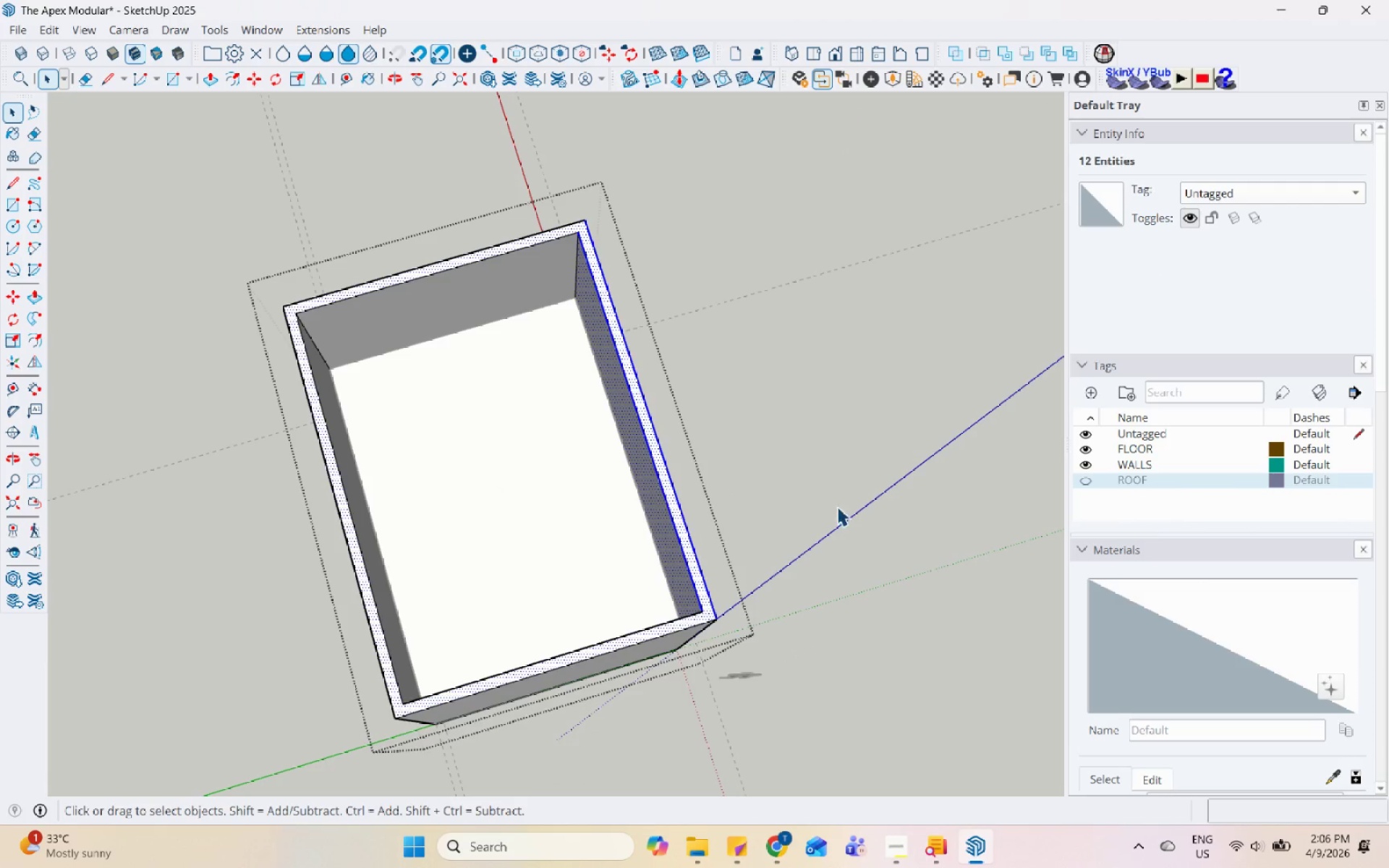 
scroll: coordinate [838, 505], scroll_direction: up, amount: 1.0
 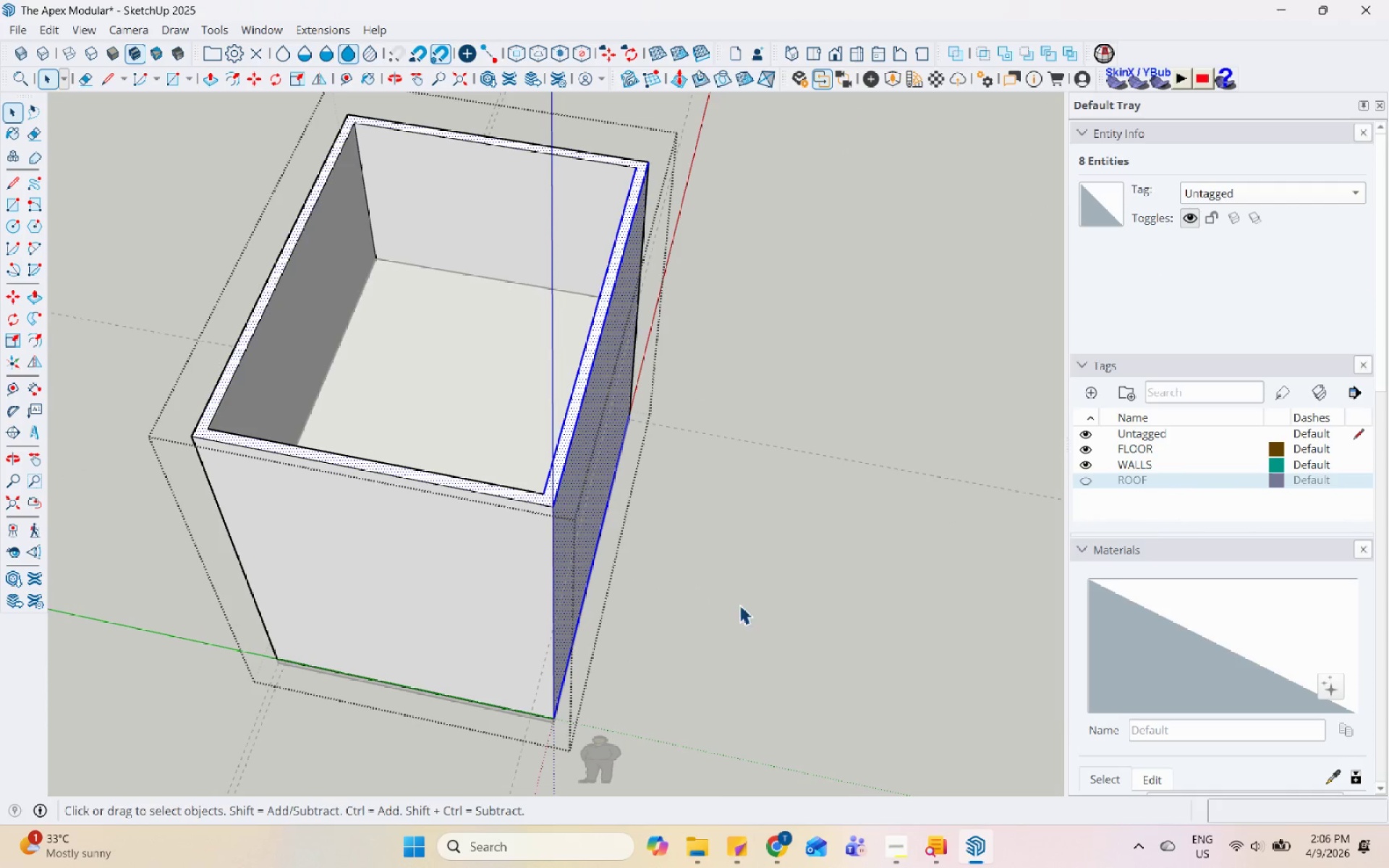 
key(M)
 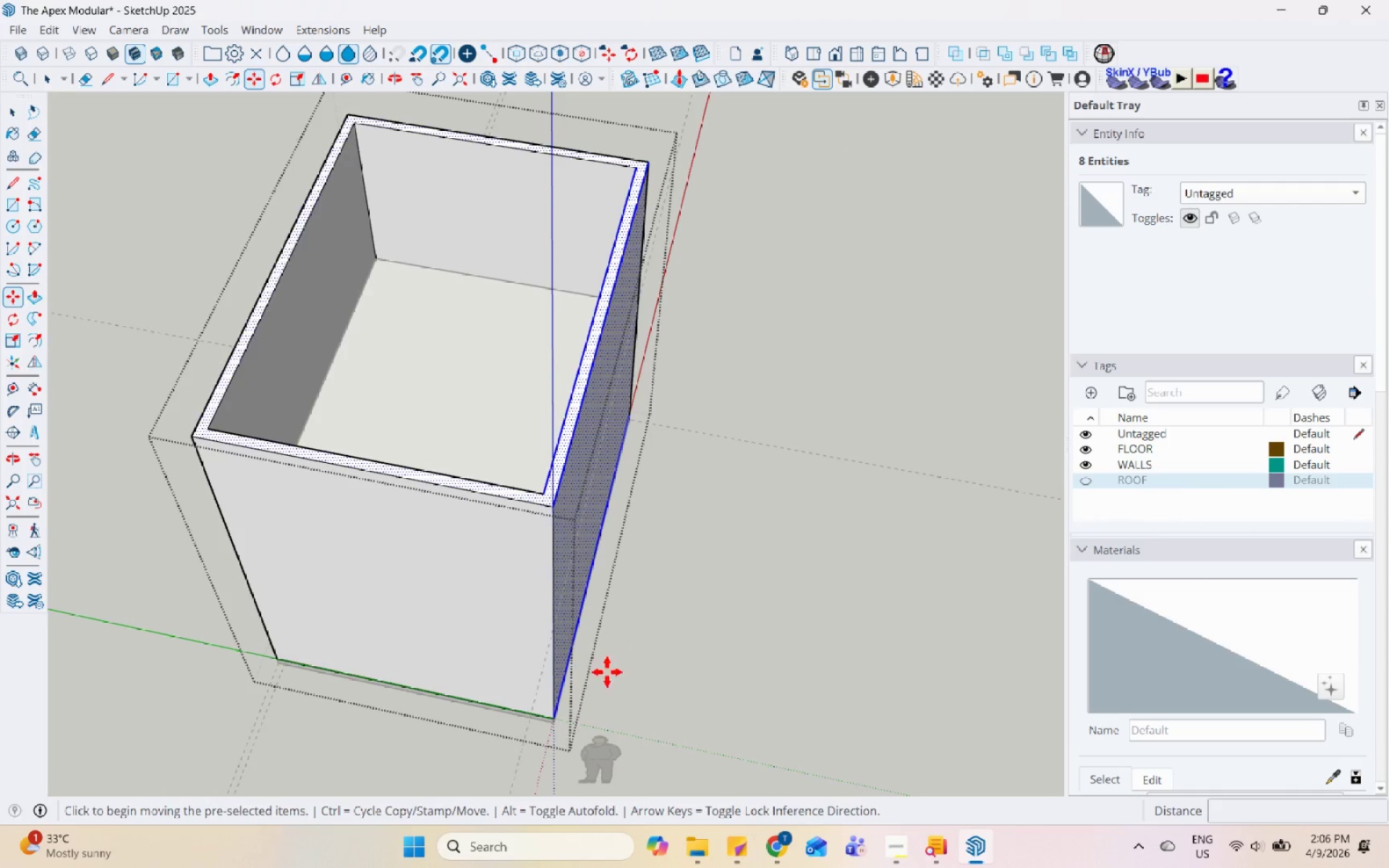 
scroll: coordinate [540, 758], scroll_direction: up, amount: 4.0
 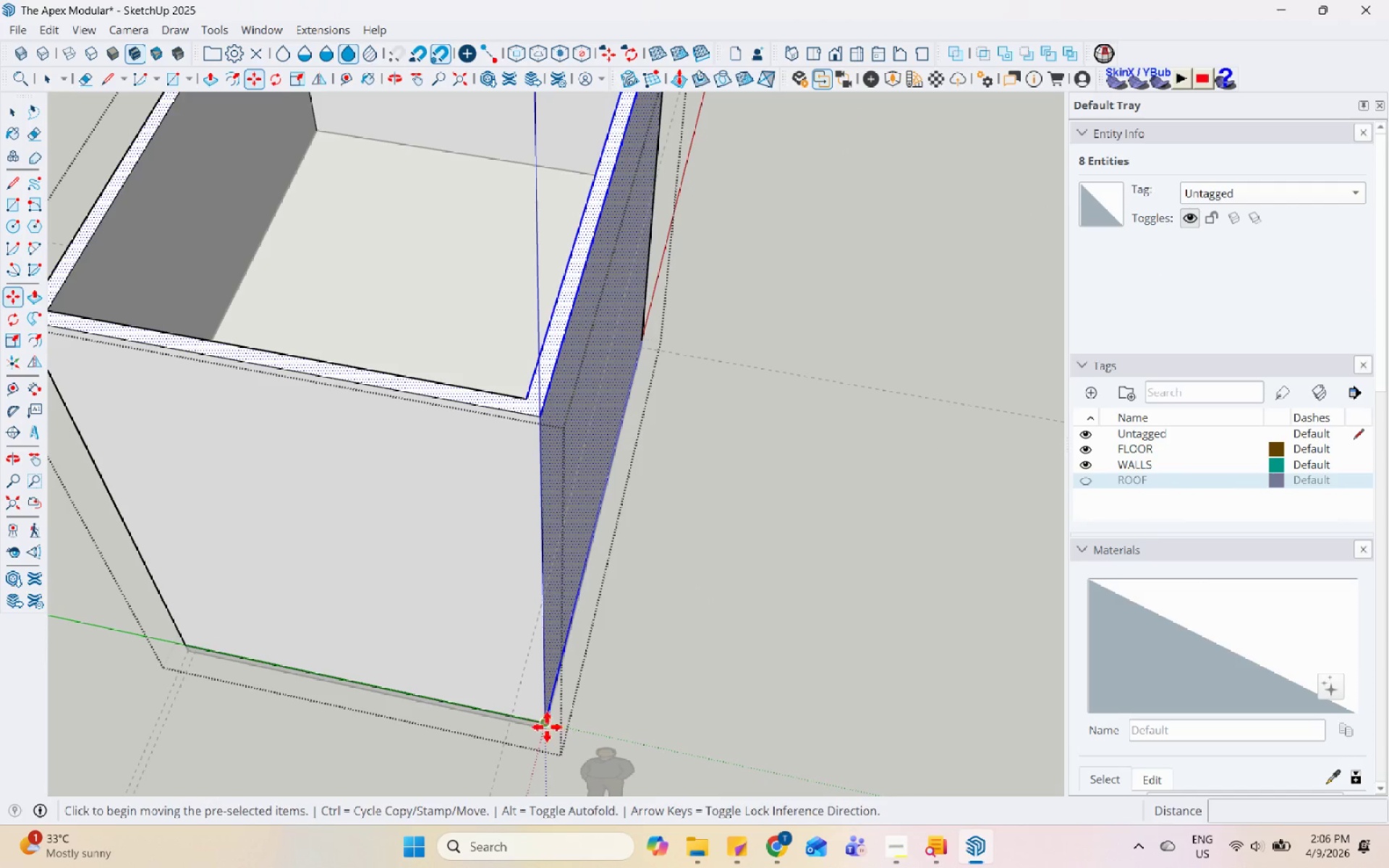 
left_click([543, 724])
 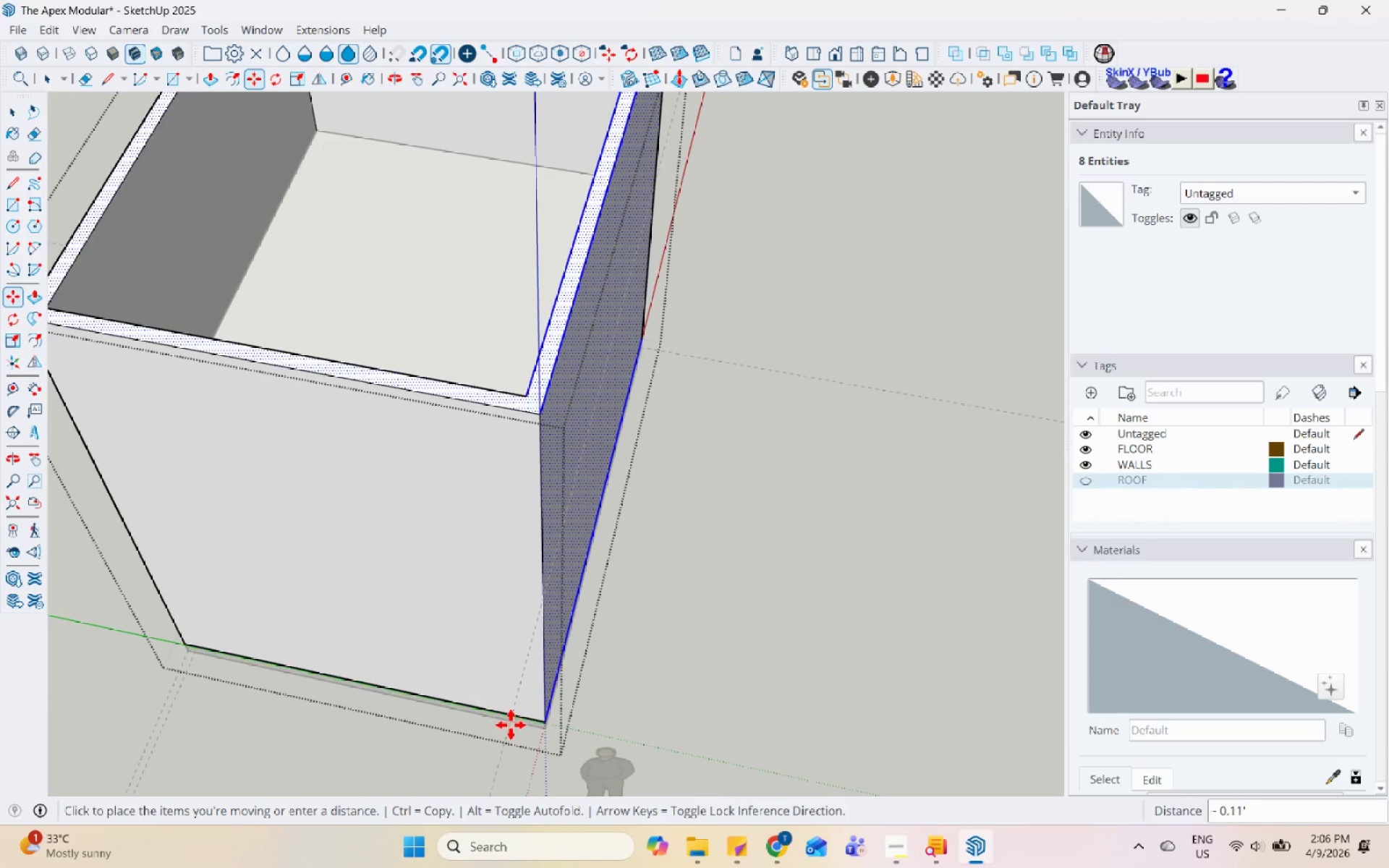 
key(Space)
 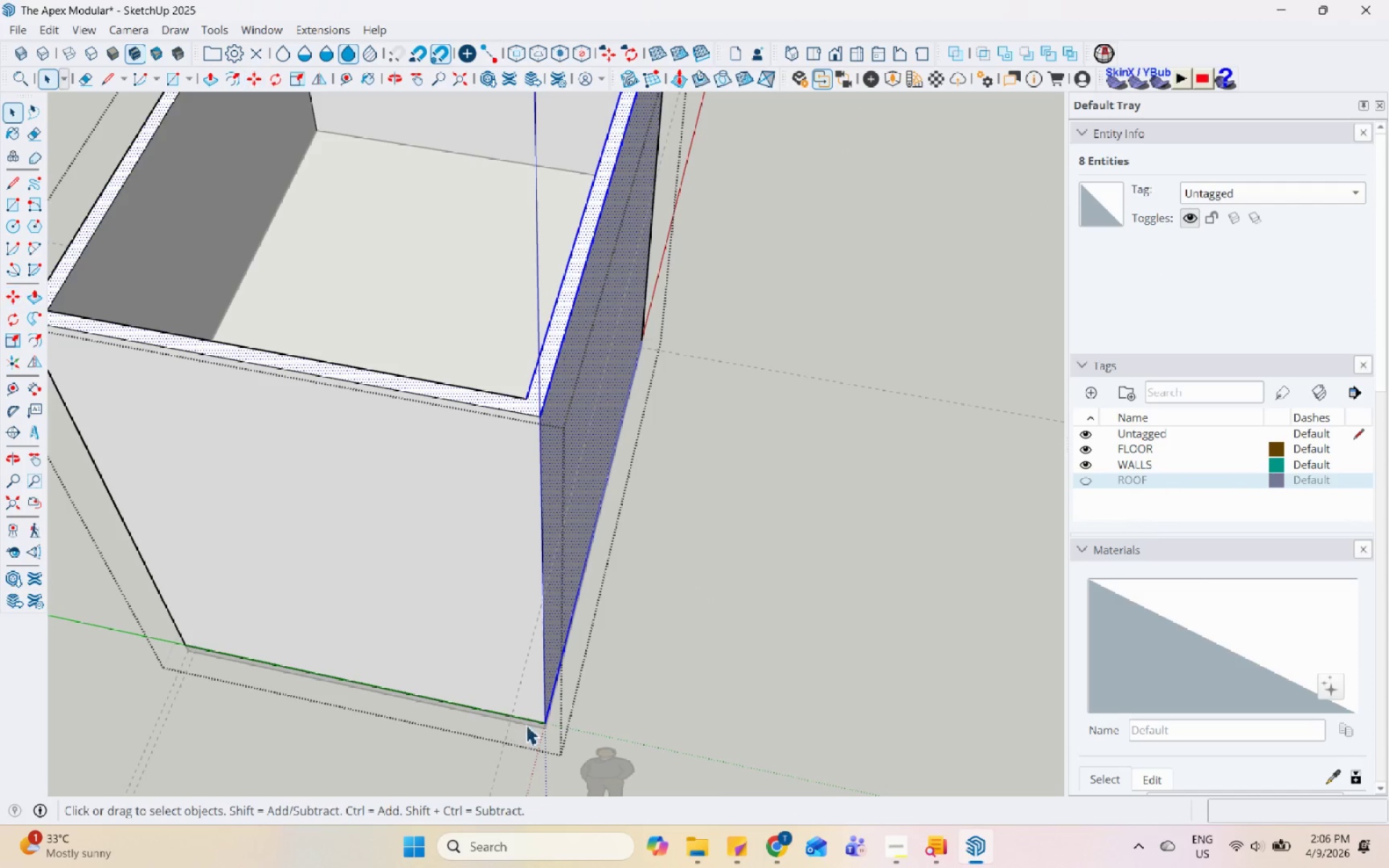 
key(M)
 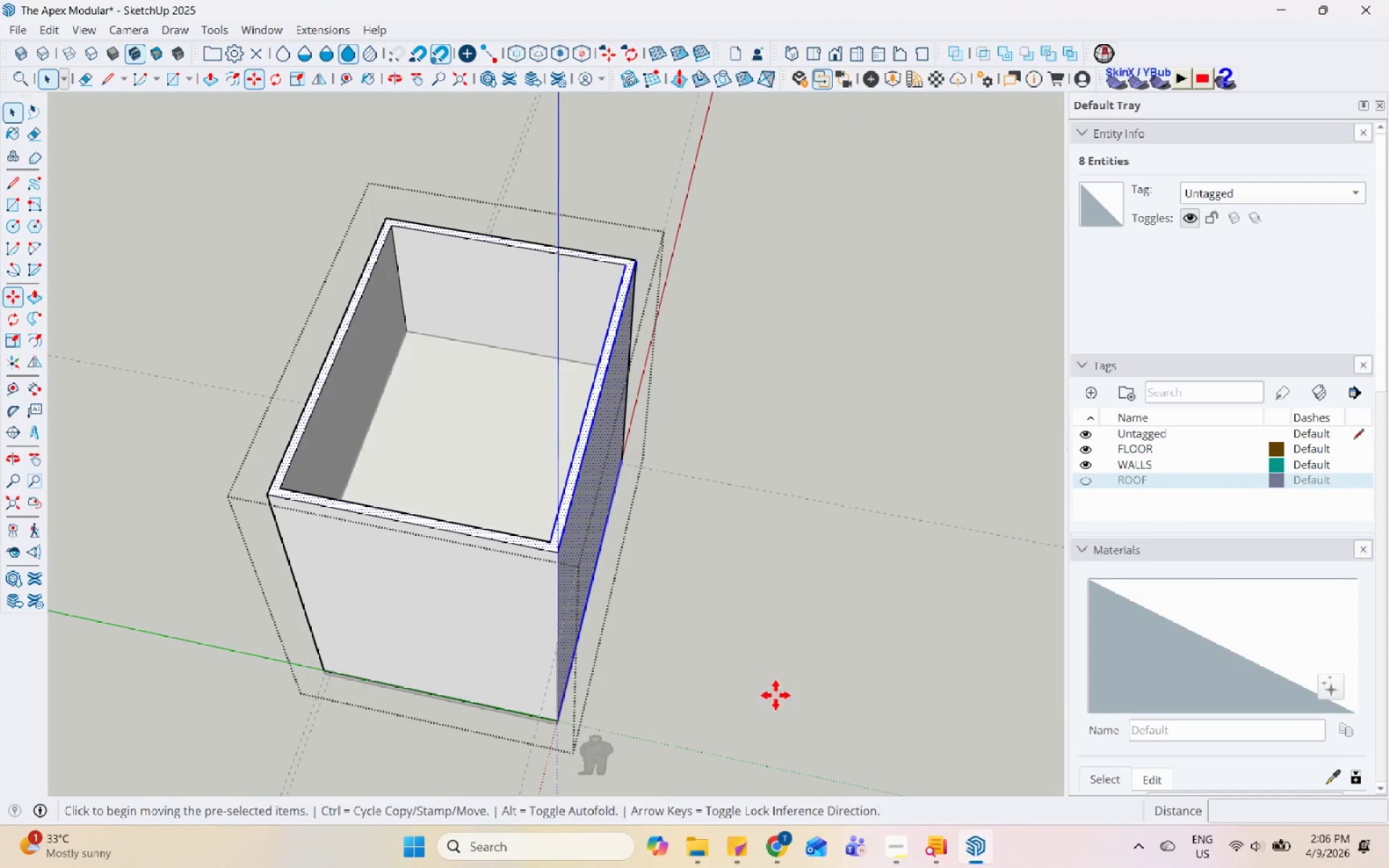 
left_click([821, 674])
 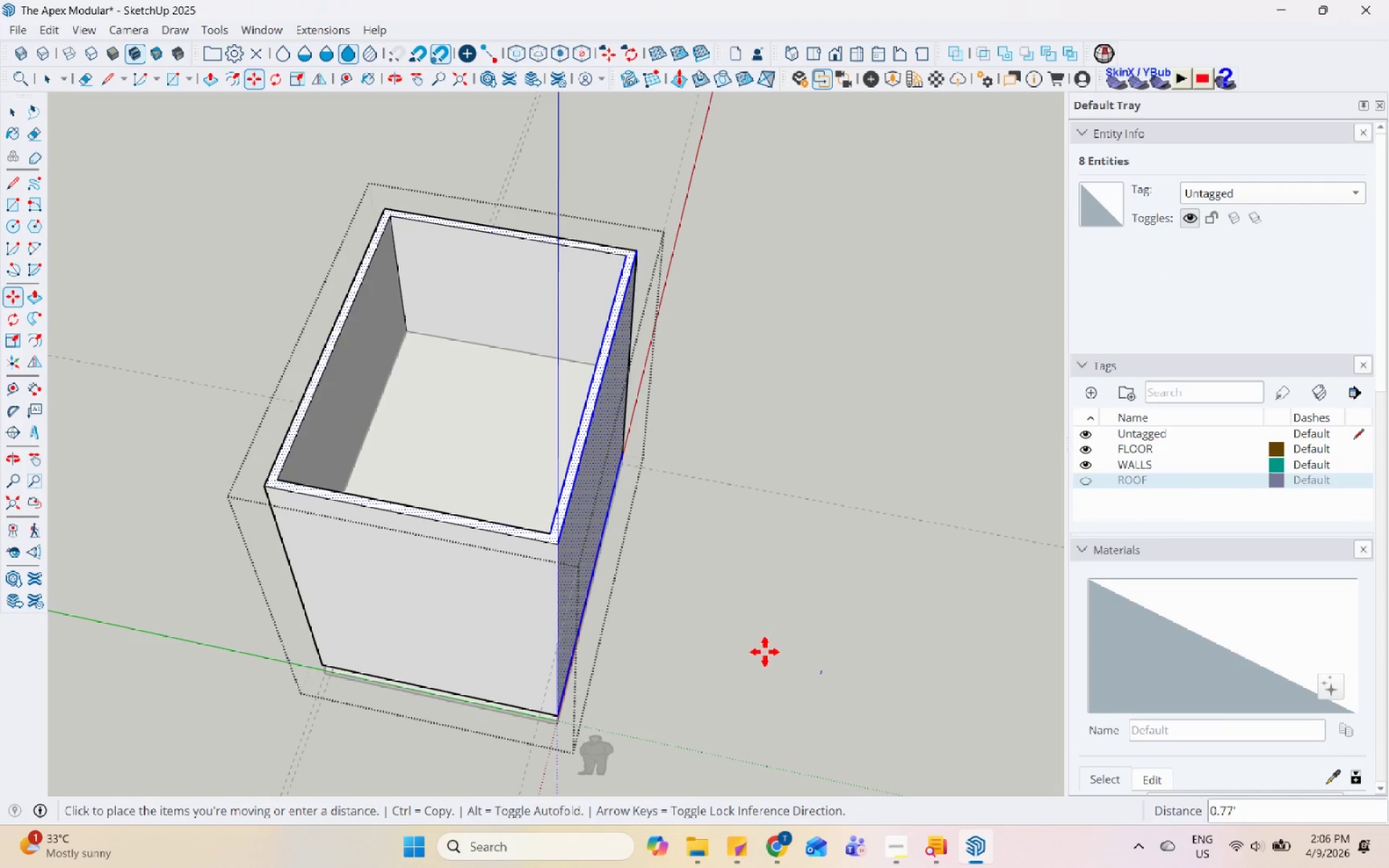 
scroll: coordinate [608, 705], scroll_direction: down, amount: 7.0
 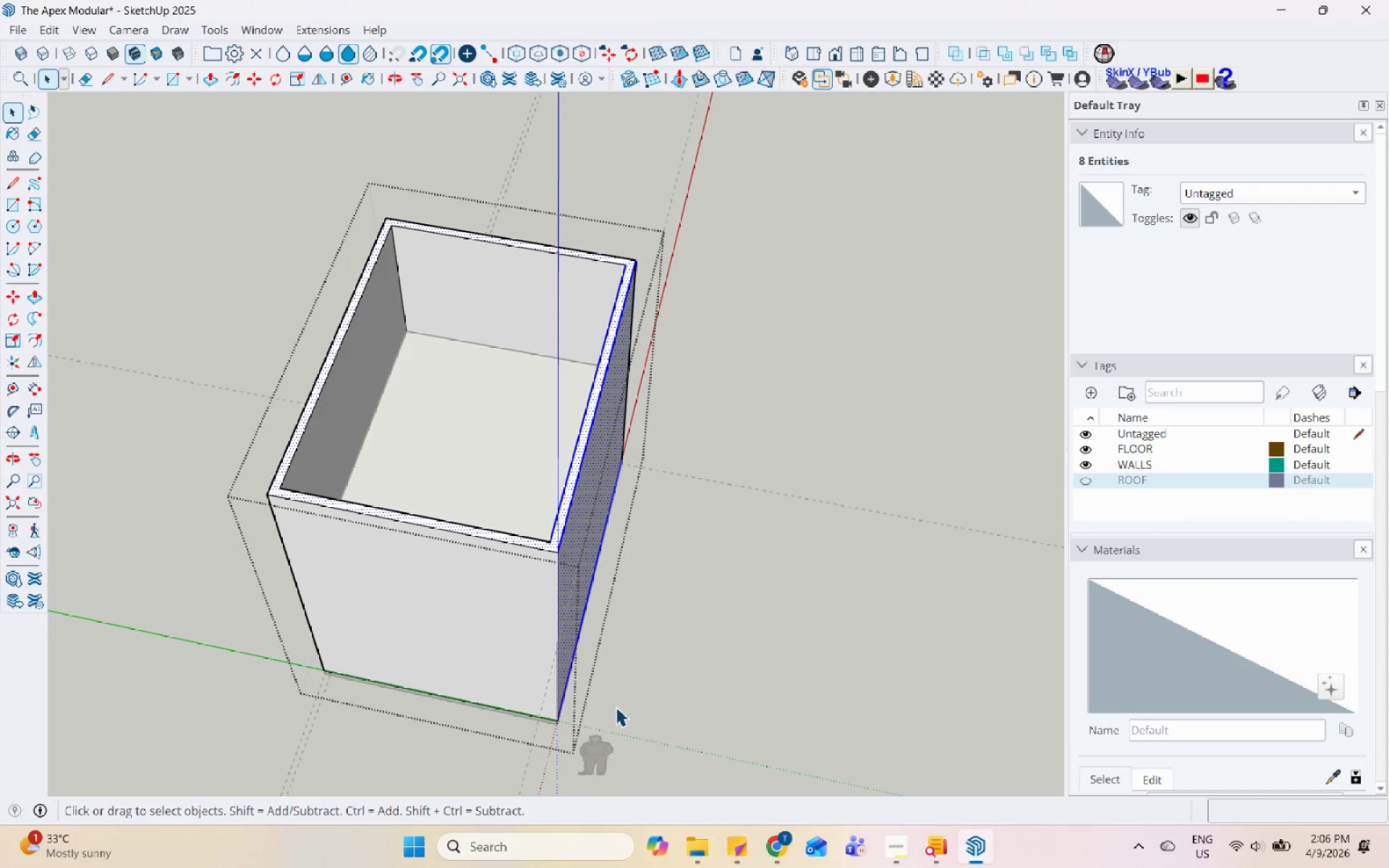 
key(Space)
 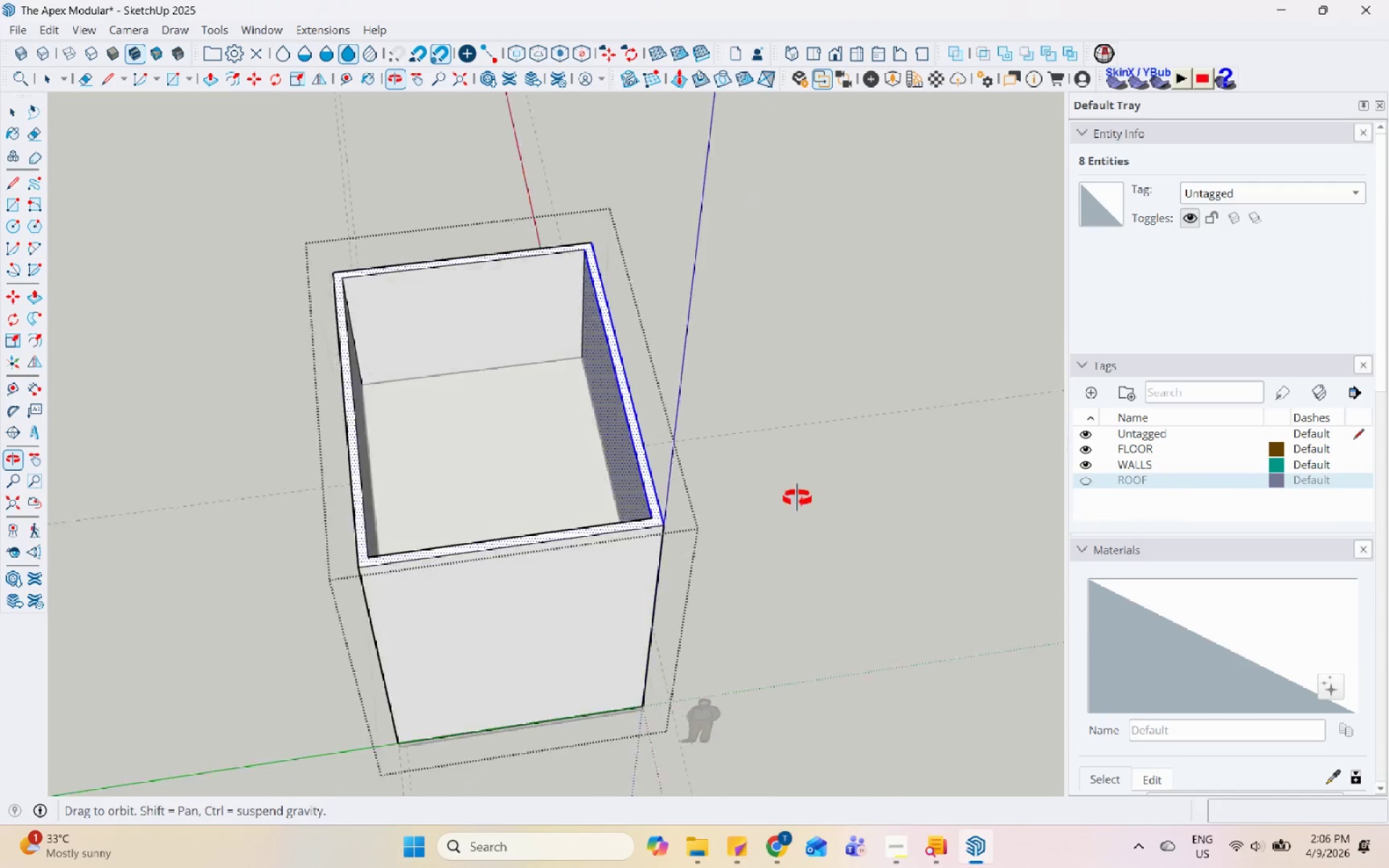 
scroll: coordinate [615, 268], scroll_direction: up, amount: 2.0
 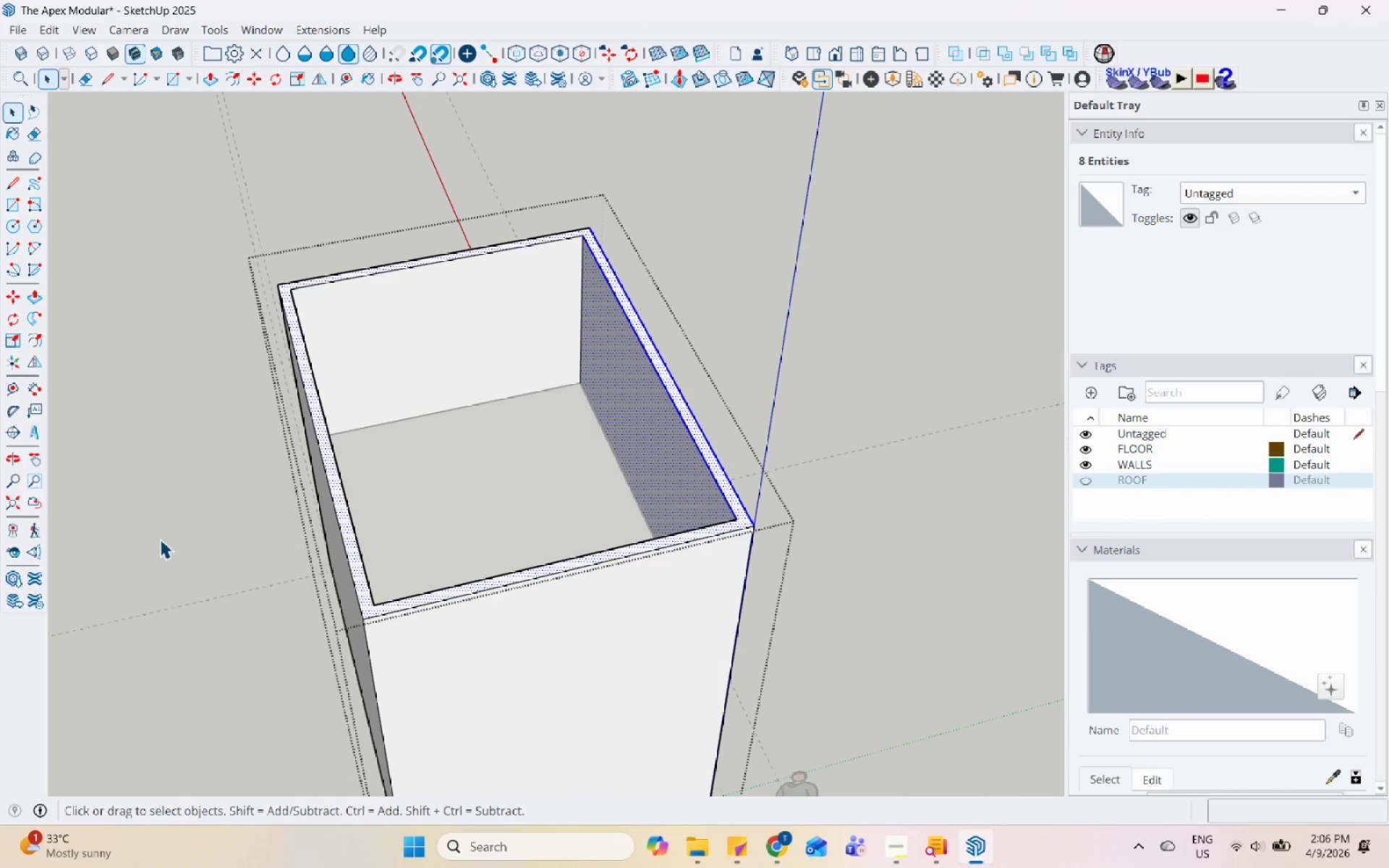 
wait(6.17)
 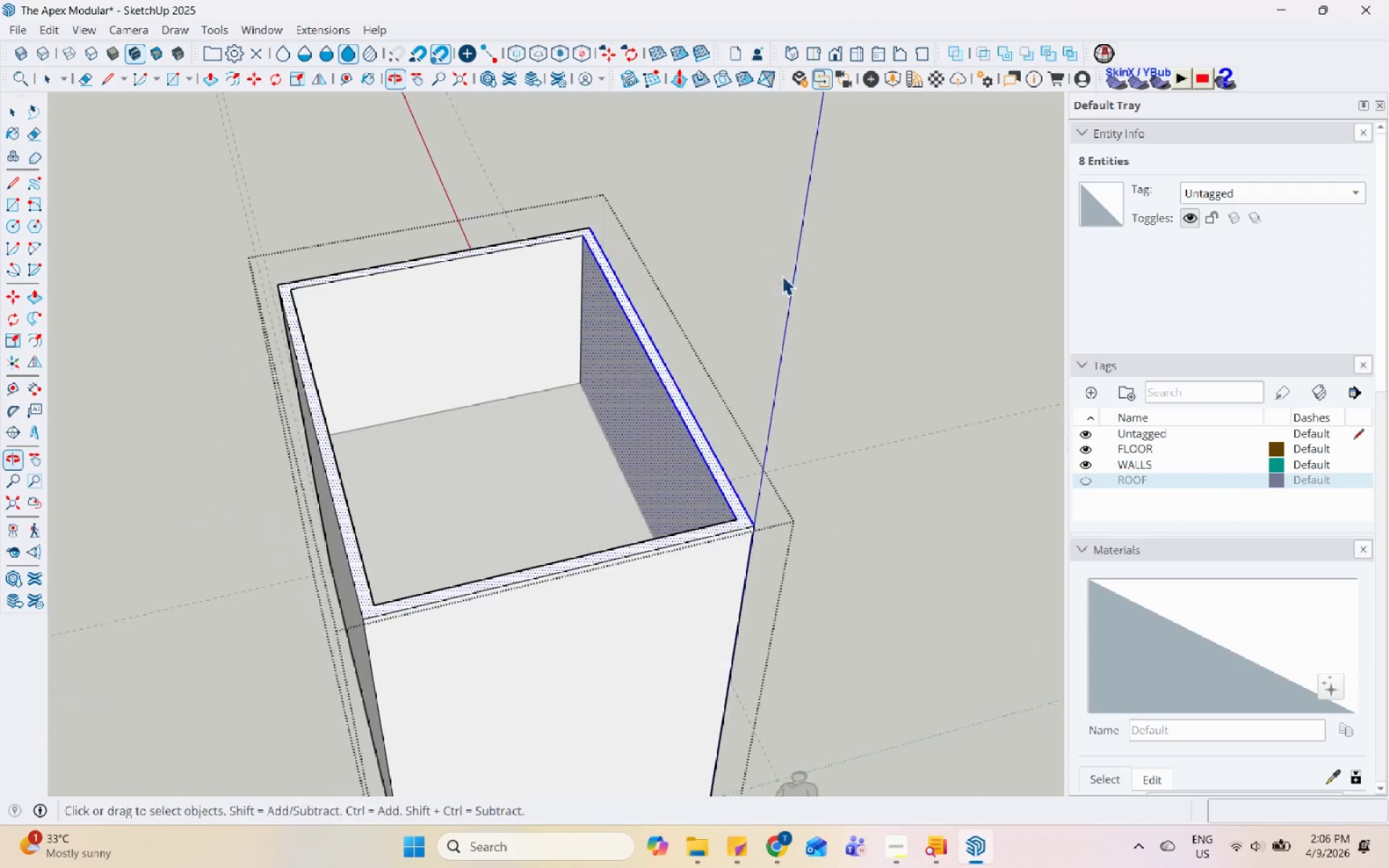 
left_click([12, 381])
 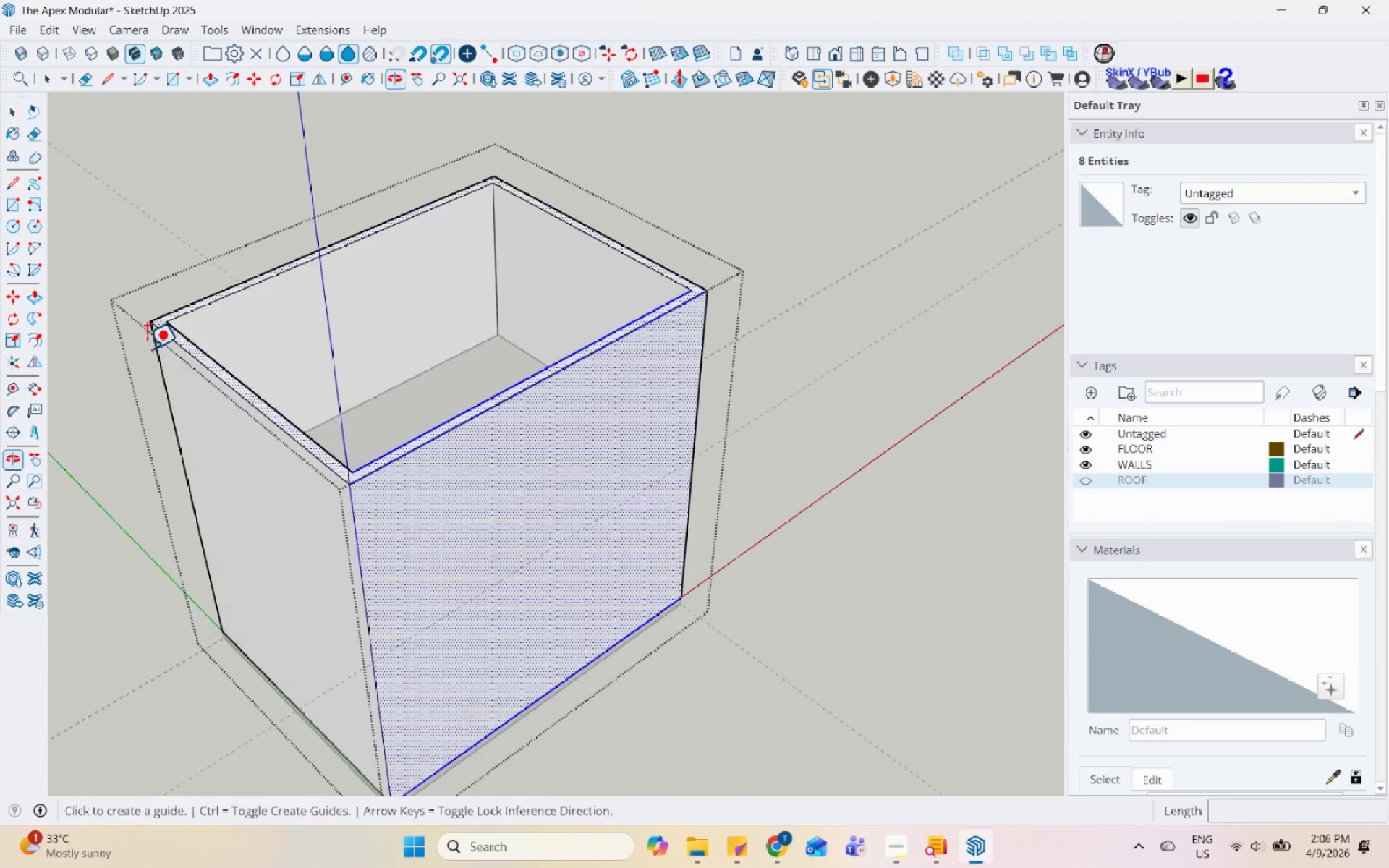 
scroll: coordinate [702, 441], scroll_direction: up, amount: 1.0
 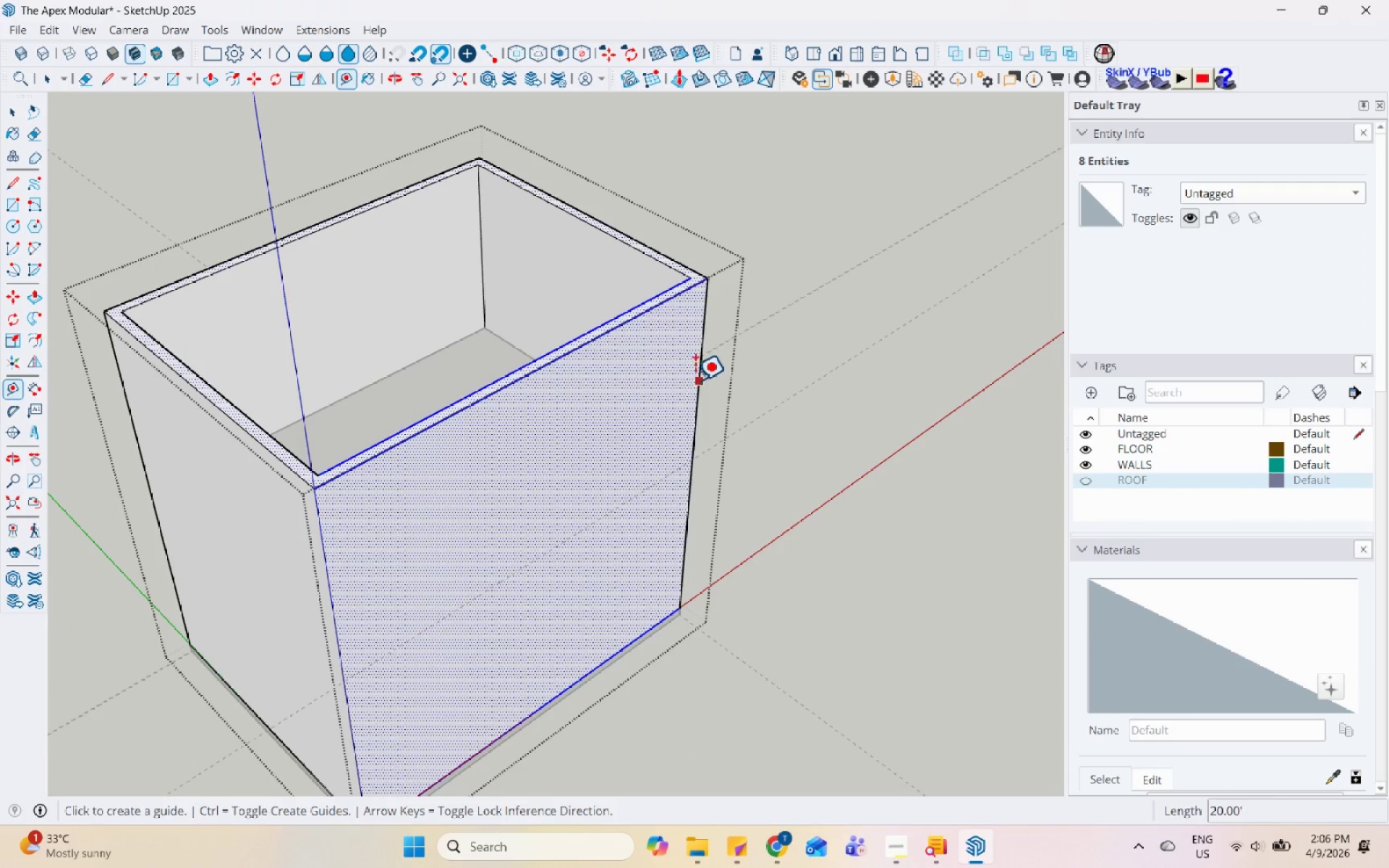 
left_click([693, 375])
 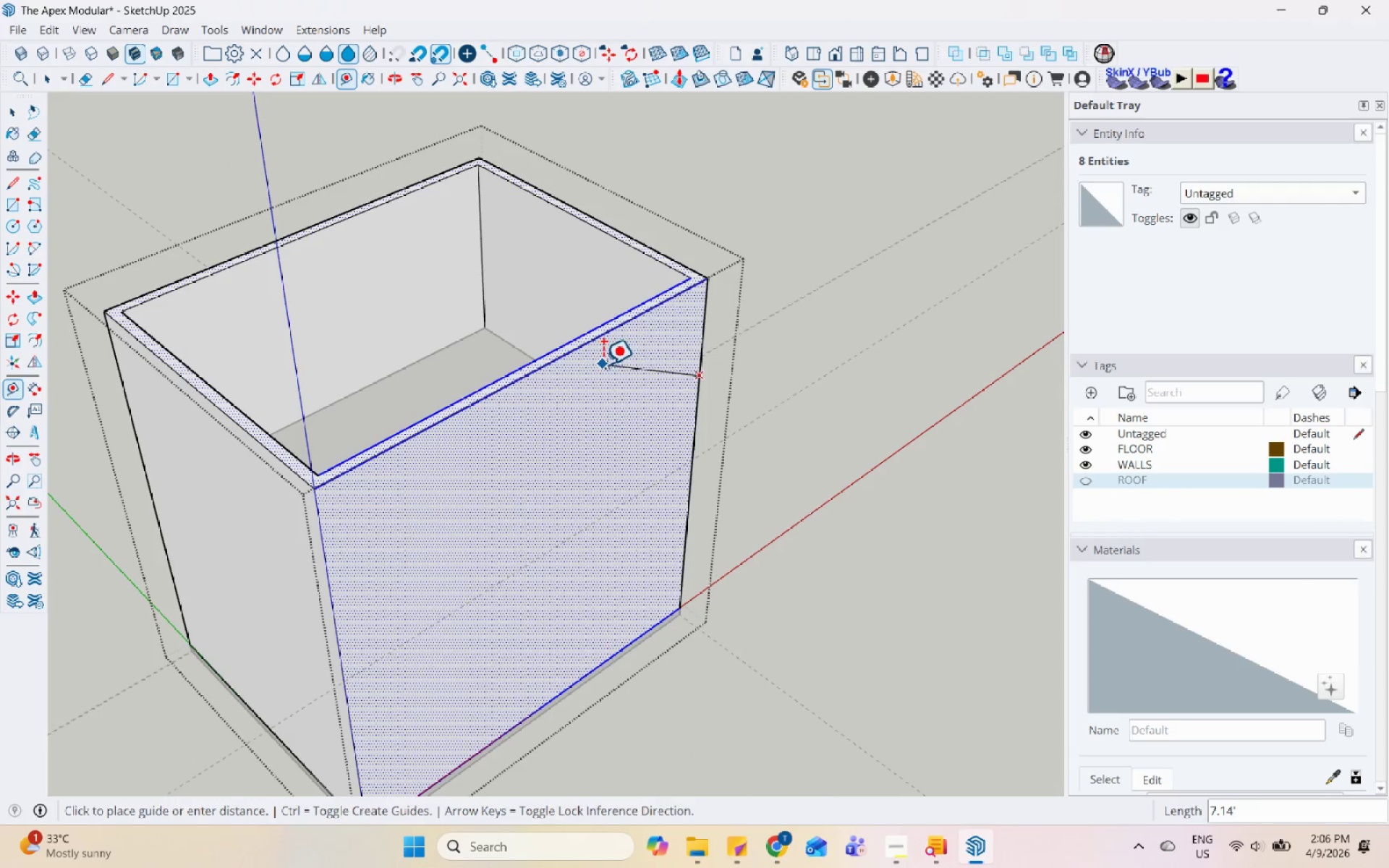 
scroll: coordinate [626, 376], scroll_direction: up, amount: 1.0
 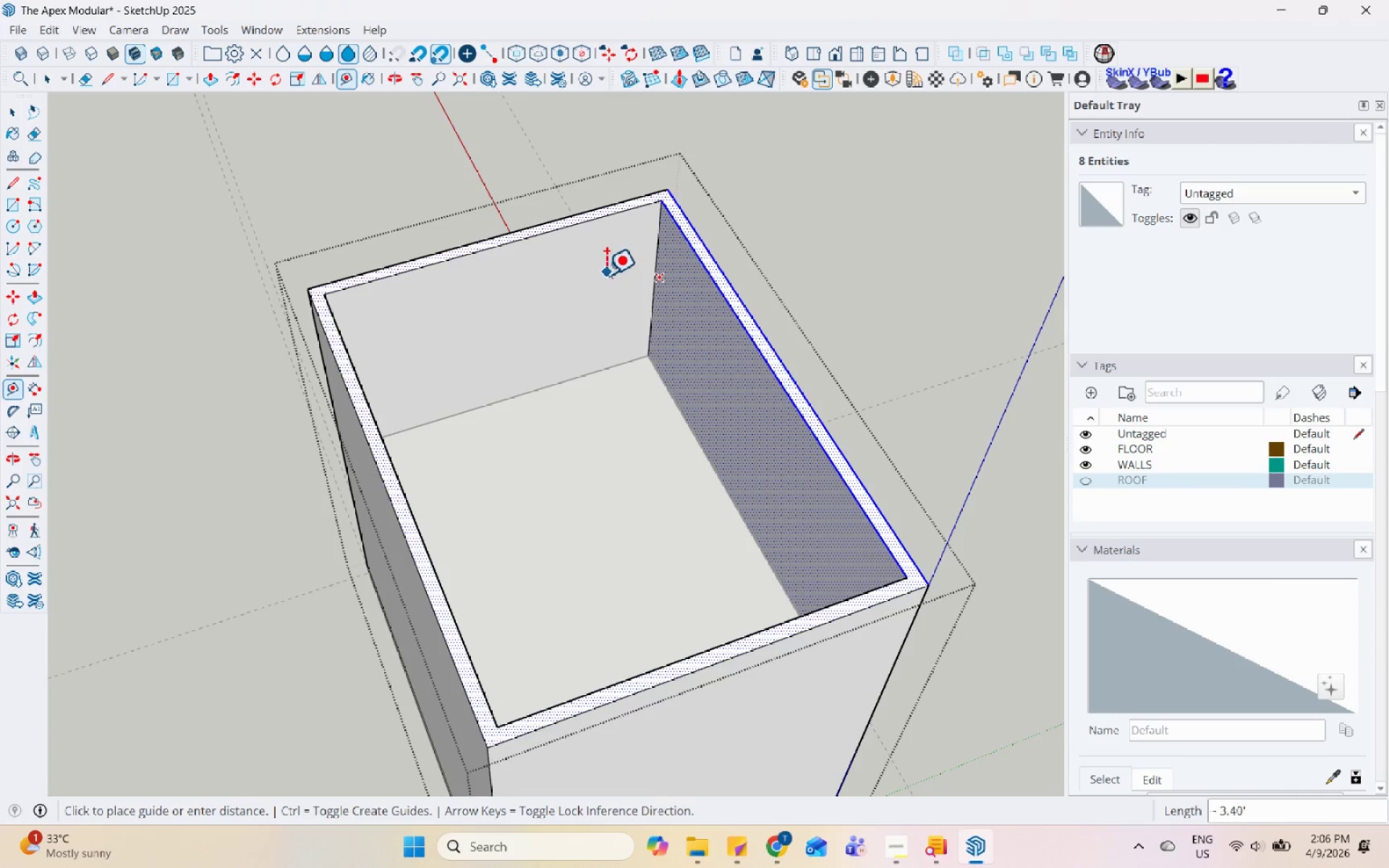 
key(Space)
 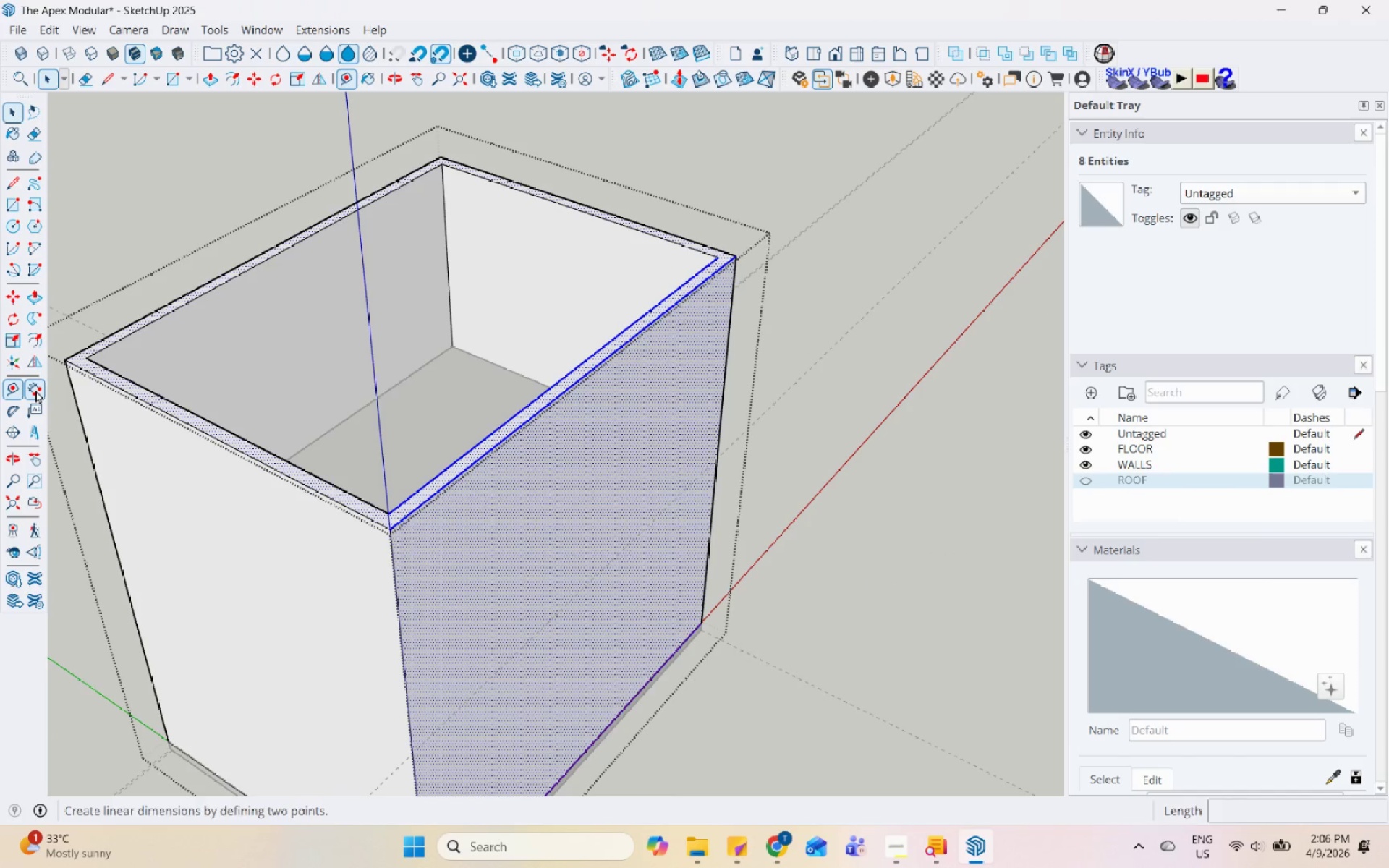 
scroll: coordinate [749, 302], scroll_direction: up, amount: 5.0
 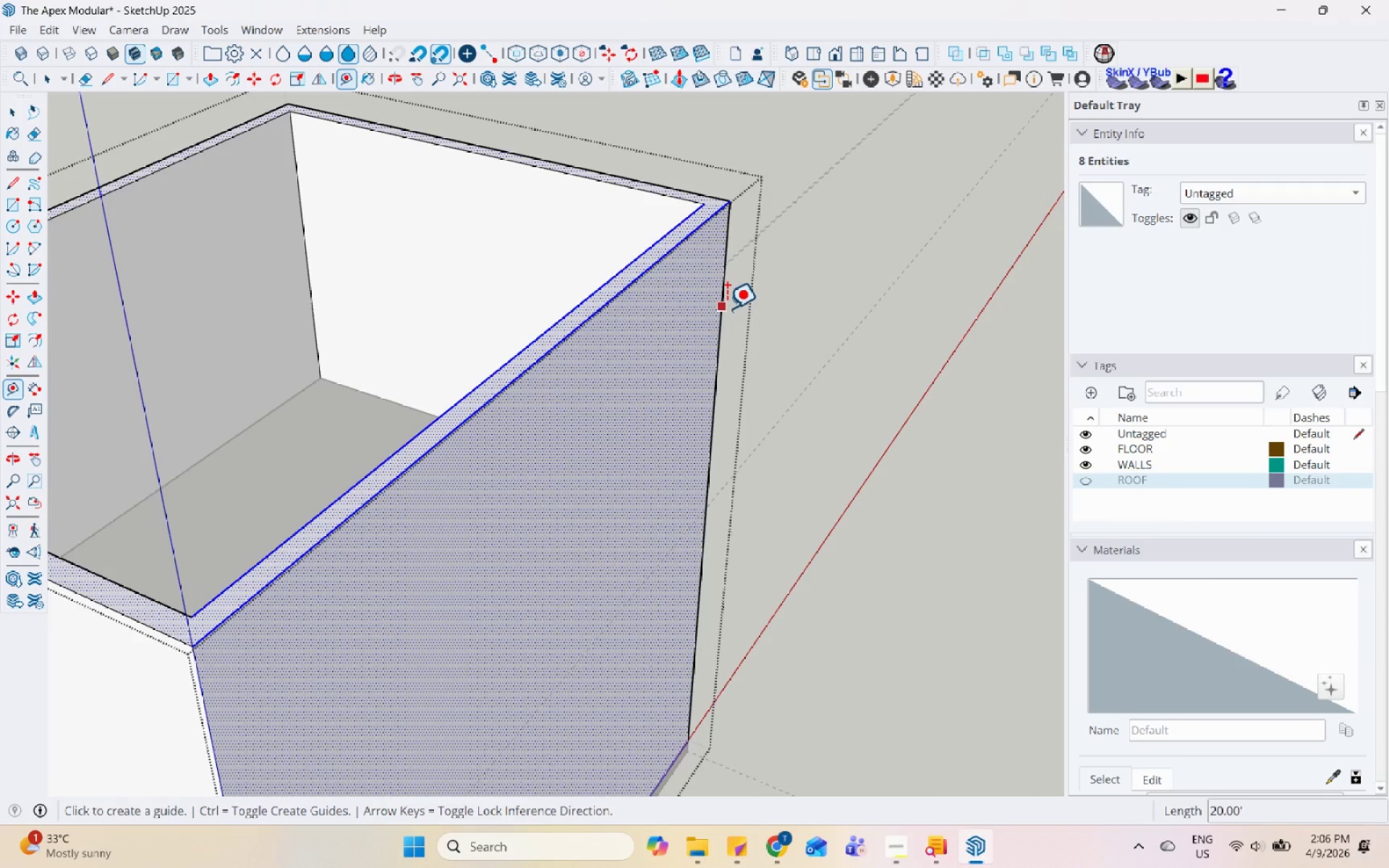 
left_click([726, 308])
 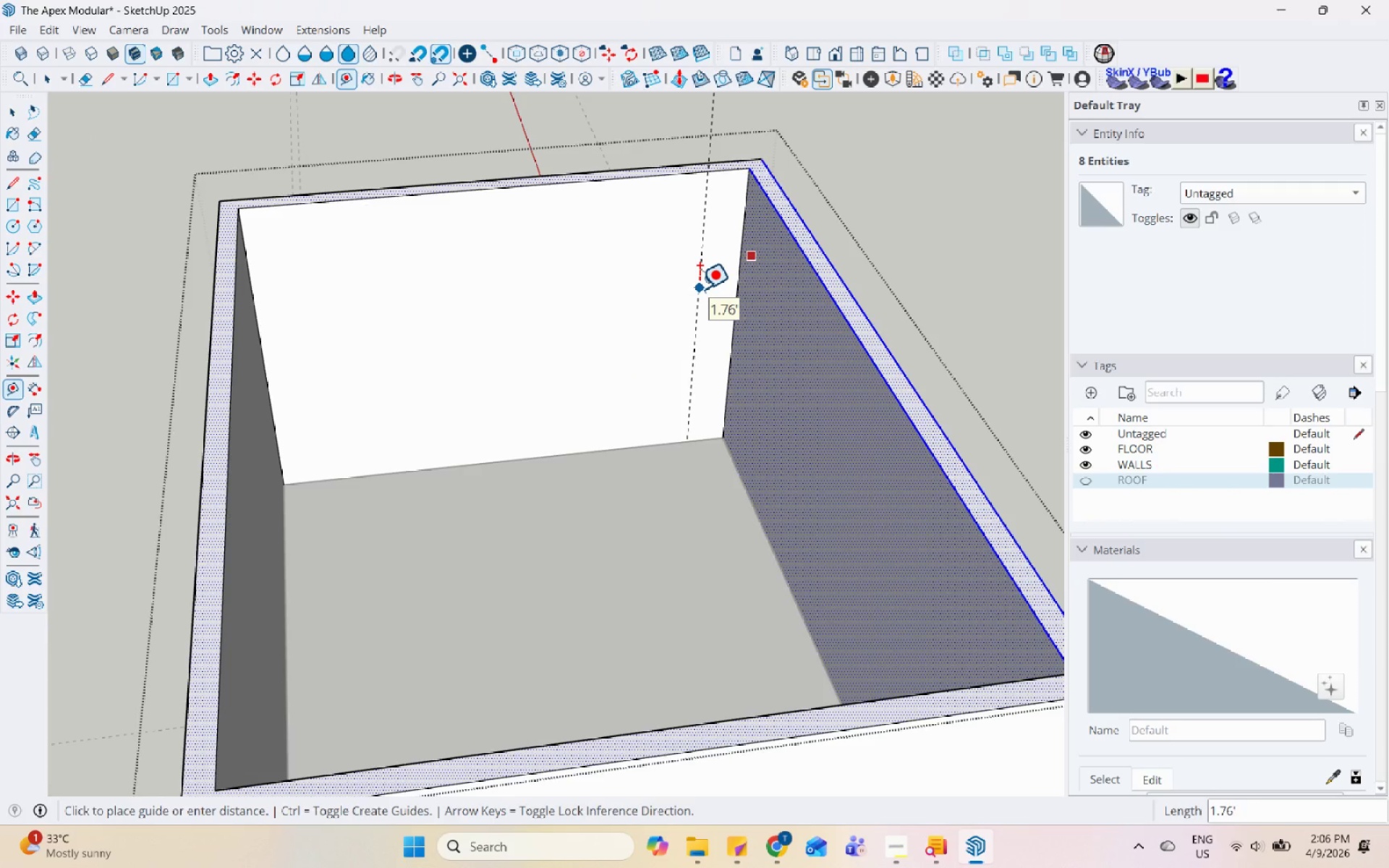 
wait(5.14)
 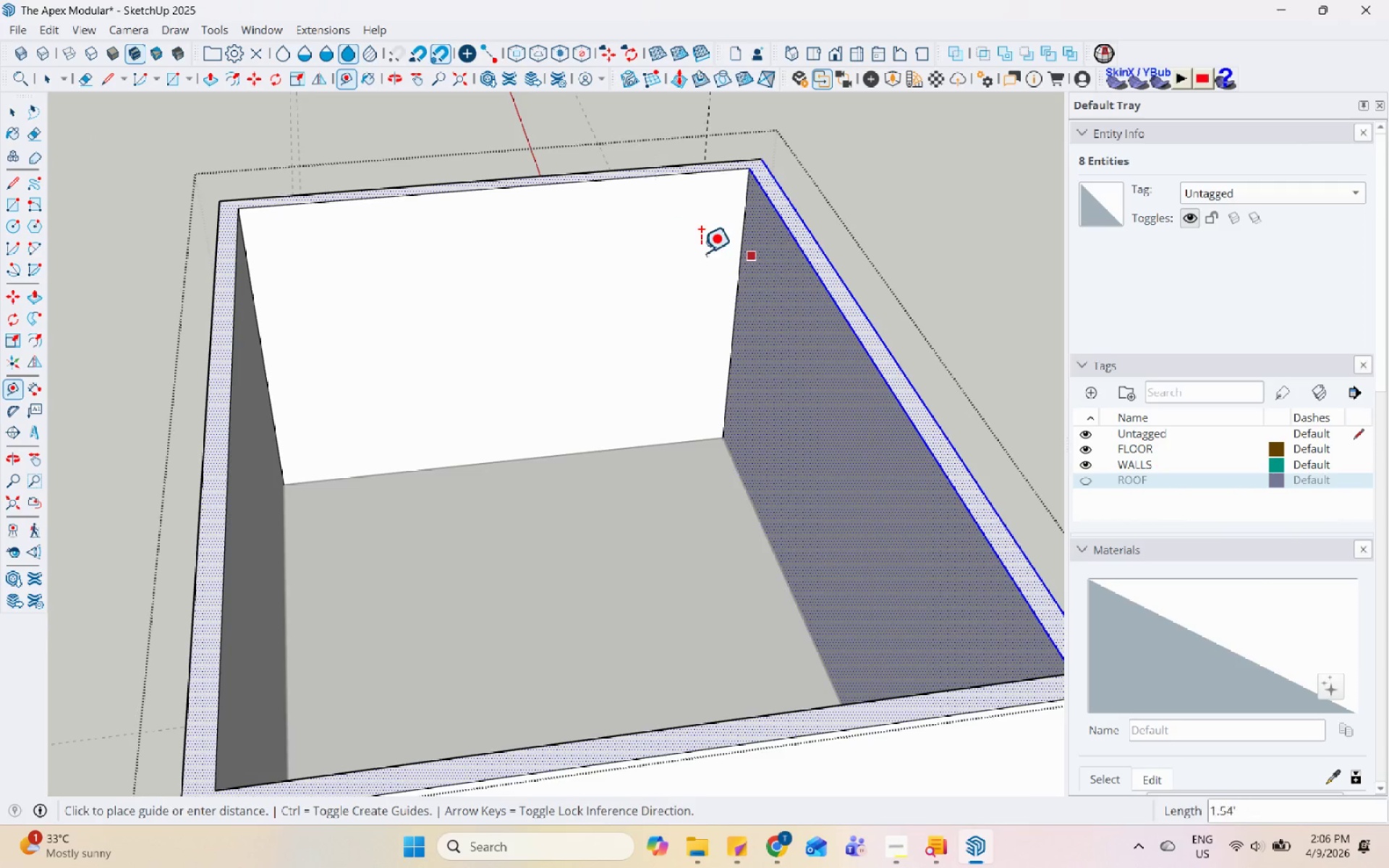 
key(Numpad1)
 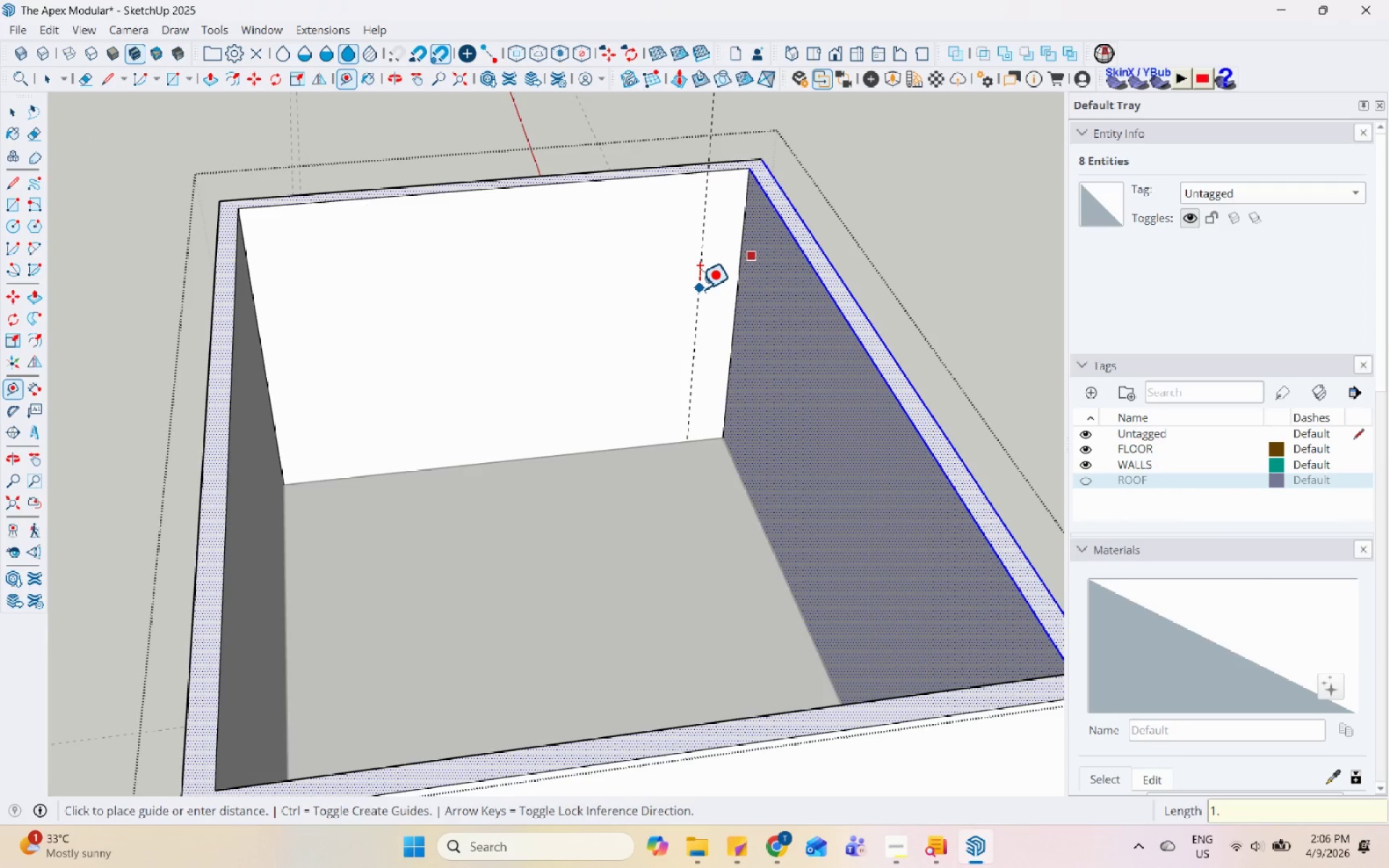 
key(NumpadDecimal)
 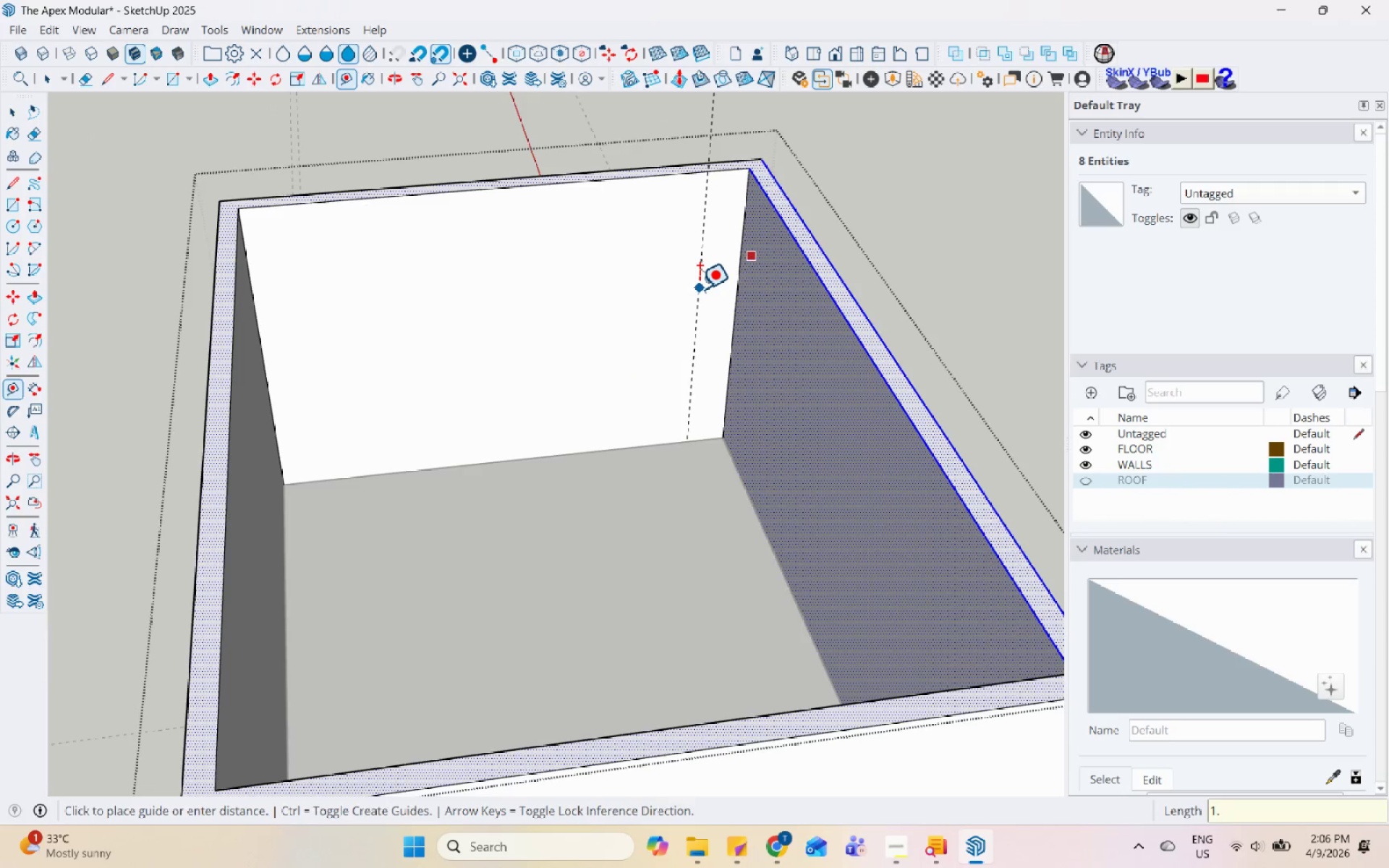 
key(Numpad5)
 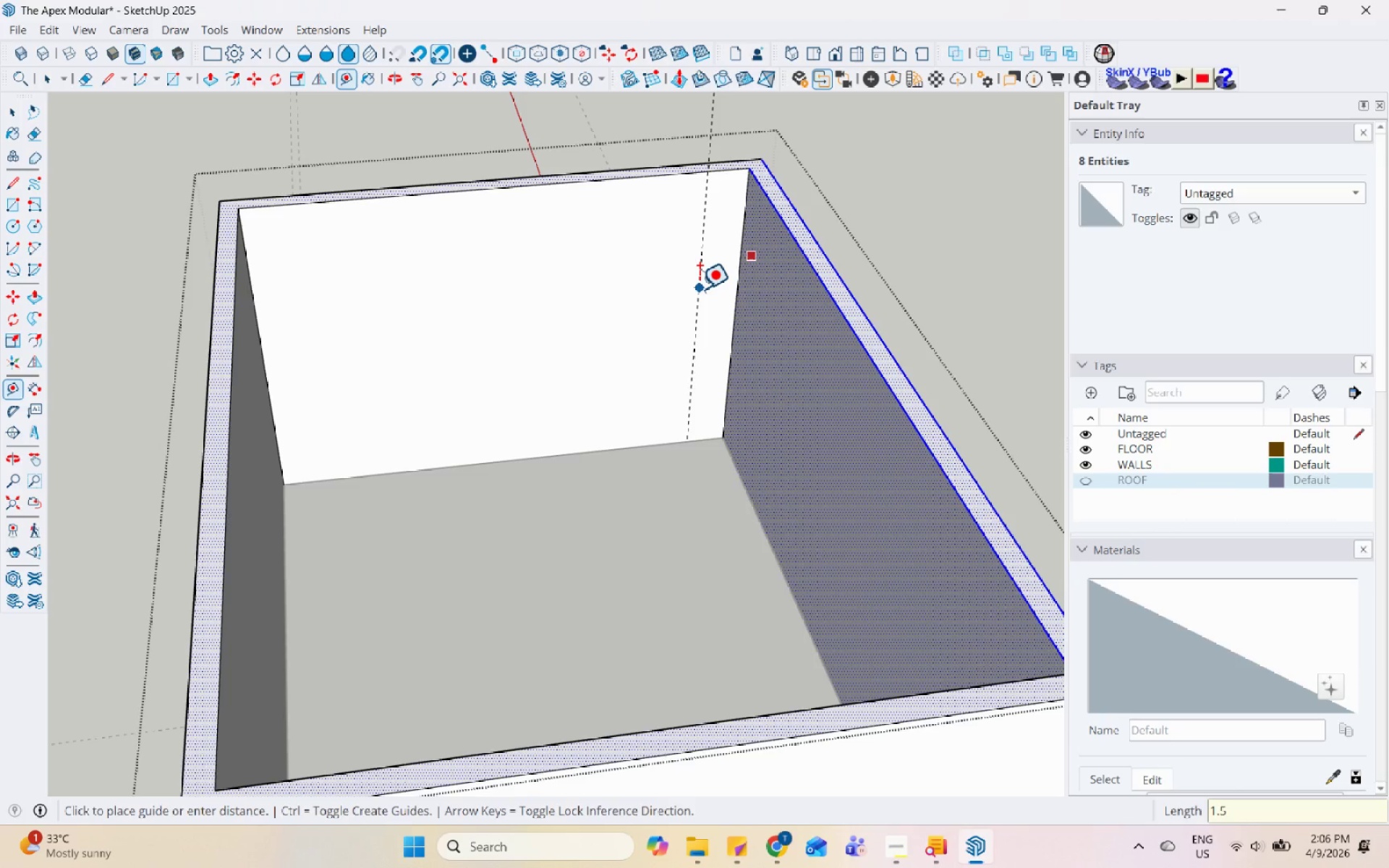 
key(Enter)
 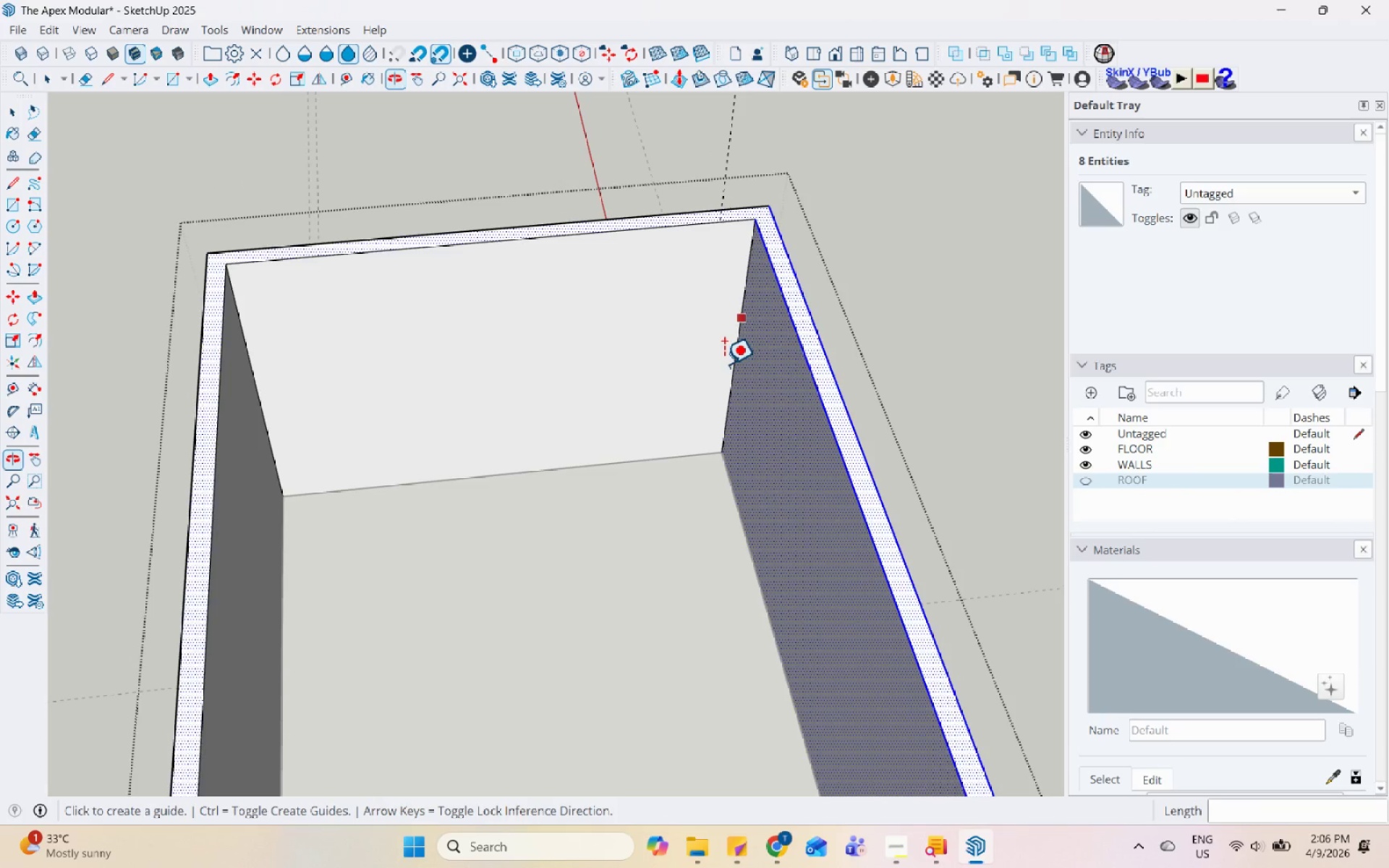 
key(Control+Z)
 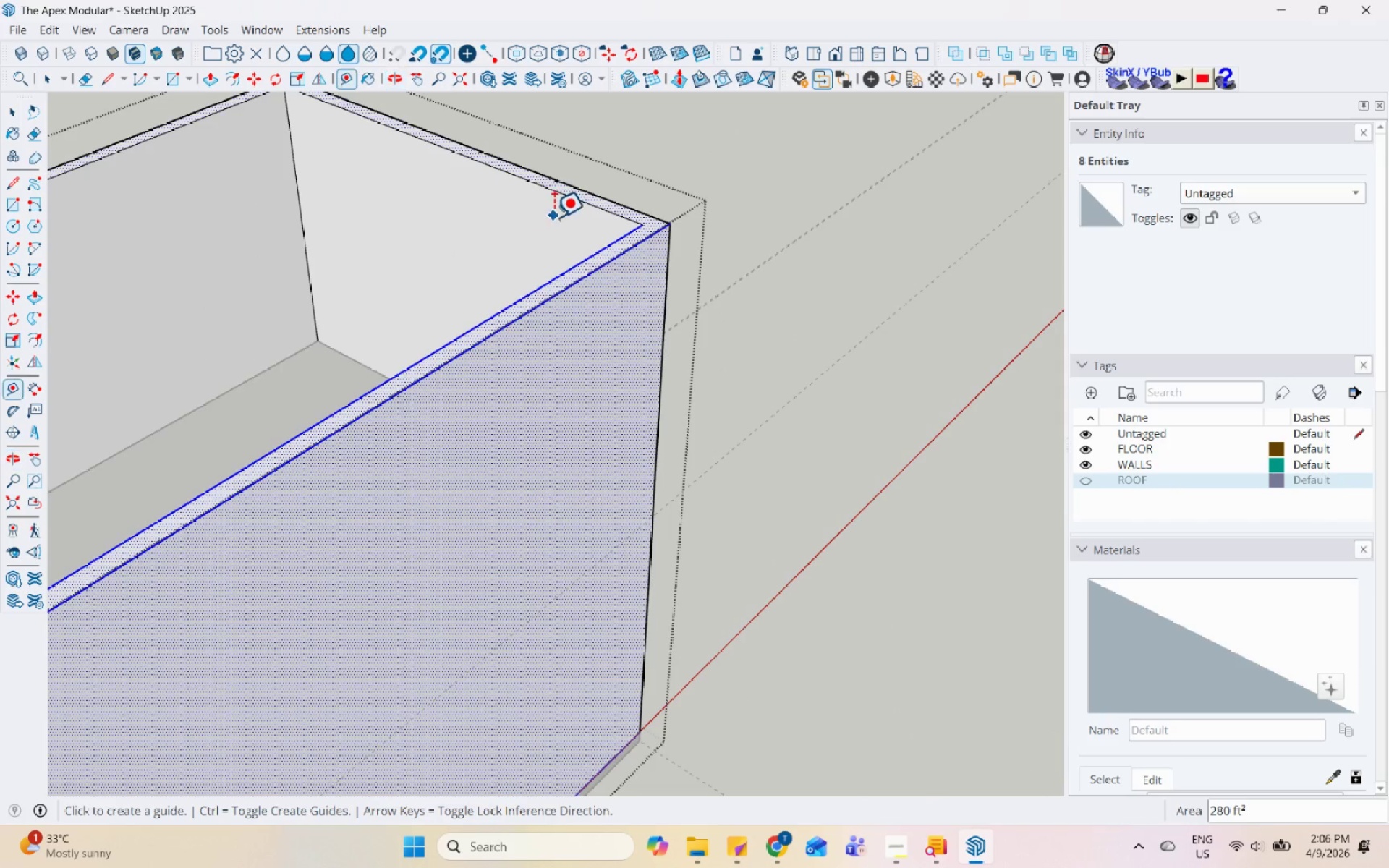 
scroll: coordinate [739, 339], scroll_direction: up, amount: 3.0
 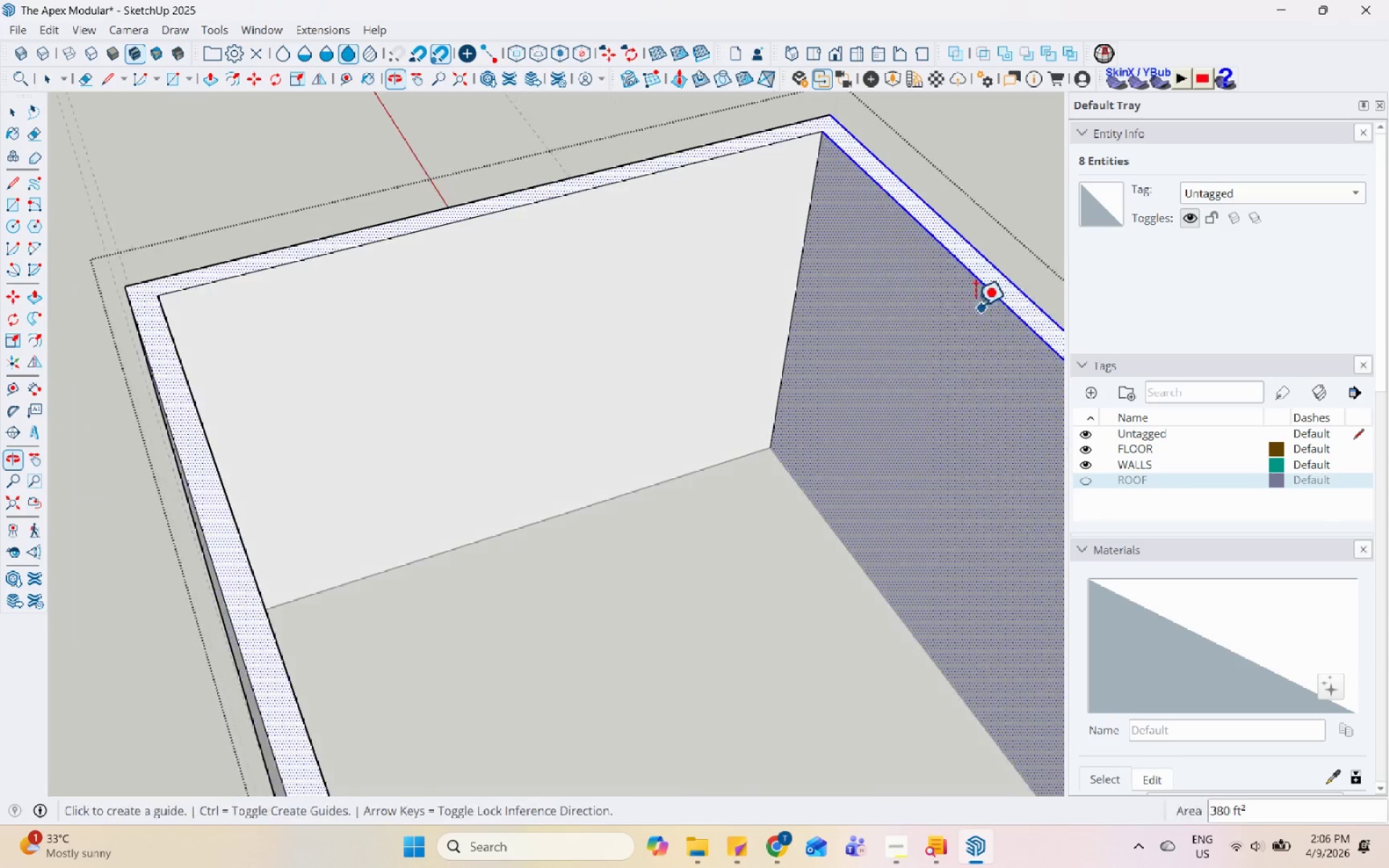 
key(Space)
 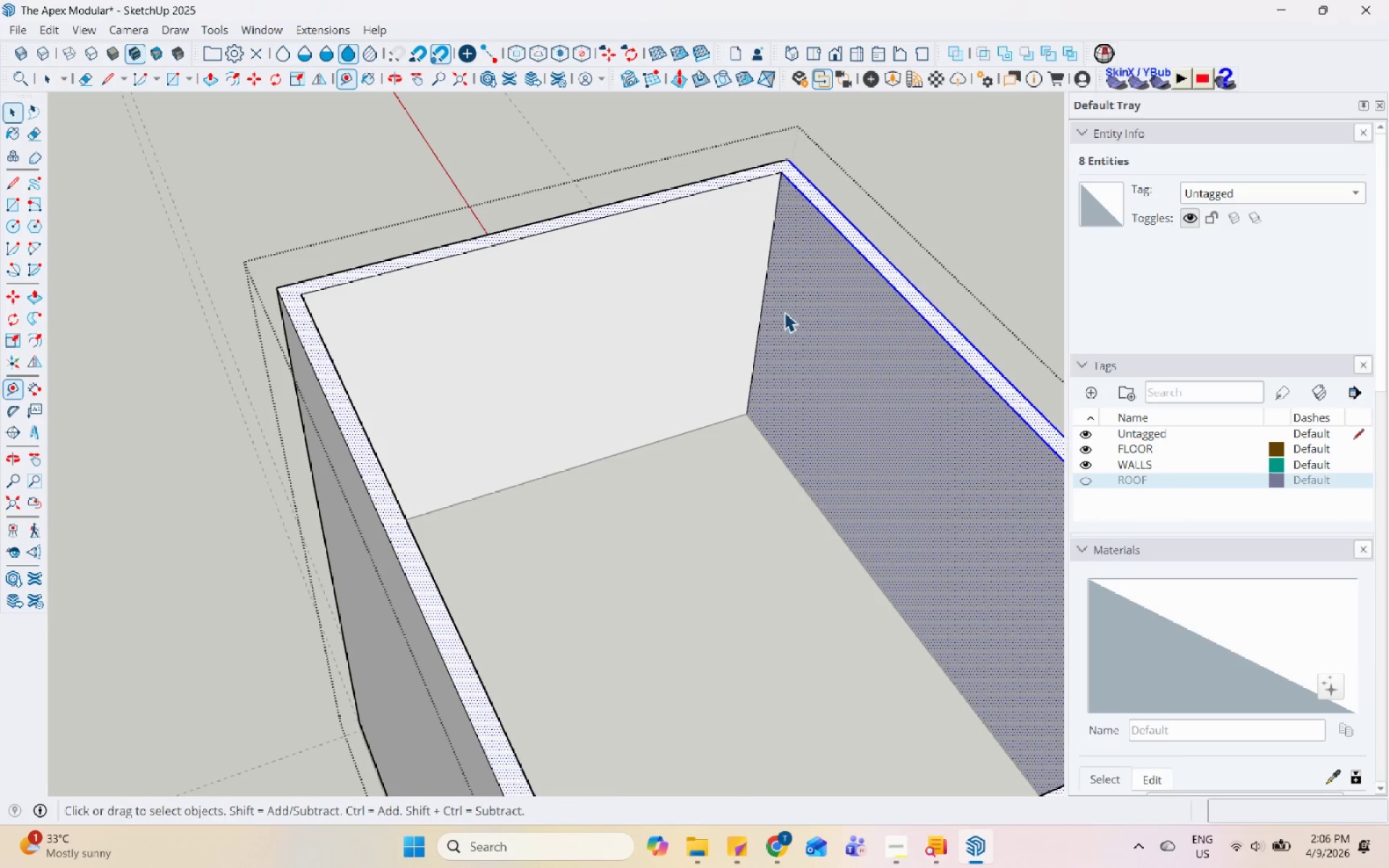 
left_click([790, 312])
 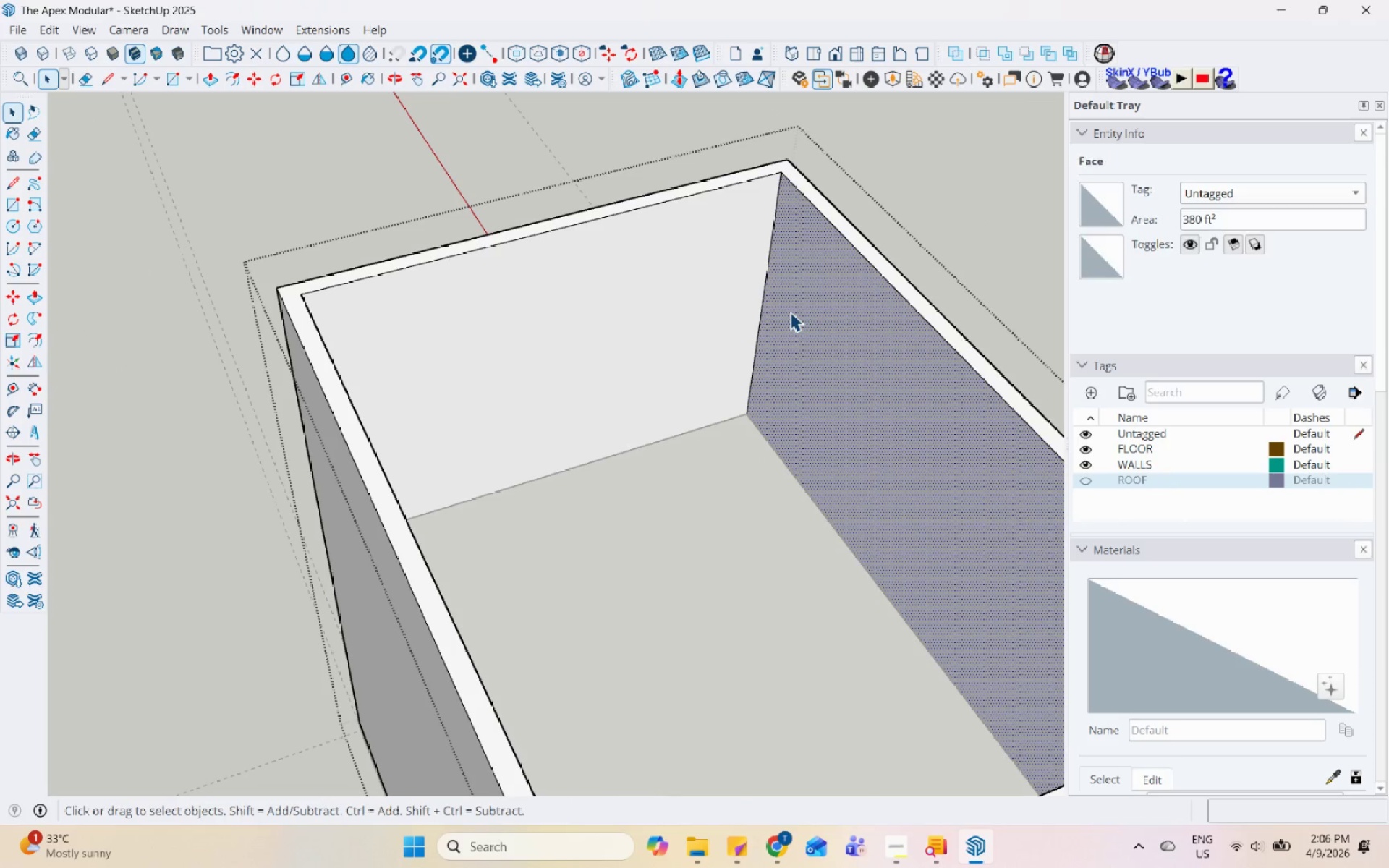 
scroll: coordinate [660, 292], scroll_direction: down, amount: 3.0
 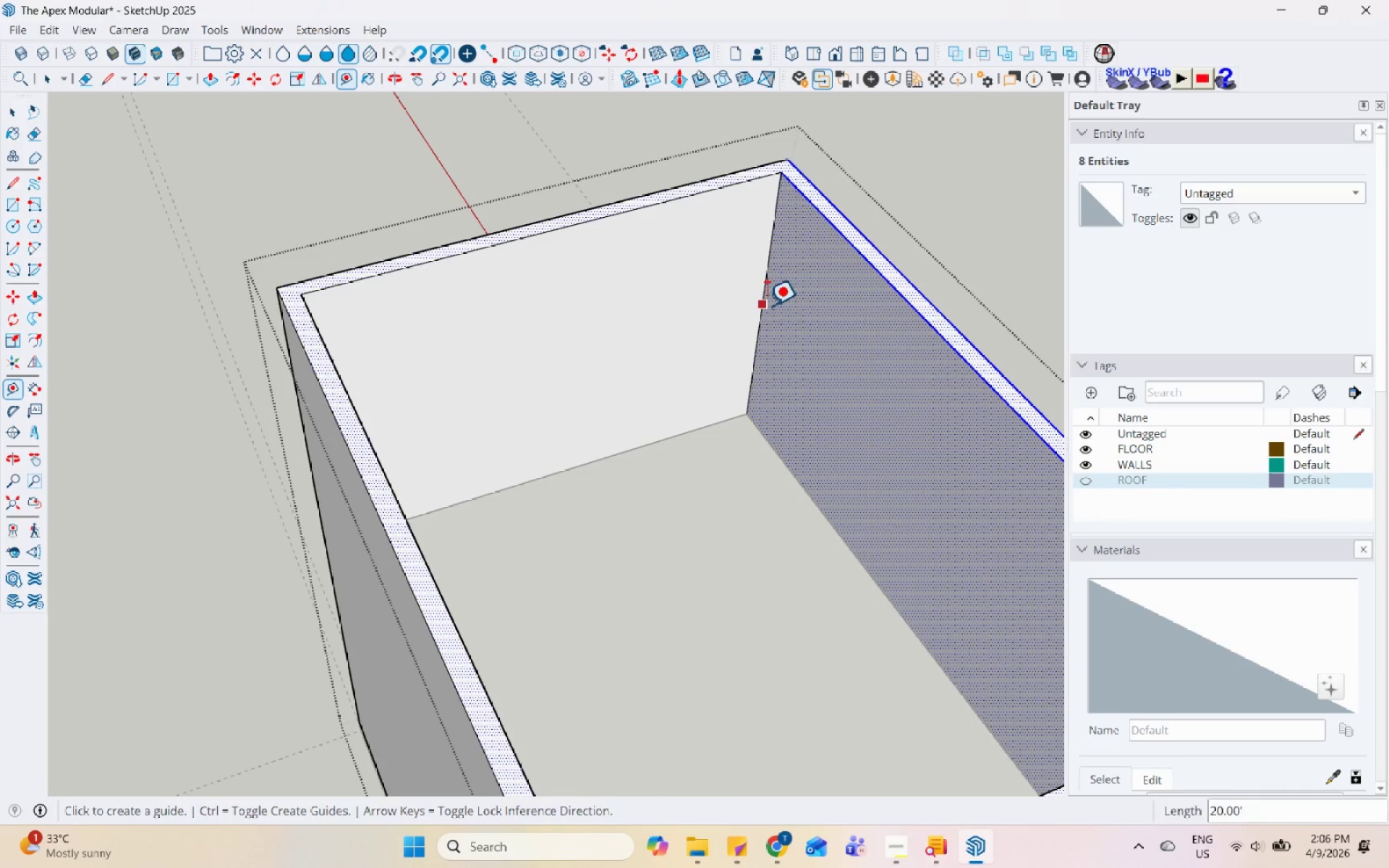 
key(P)
 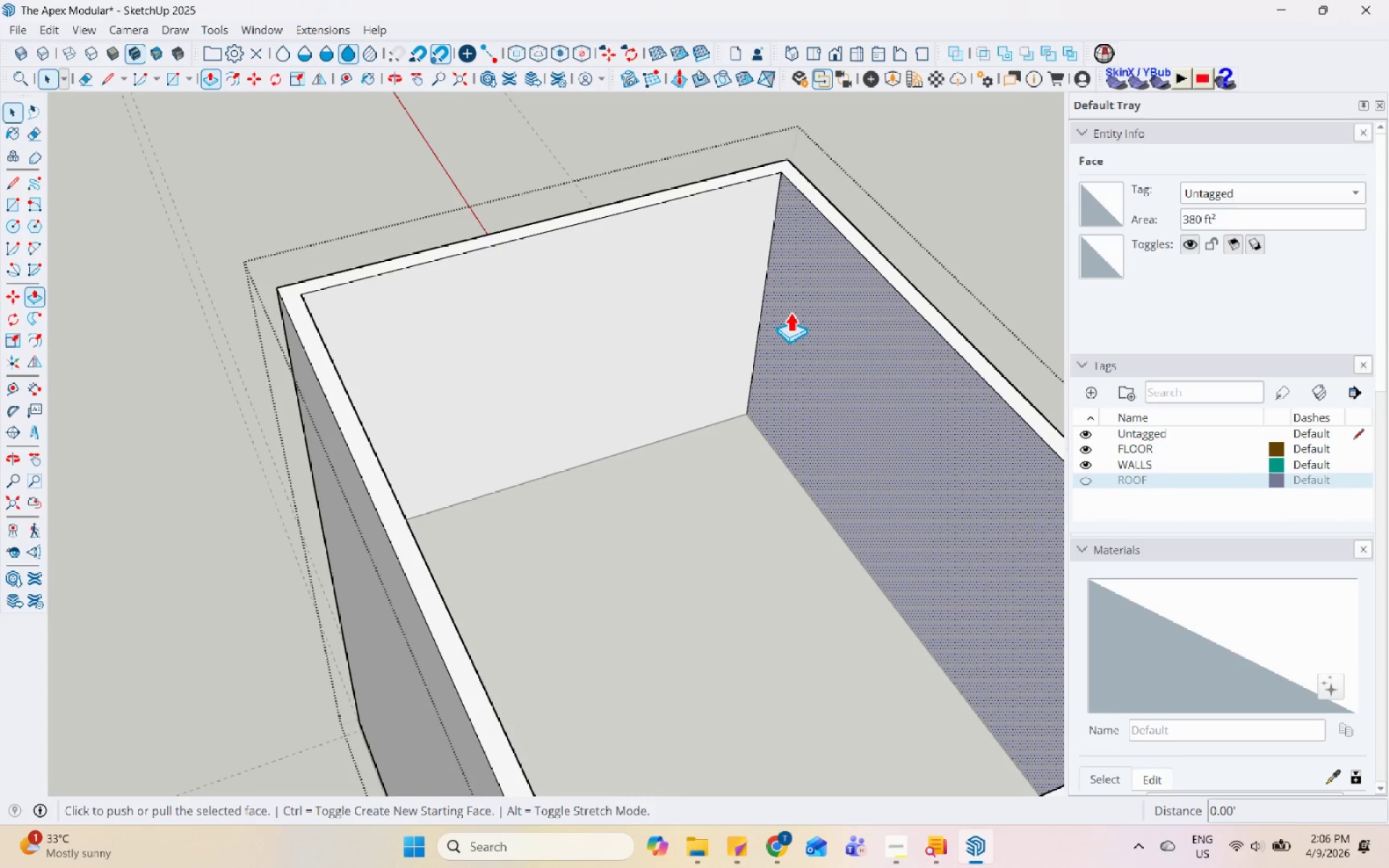 
left_click([790, 312])
 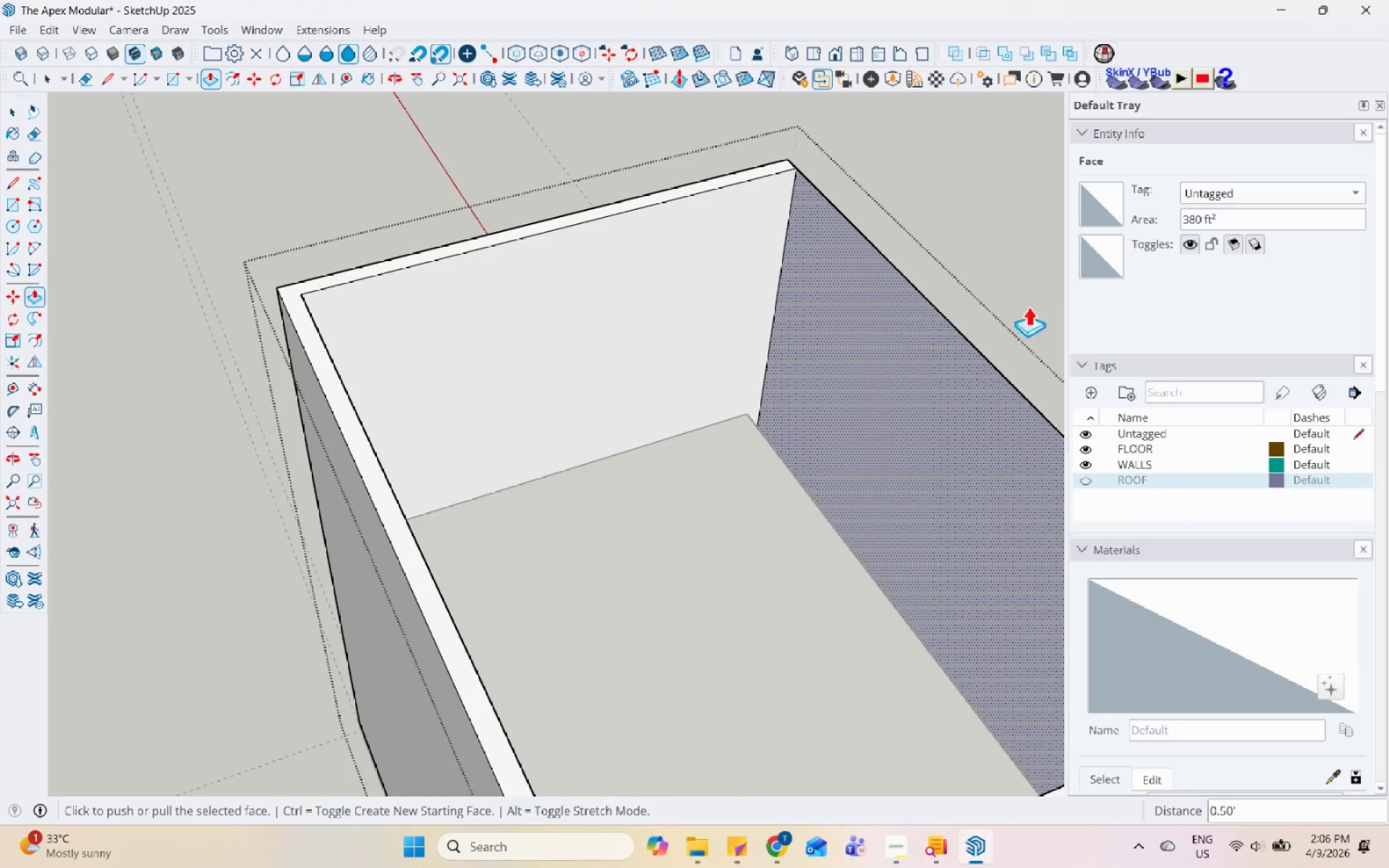 
scroll: coordinate [548, 305], scroll_direction: down, amount: 4.0
 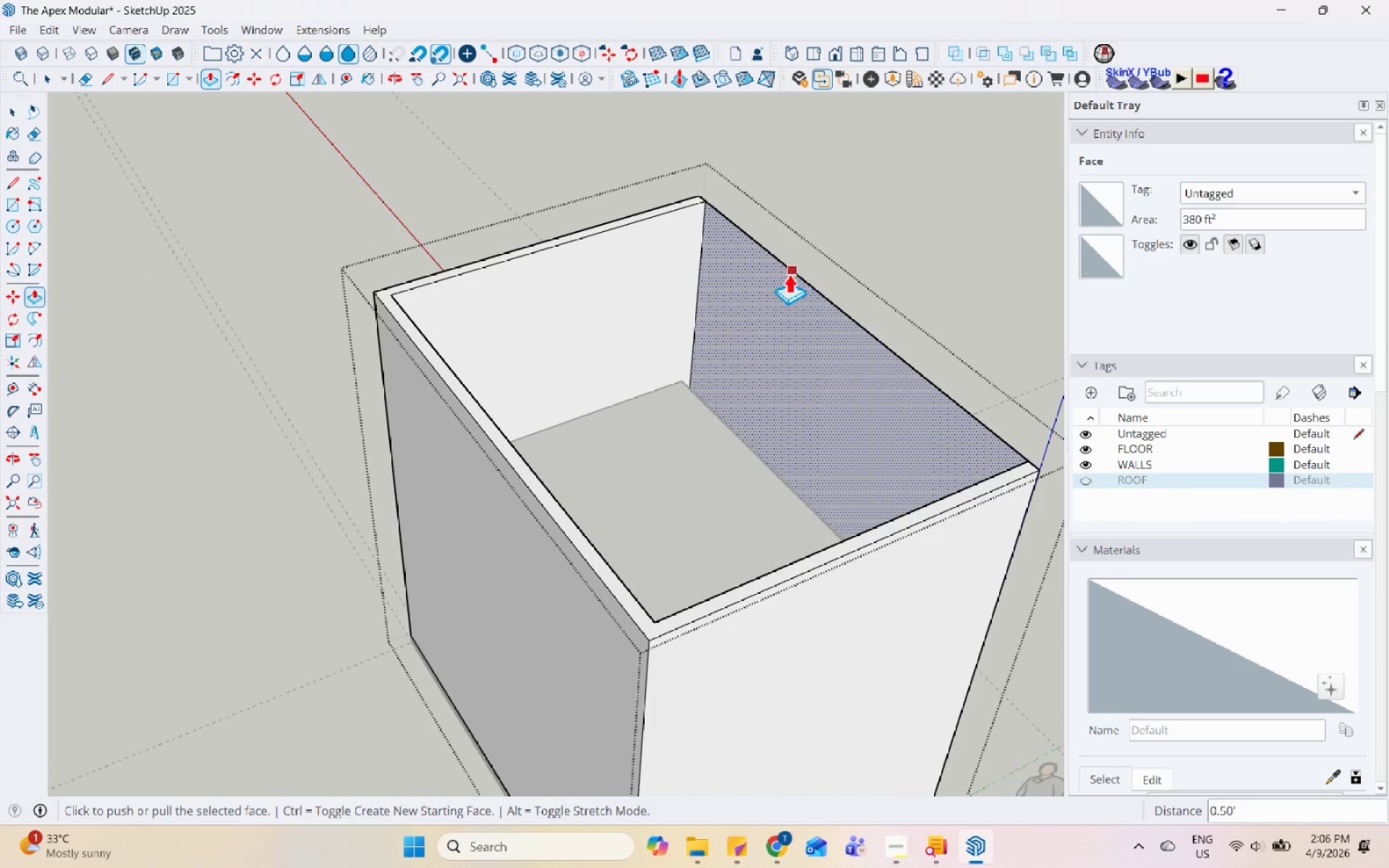 
scroll: coordinate [770, 268], scroll_direction: up, amount: 4.0
 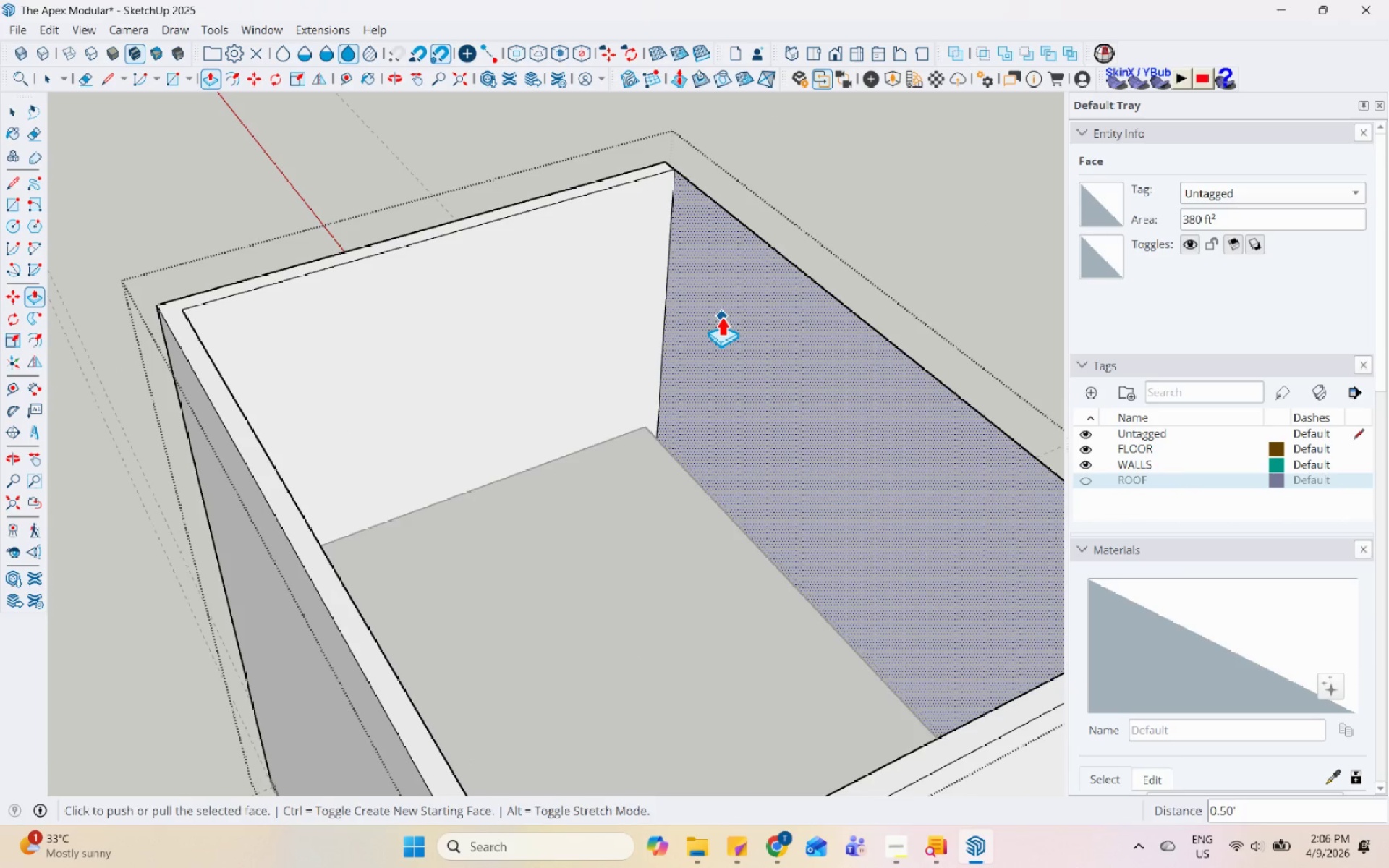 
key(Space)
 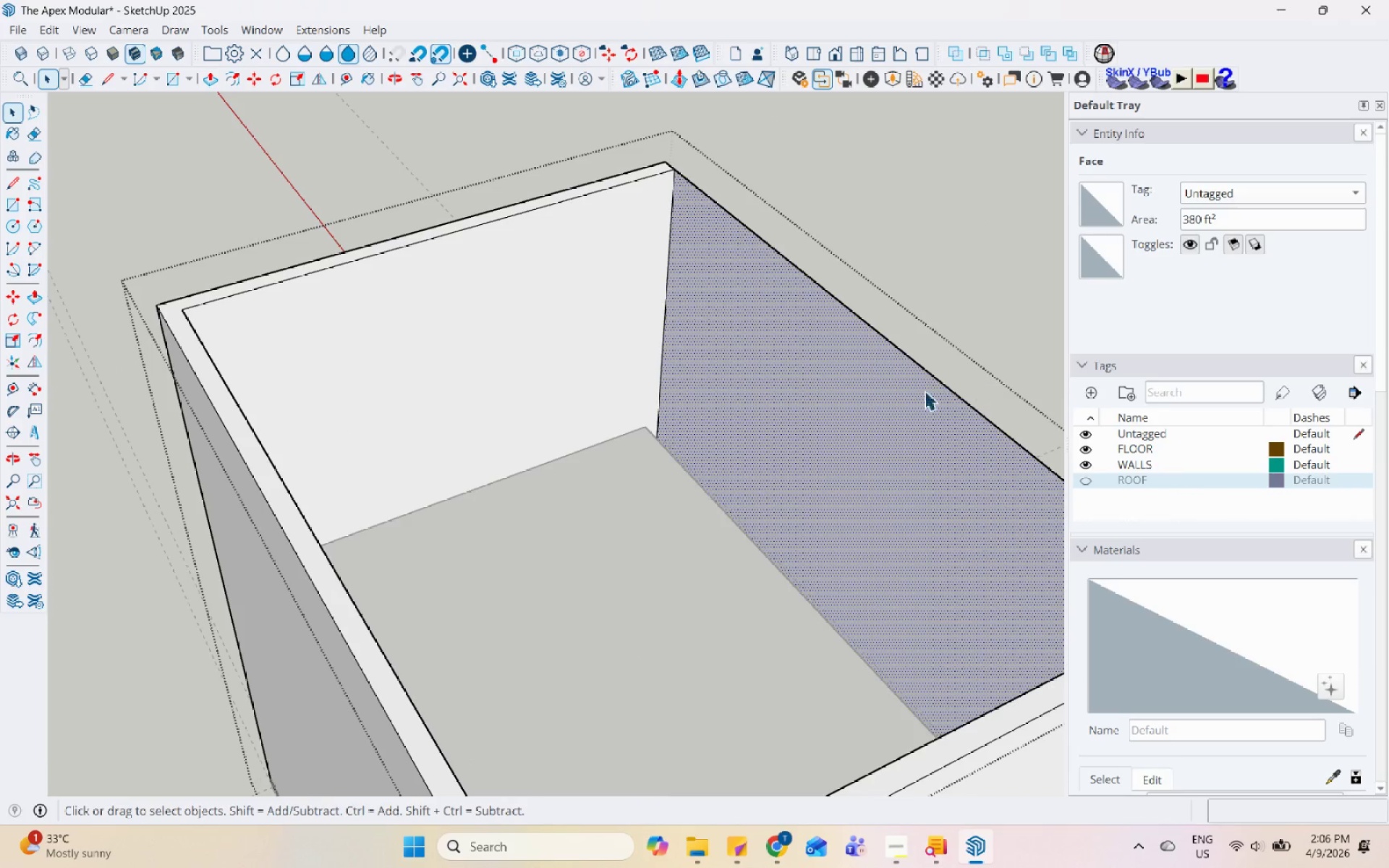 
left_click_drag(start_coordinate=[904, 393], to_coordinate=[886, 313])
 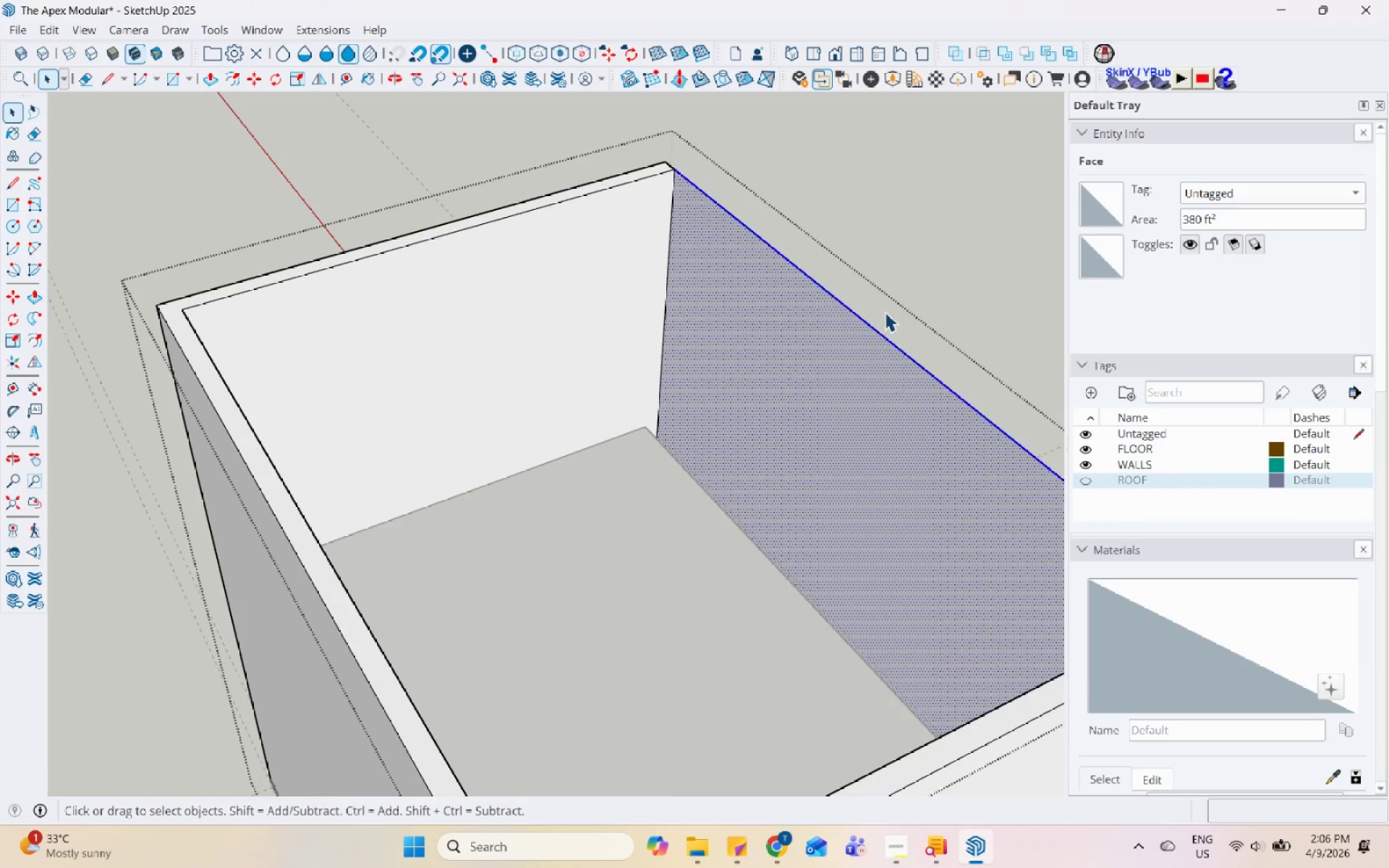 
right_click([885, 312])
 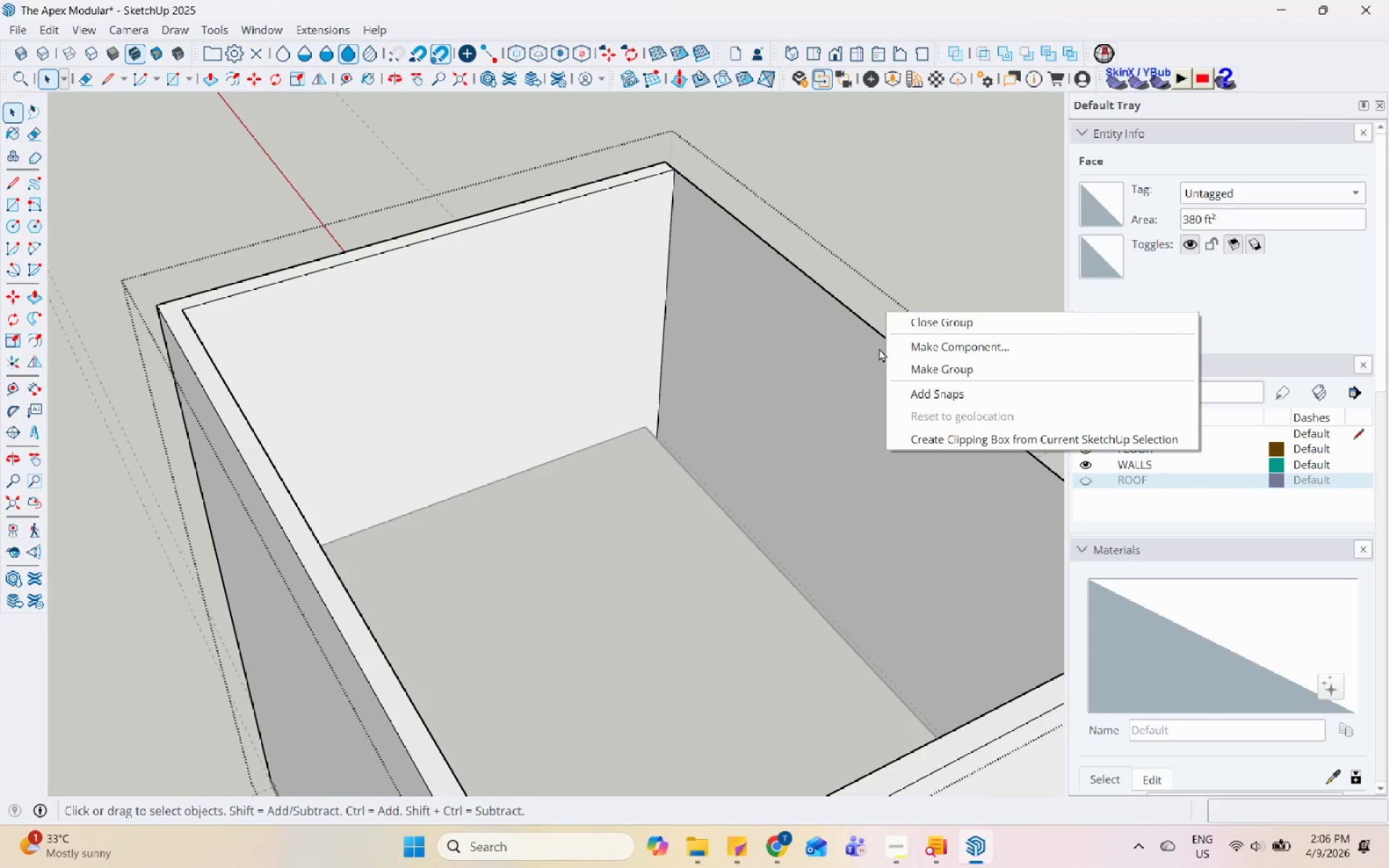 
left_click_drag(start_coordinate=[847, 398], to_coordinate=[826, 271])
 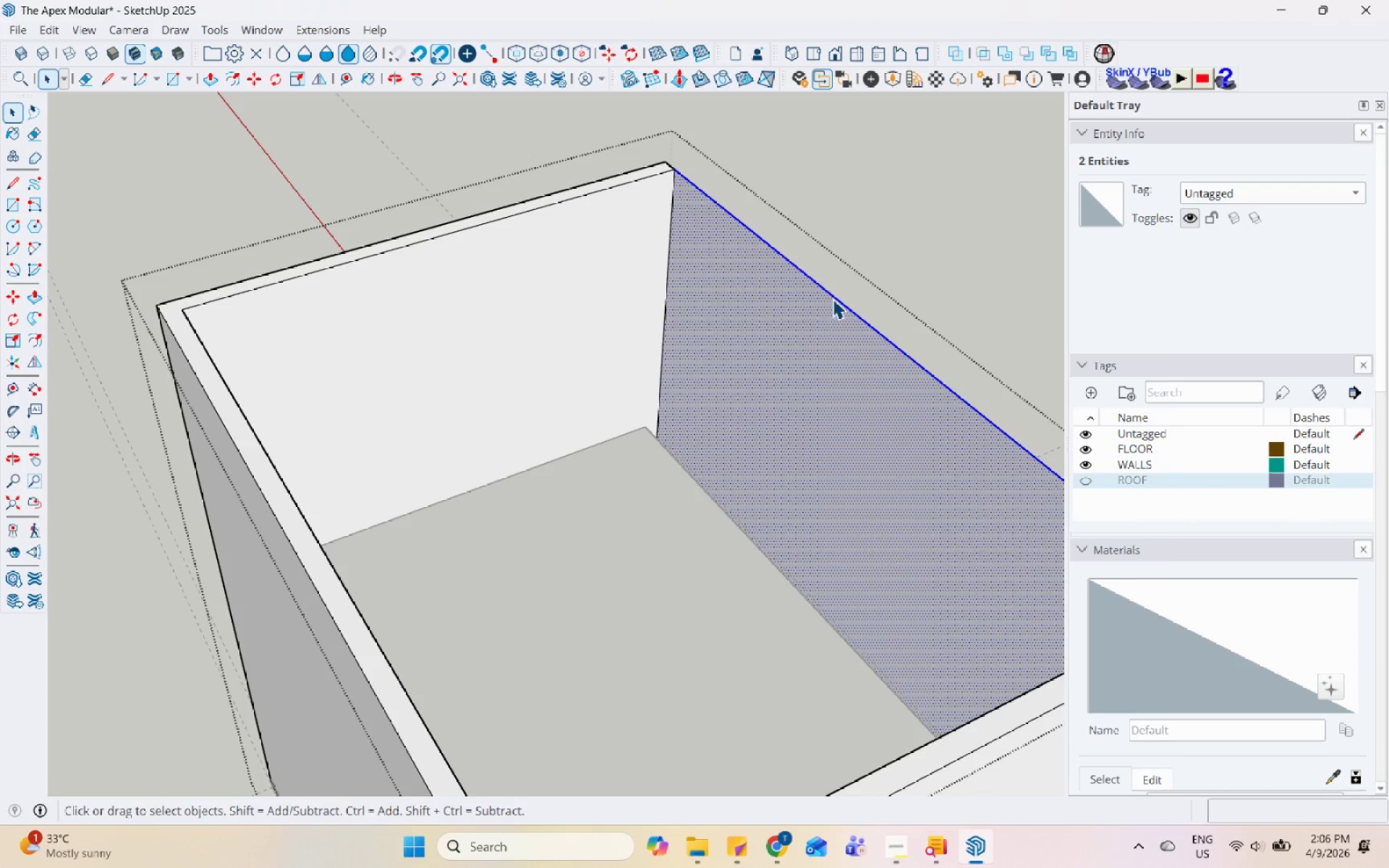 
right_click([838, 299])
 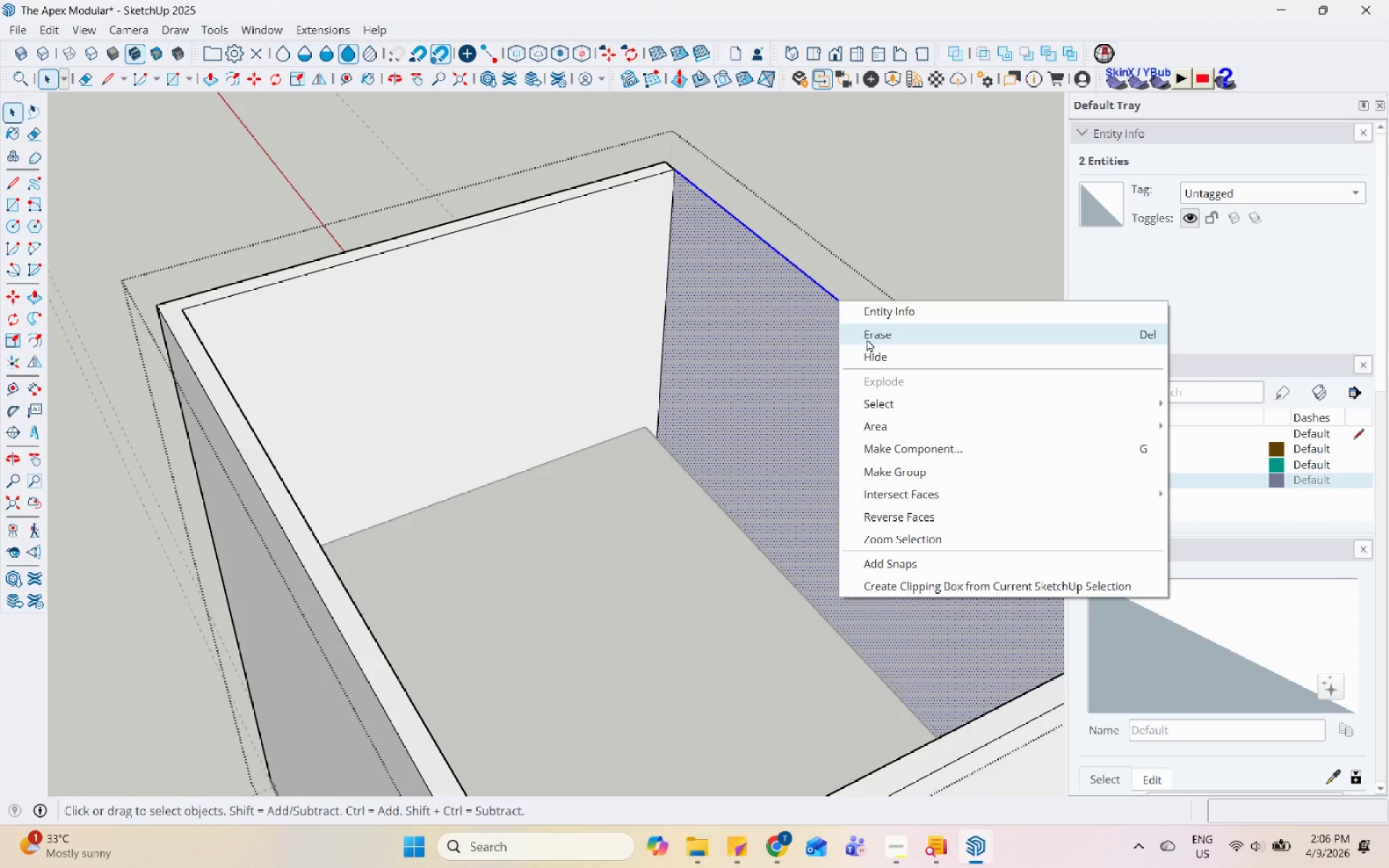 
left_click([867, 339])
 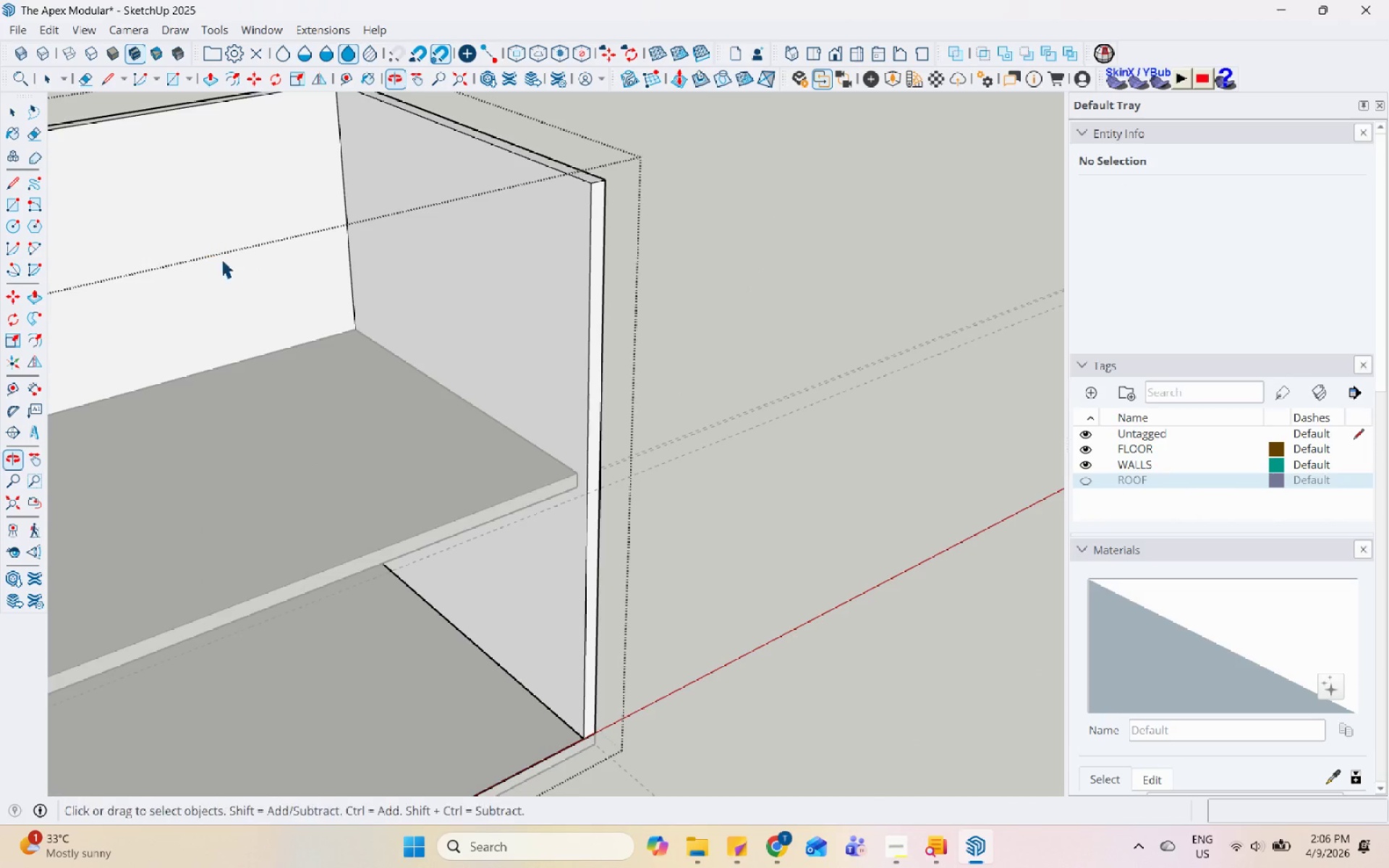 
scroll: coordinate [784, 379], scroll_direction: down, amount: 7.0
 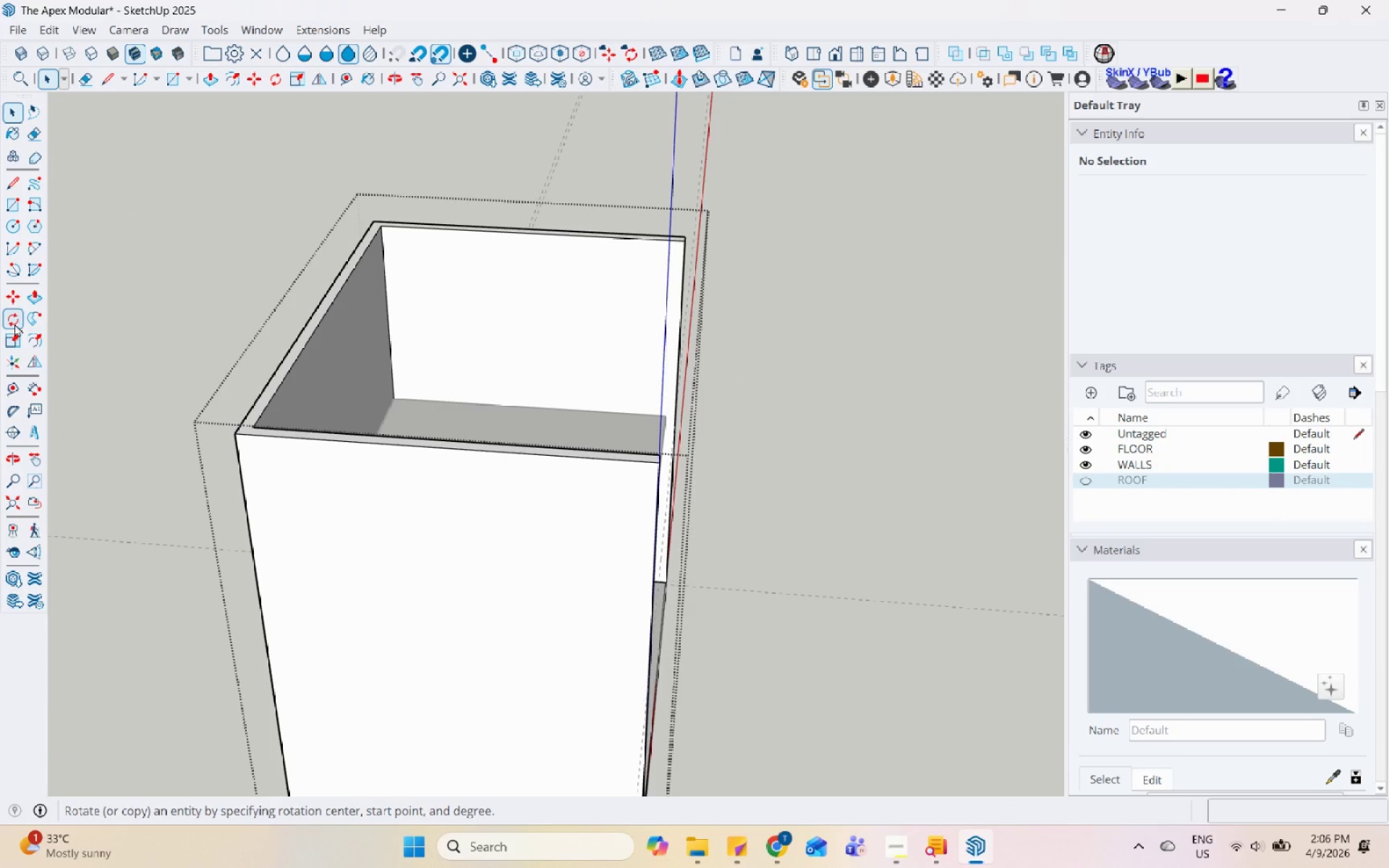 
left_click([16, 383])
 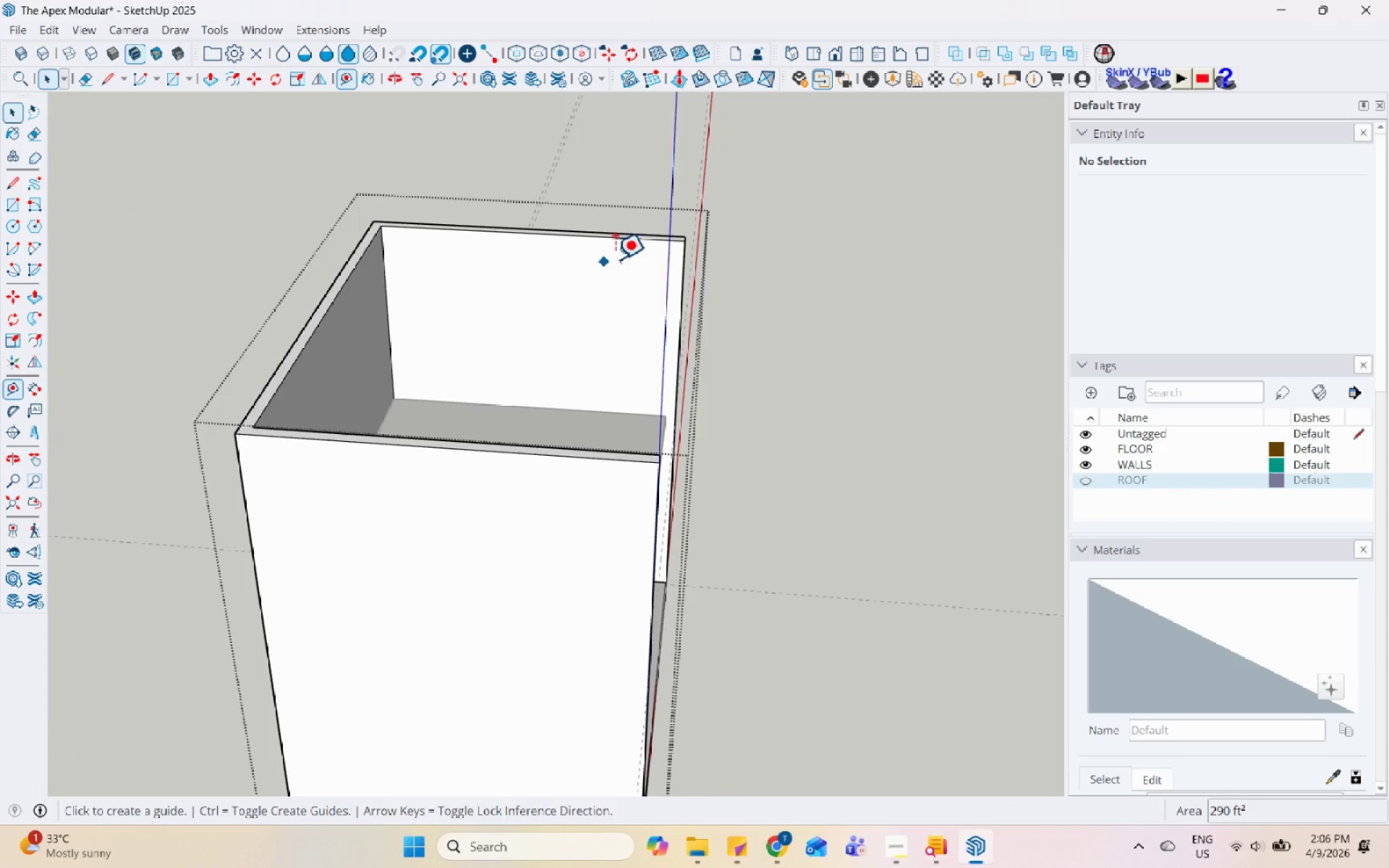 
scroll: coordinate [708, 297], scroll_direction: up, amount: 8.0
 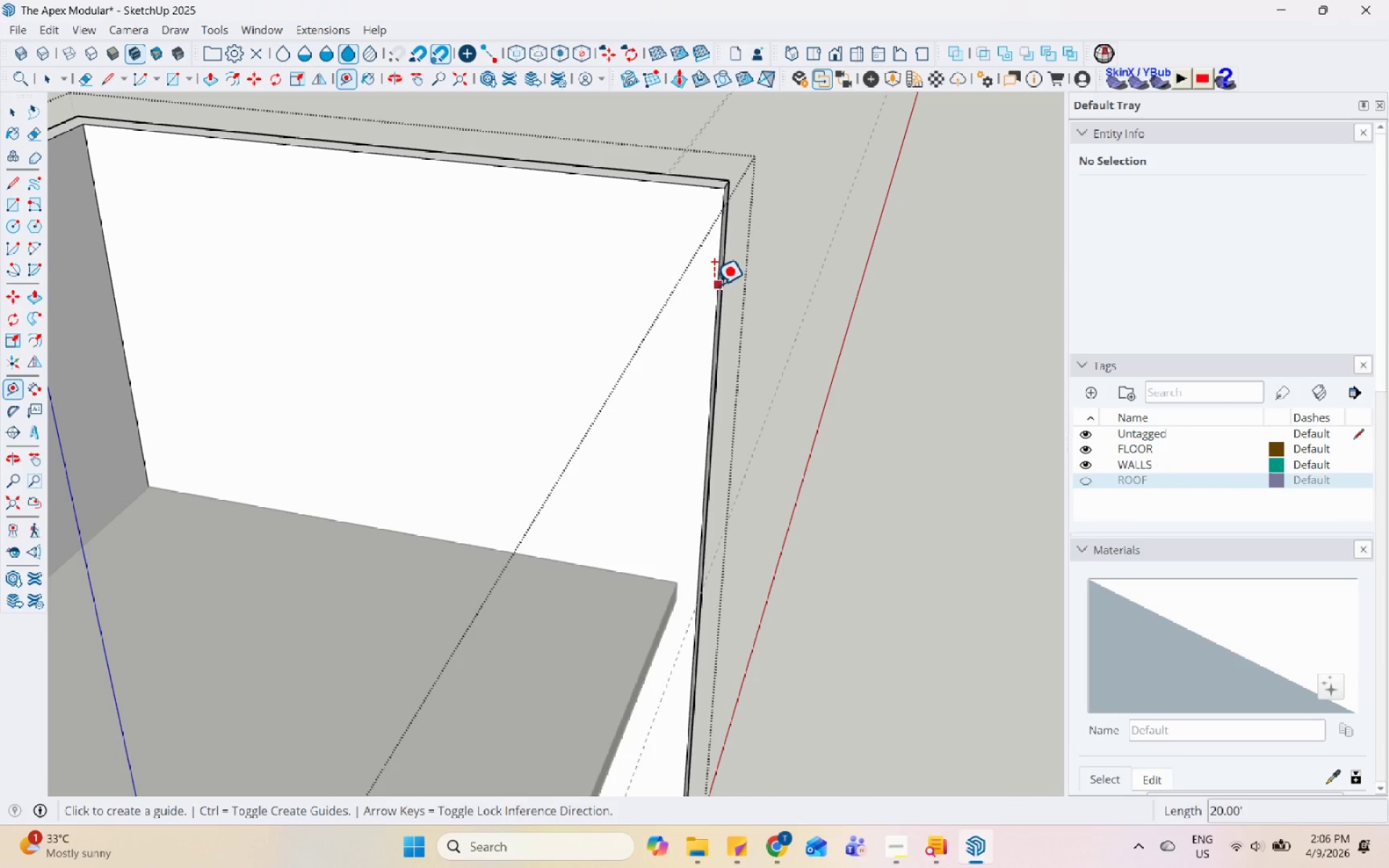 
left_click([713, 285])
 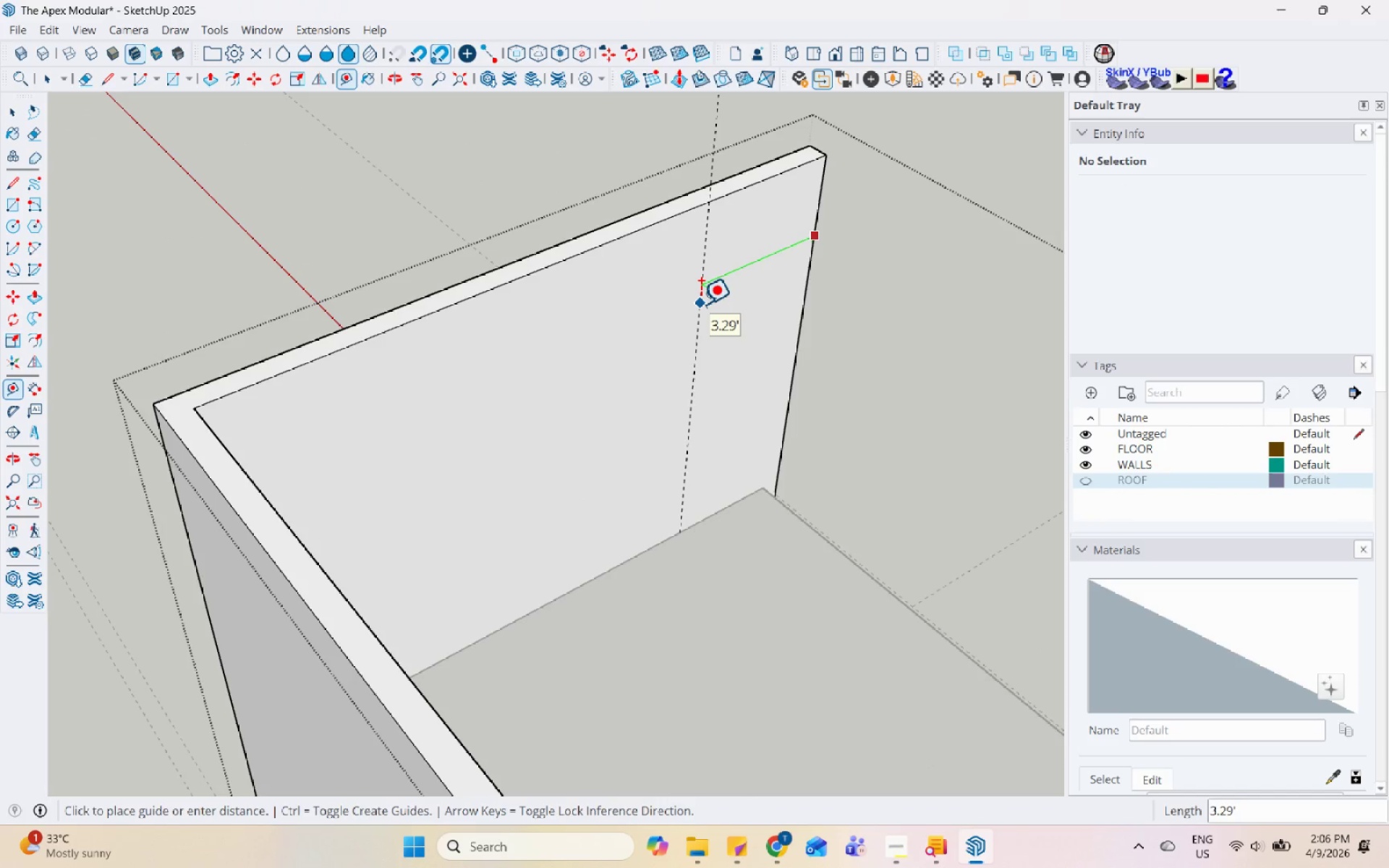 
key(Numpad1)
 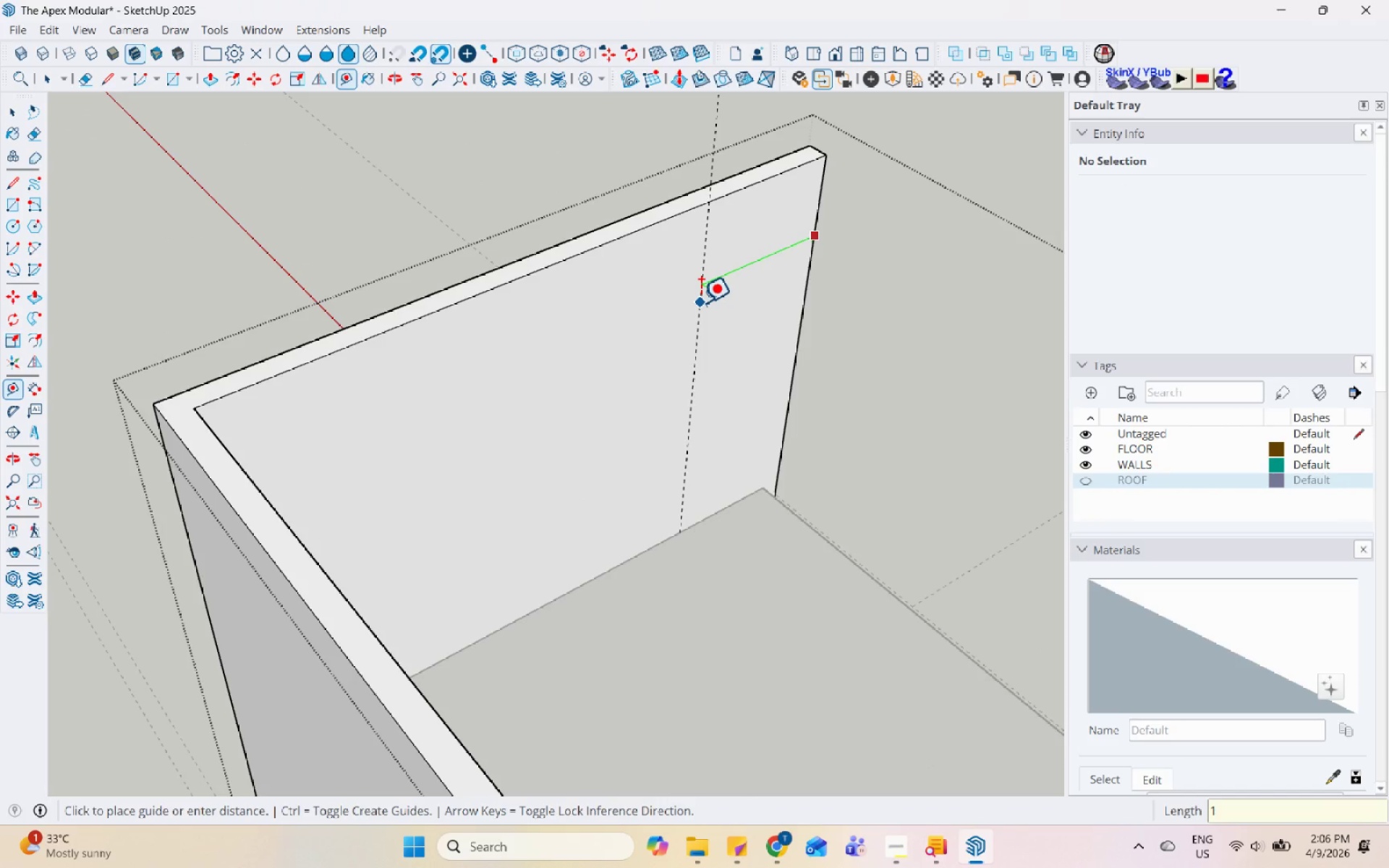 
key(NumpadDecimal)
 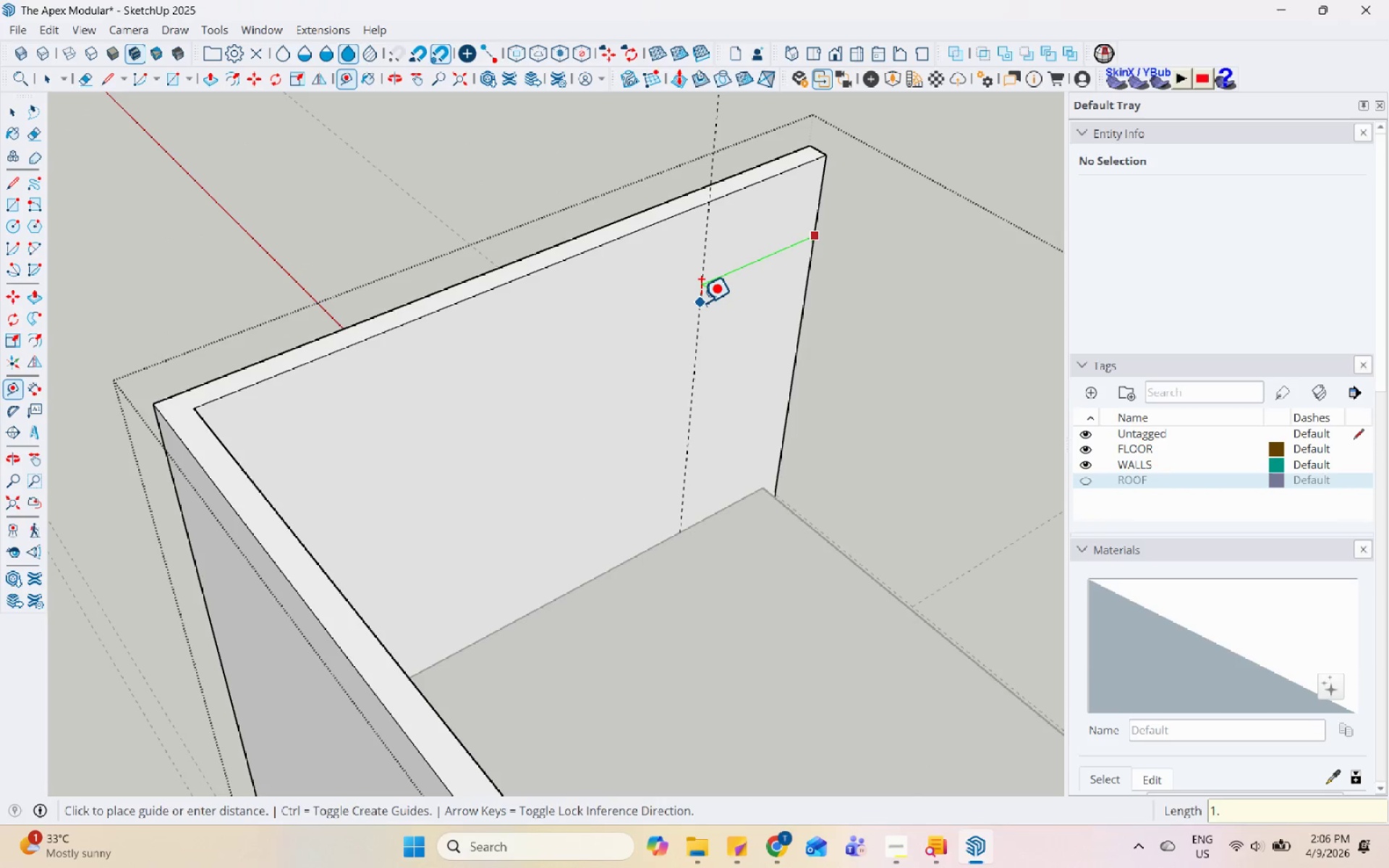 
key(Numpad5)
 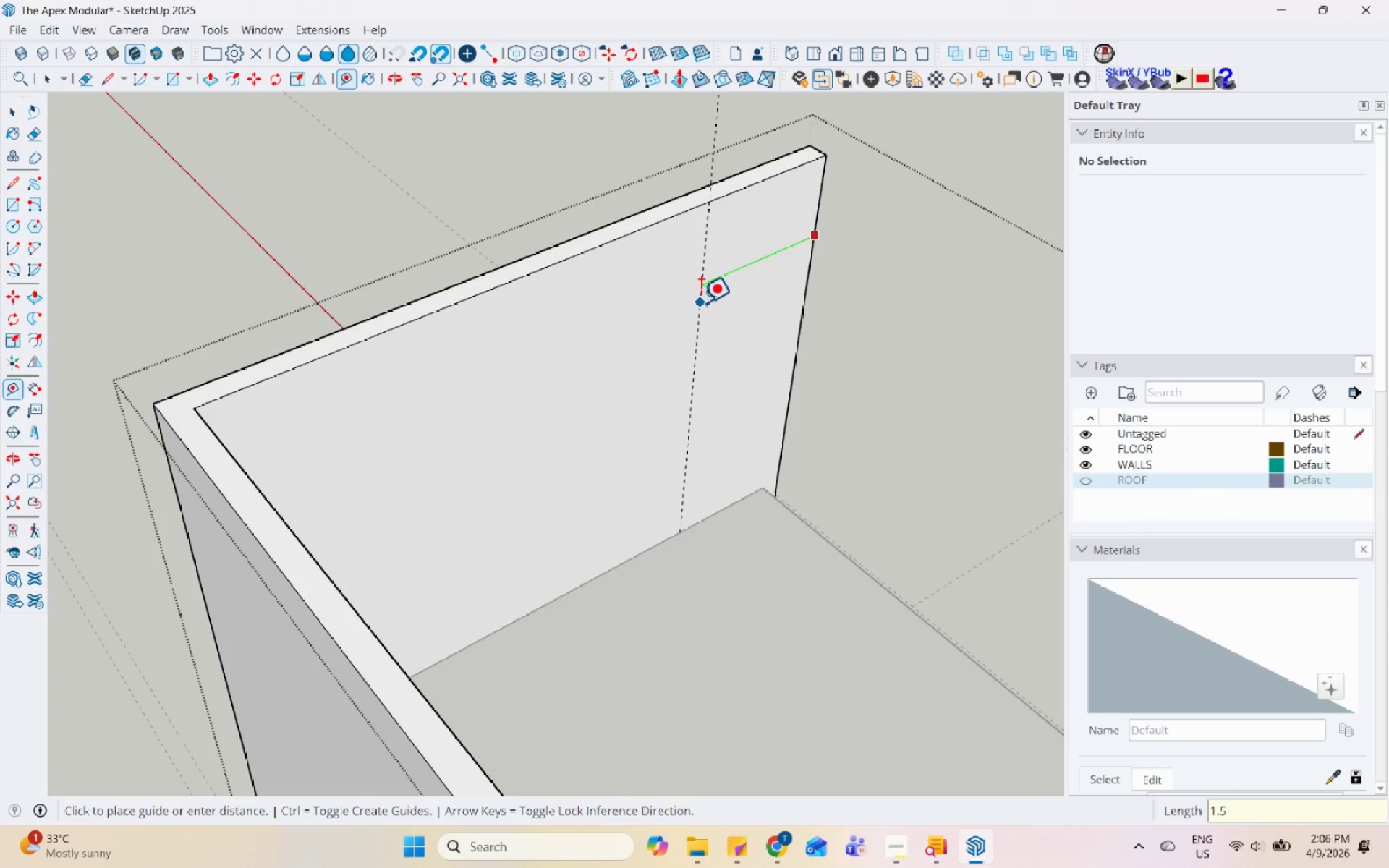 
key(Enter)
 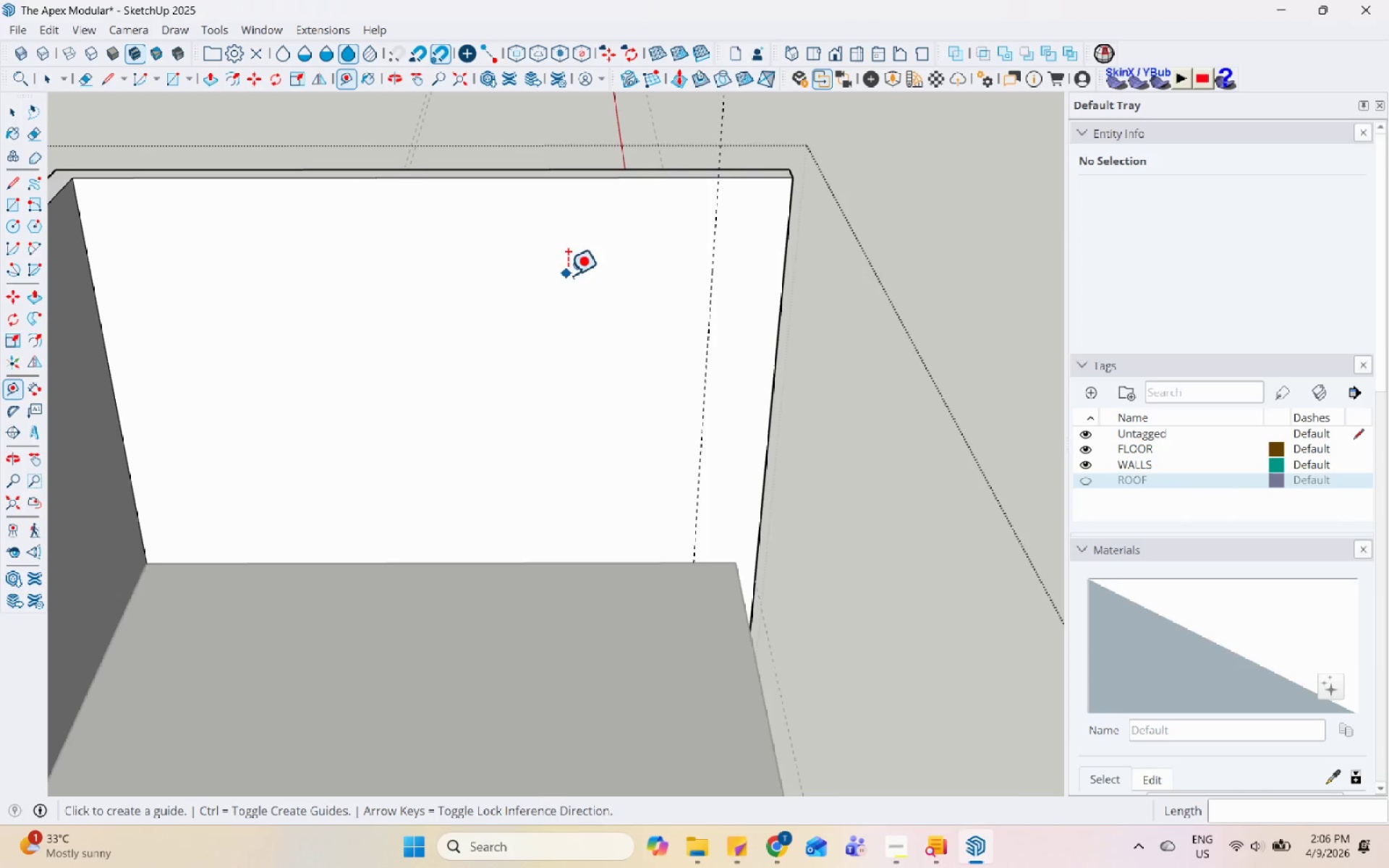 
scroll: coordinate [642, 288], scroll_direction: down, amount: 4.0
 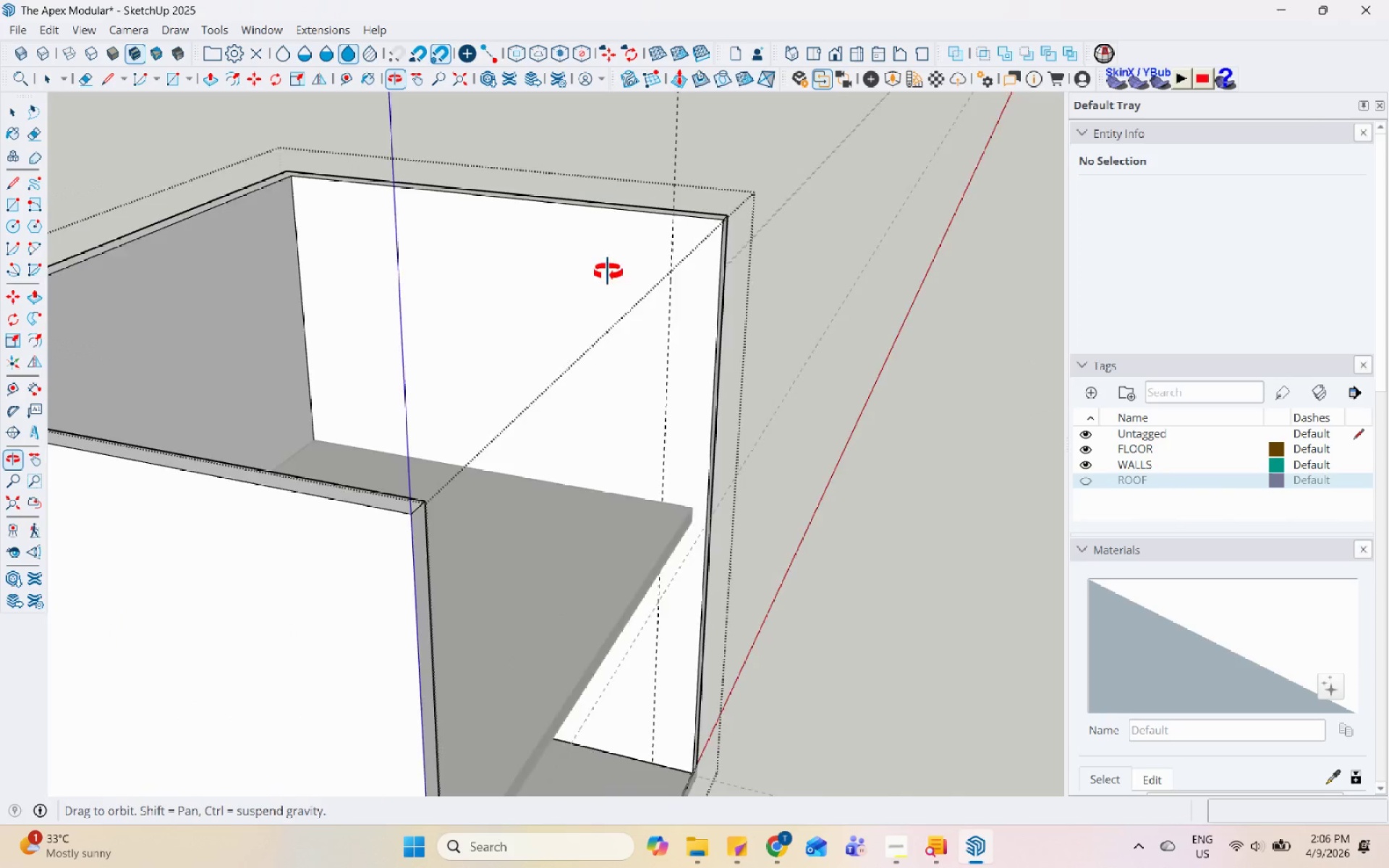 
key(Space)
 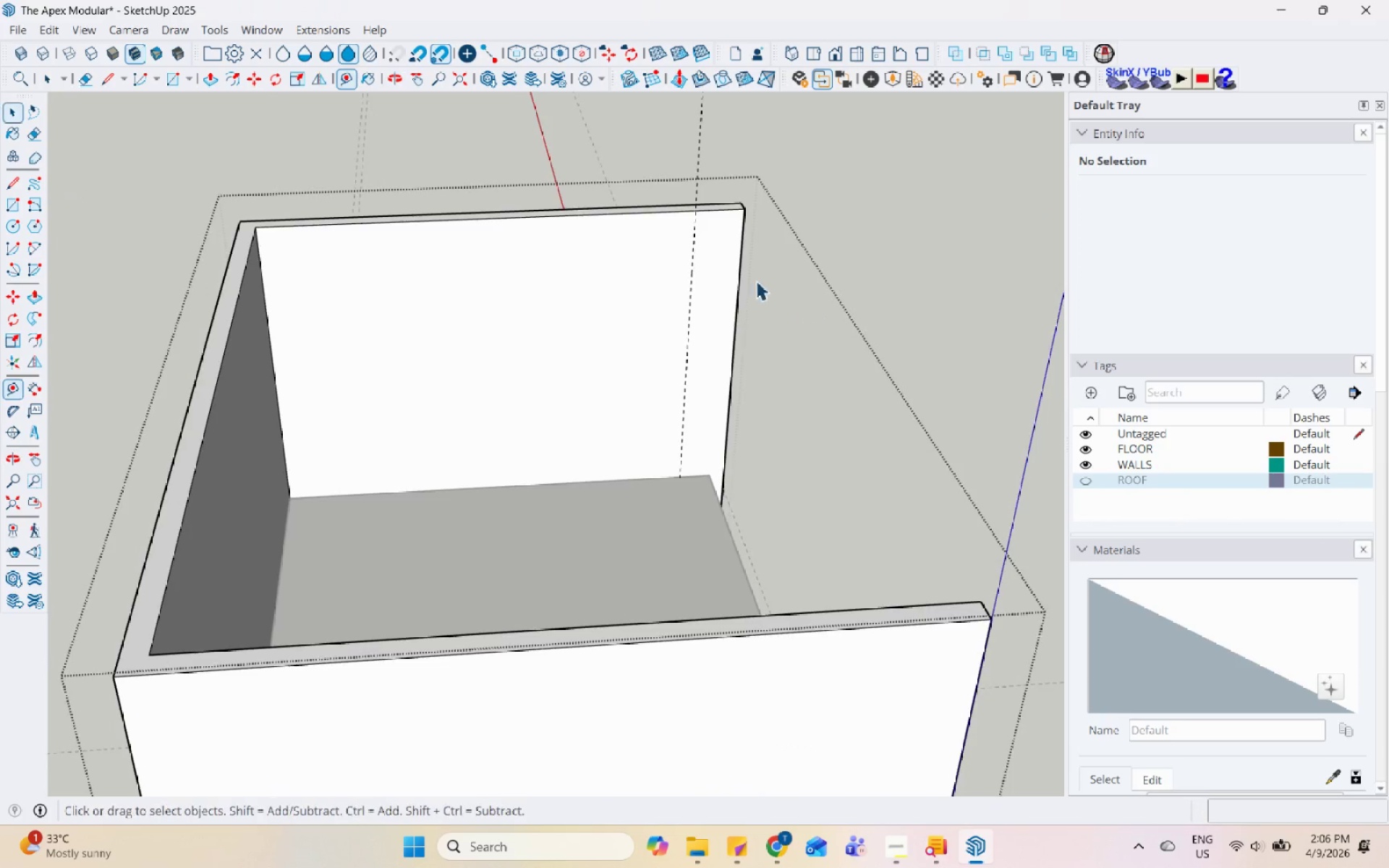 
key(L)
 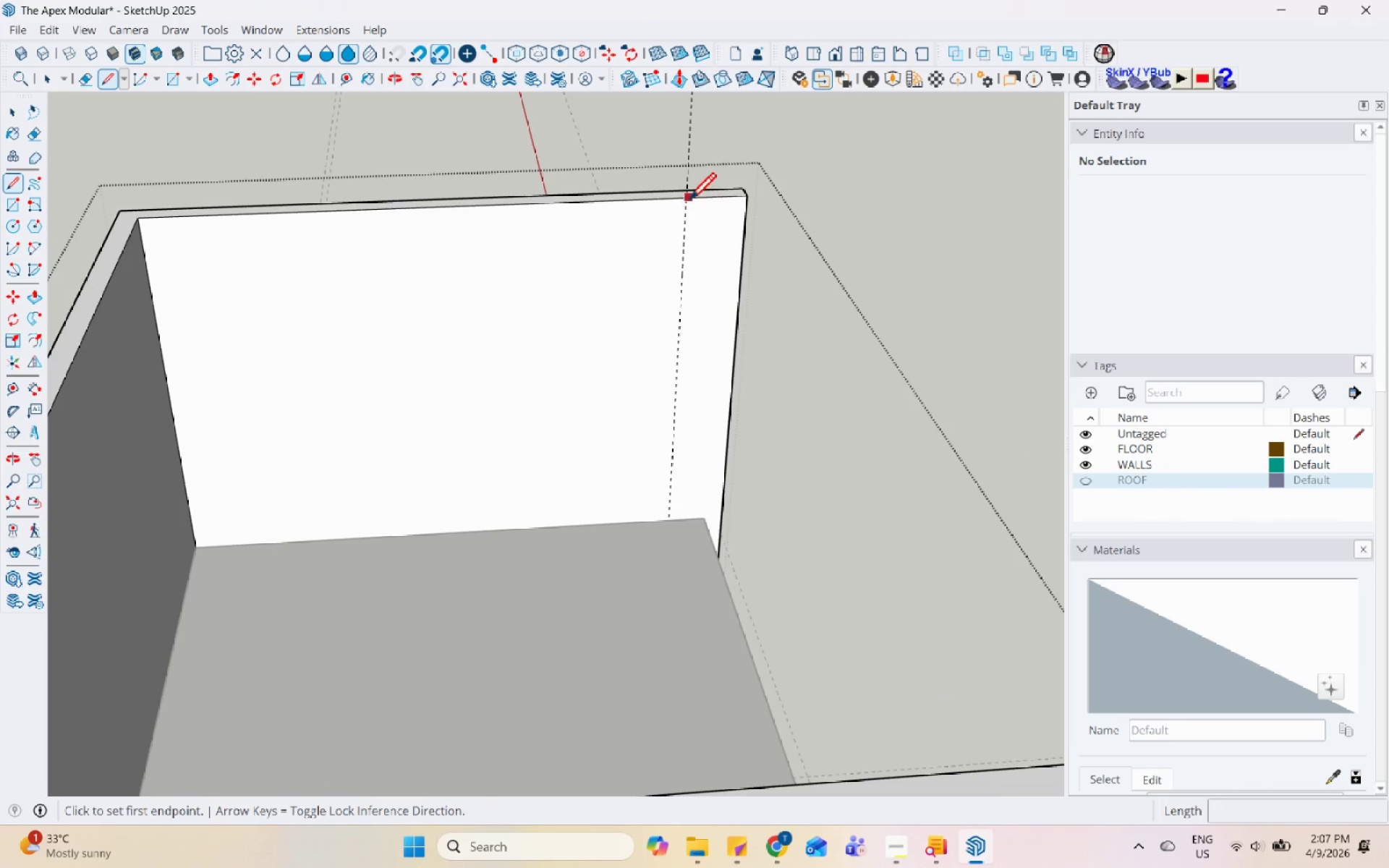 
scroll: coordinate [734, 265], scroll_direction: up, amount: 2.0
 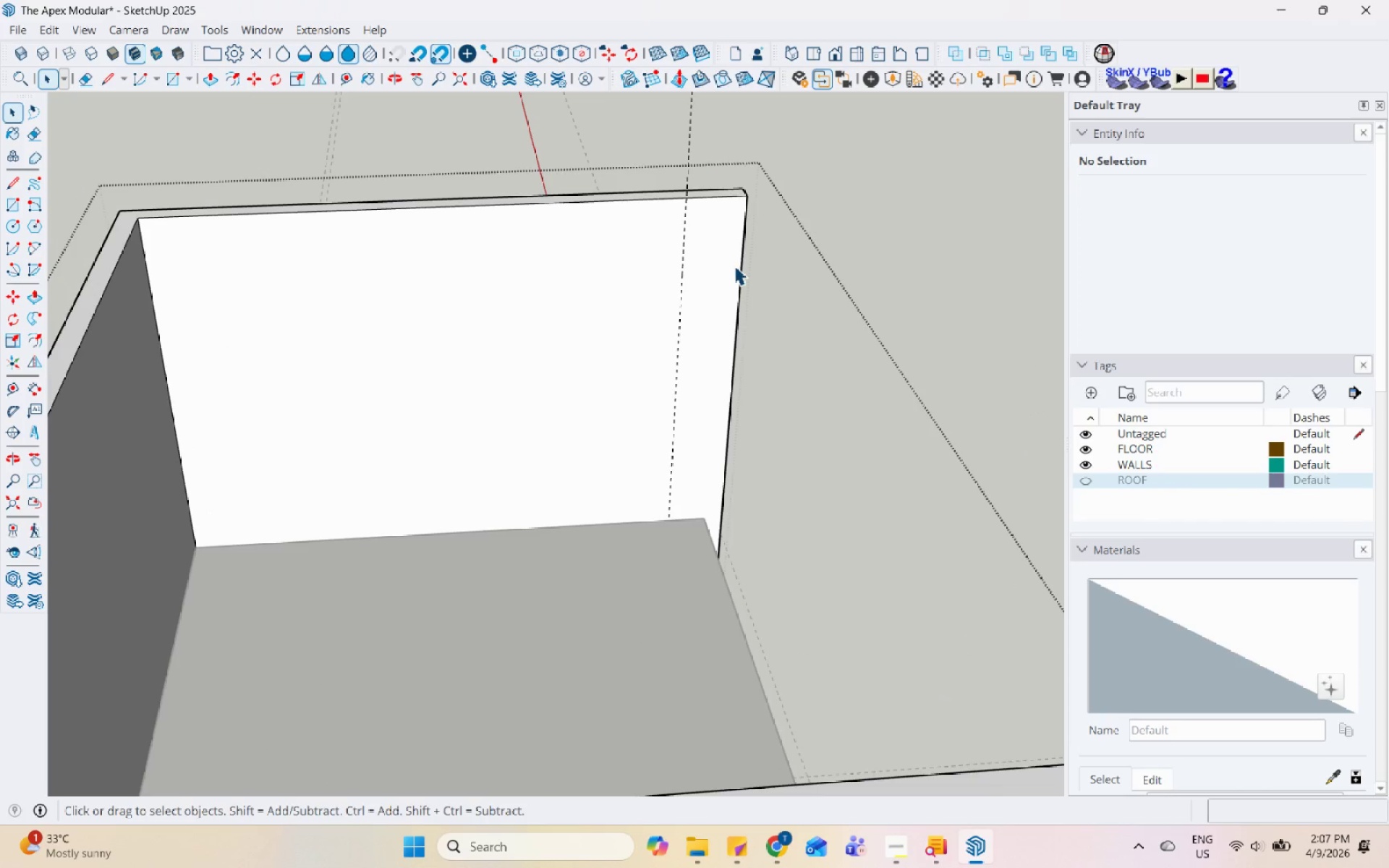 
left_click([687, 200])
 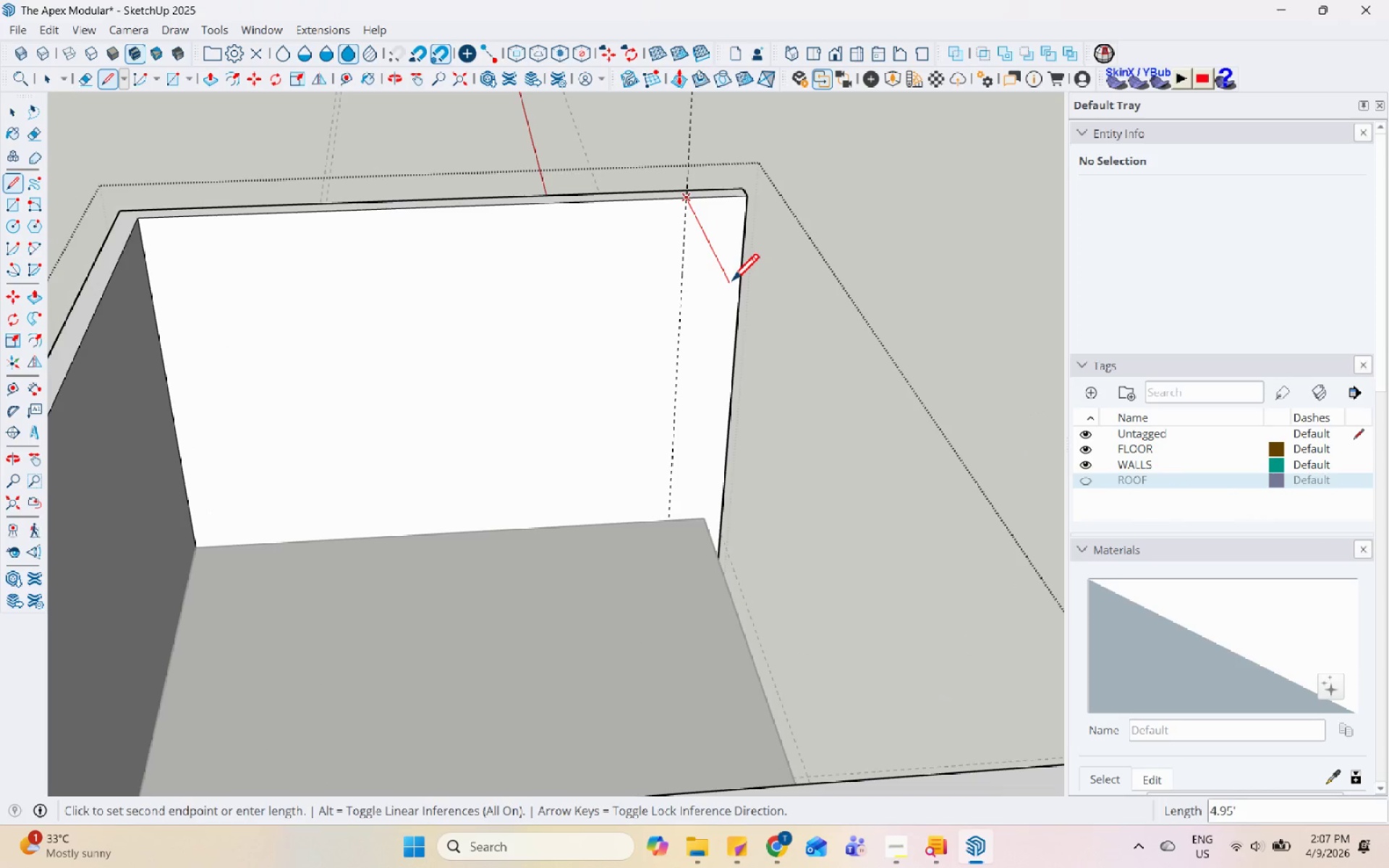 
key(Escape)
 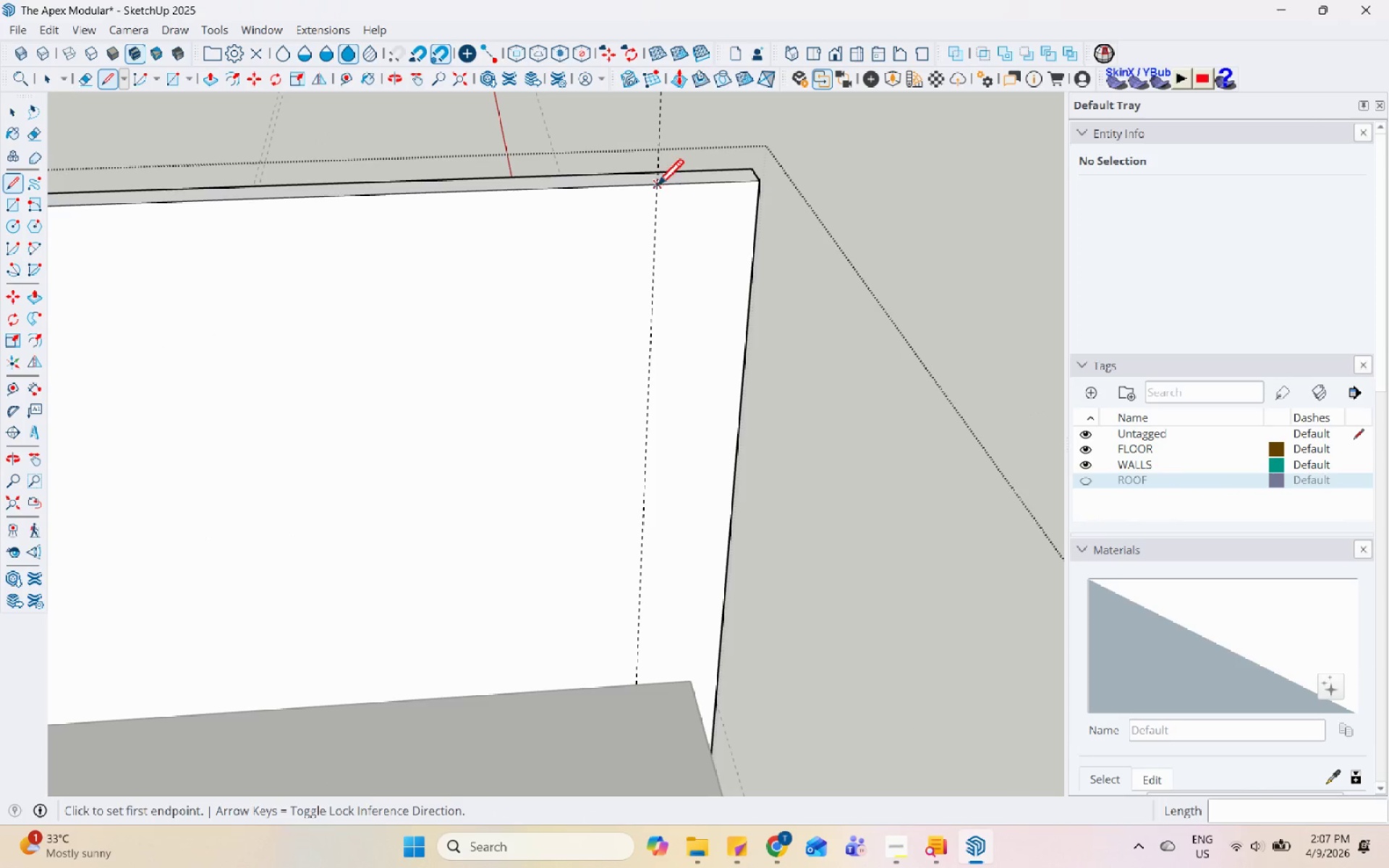 
scroll: coordinate [723, 206], scroll_direction: up, amount: 5.0
 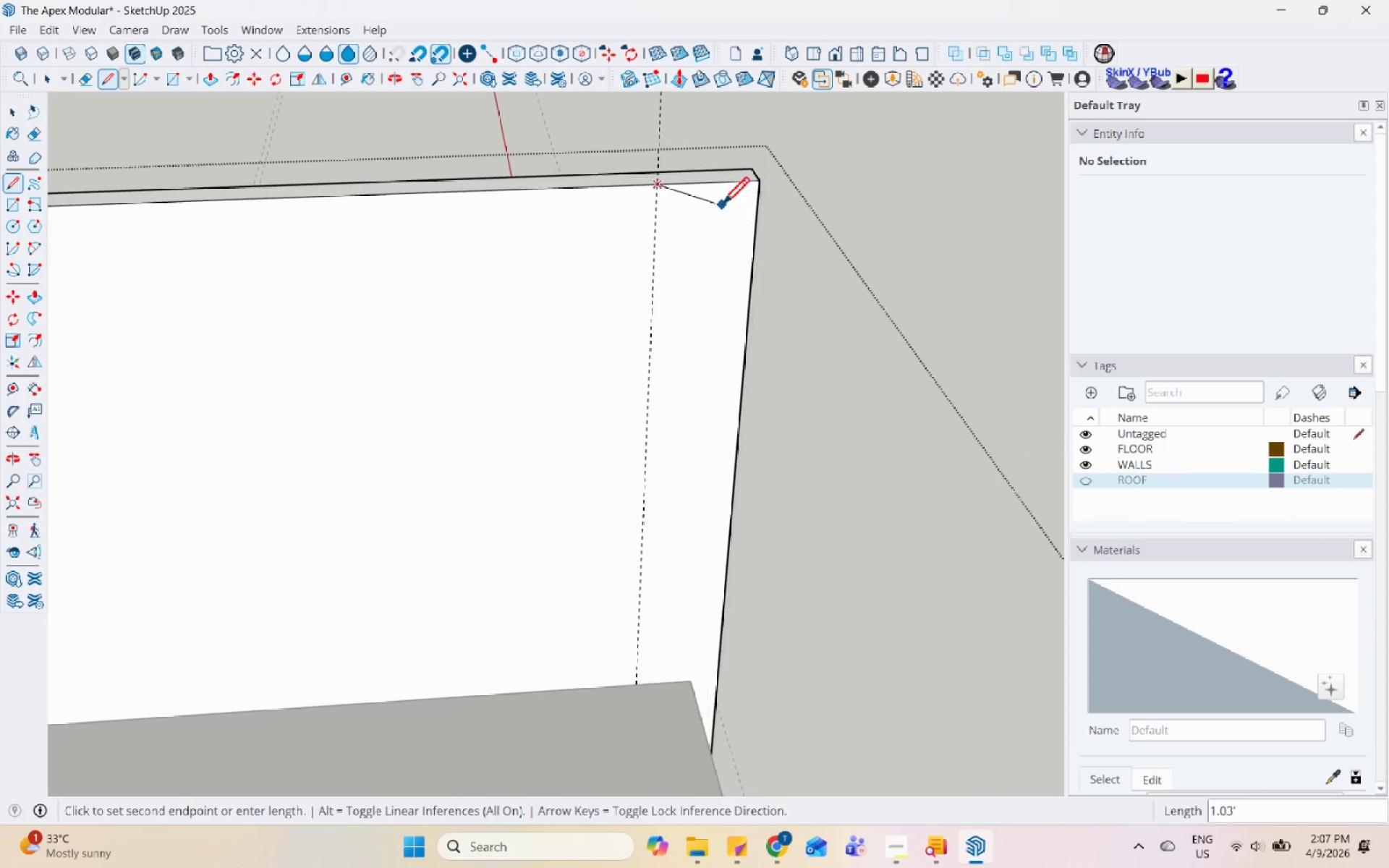 
left_click([657, 190])
 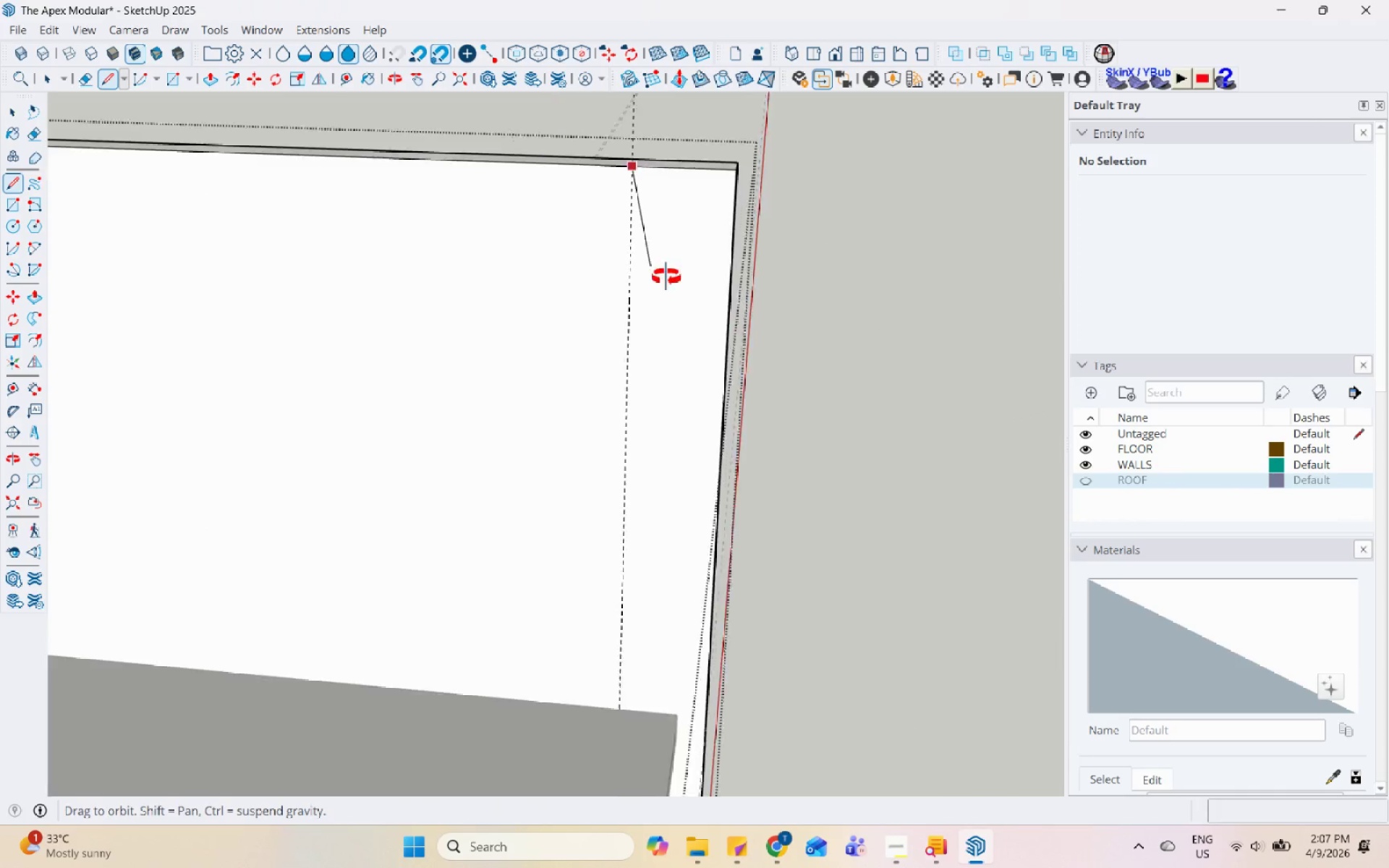 
scroll: coordinate [621, 652], scroll_direction: down, amount: 4.0
 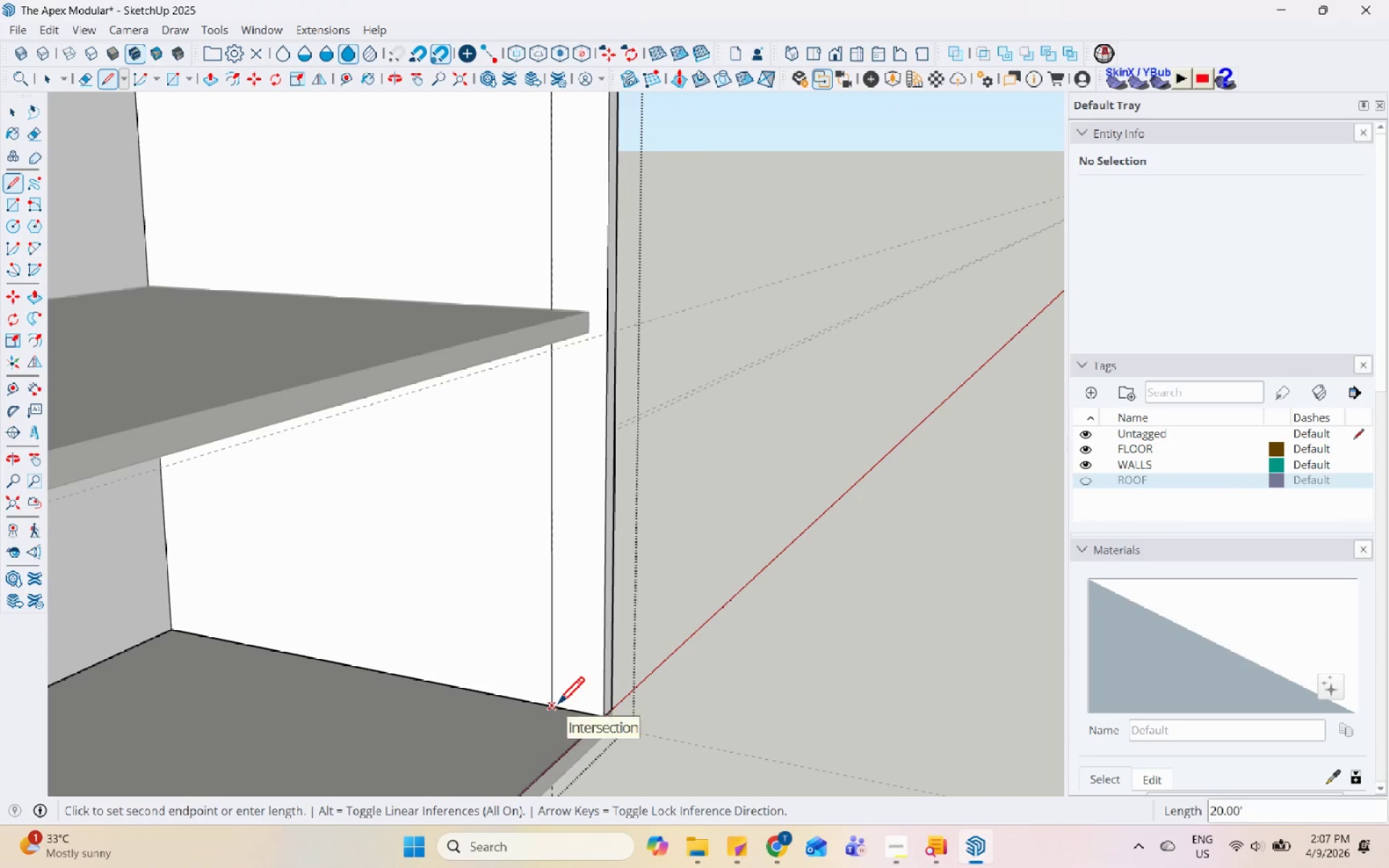 
left_click([557, 706])
 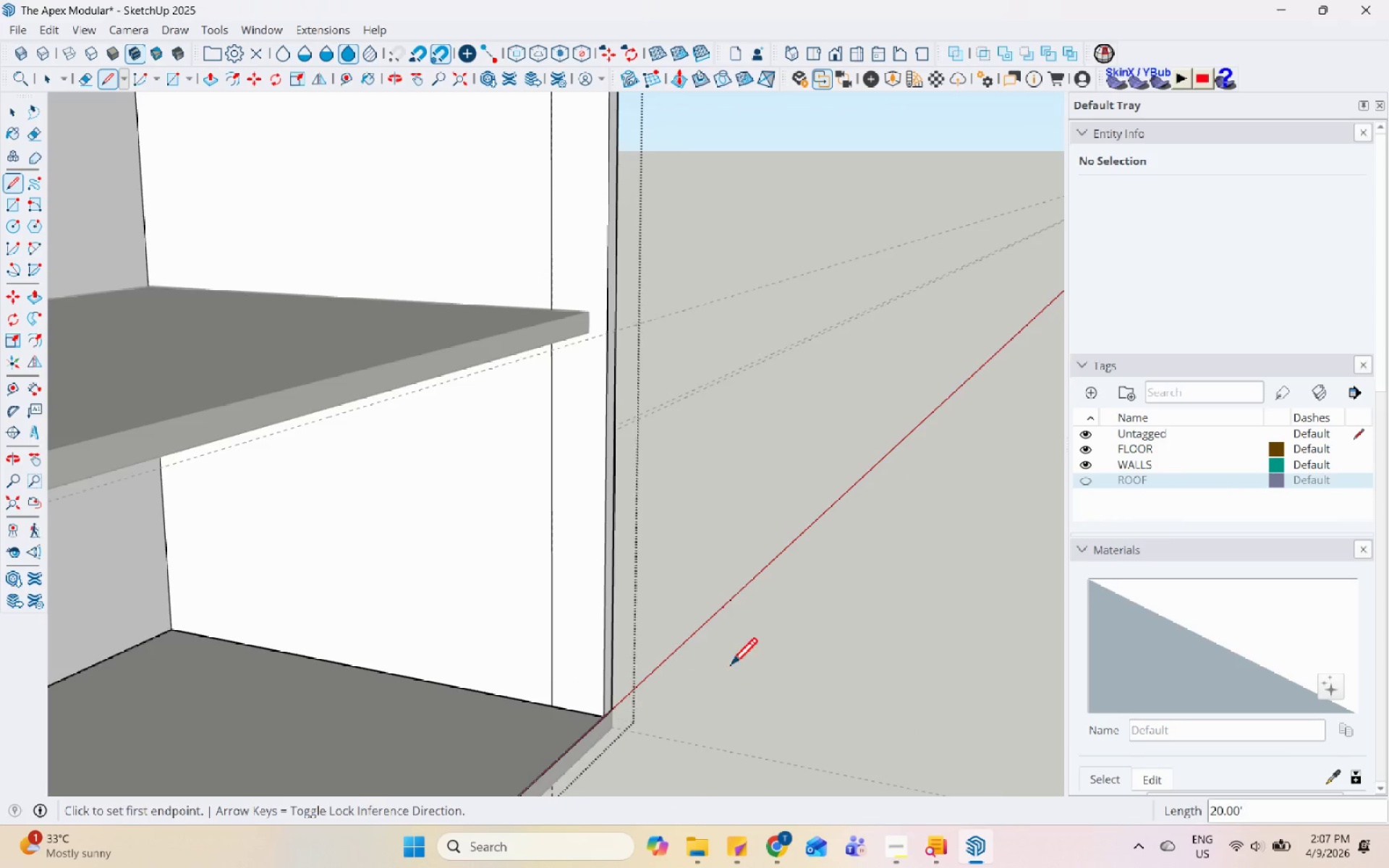 
scroll: coordinate [735, 671], scroll_direction: down, amount: 6.0
 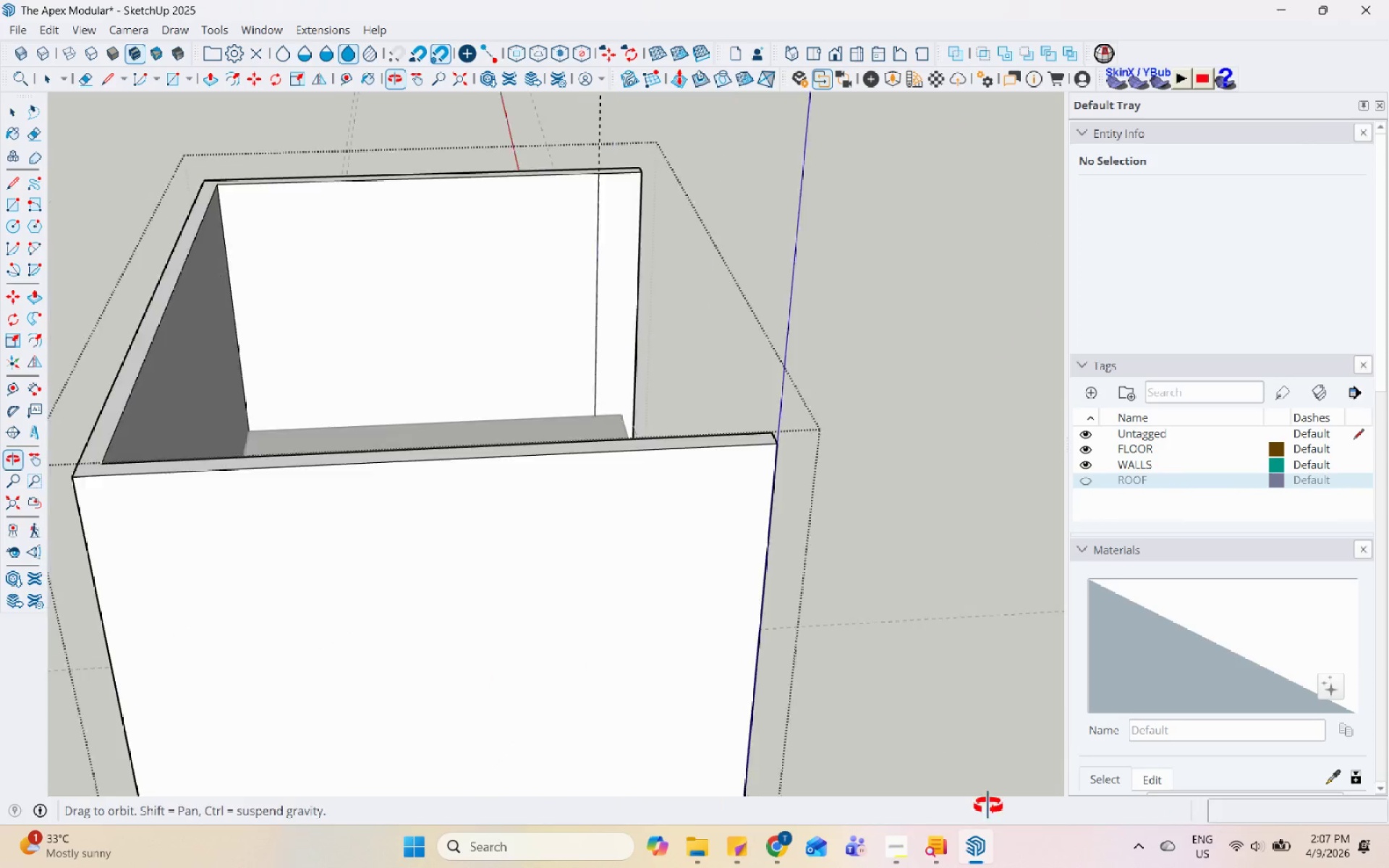 
key(Space)
 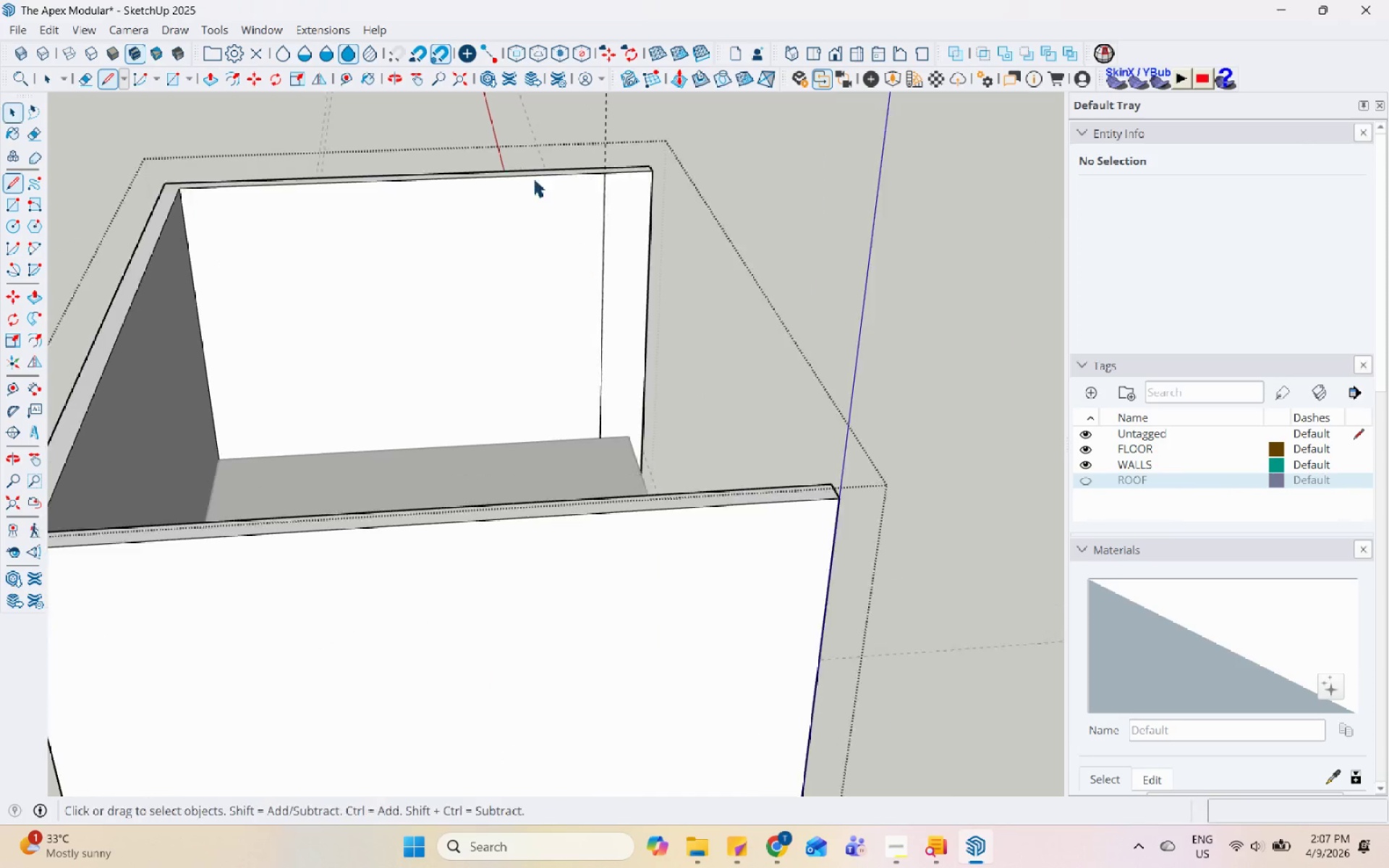 
left_click([634, 207])
 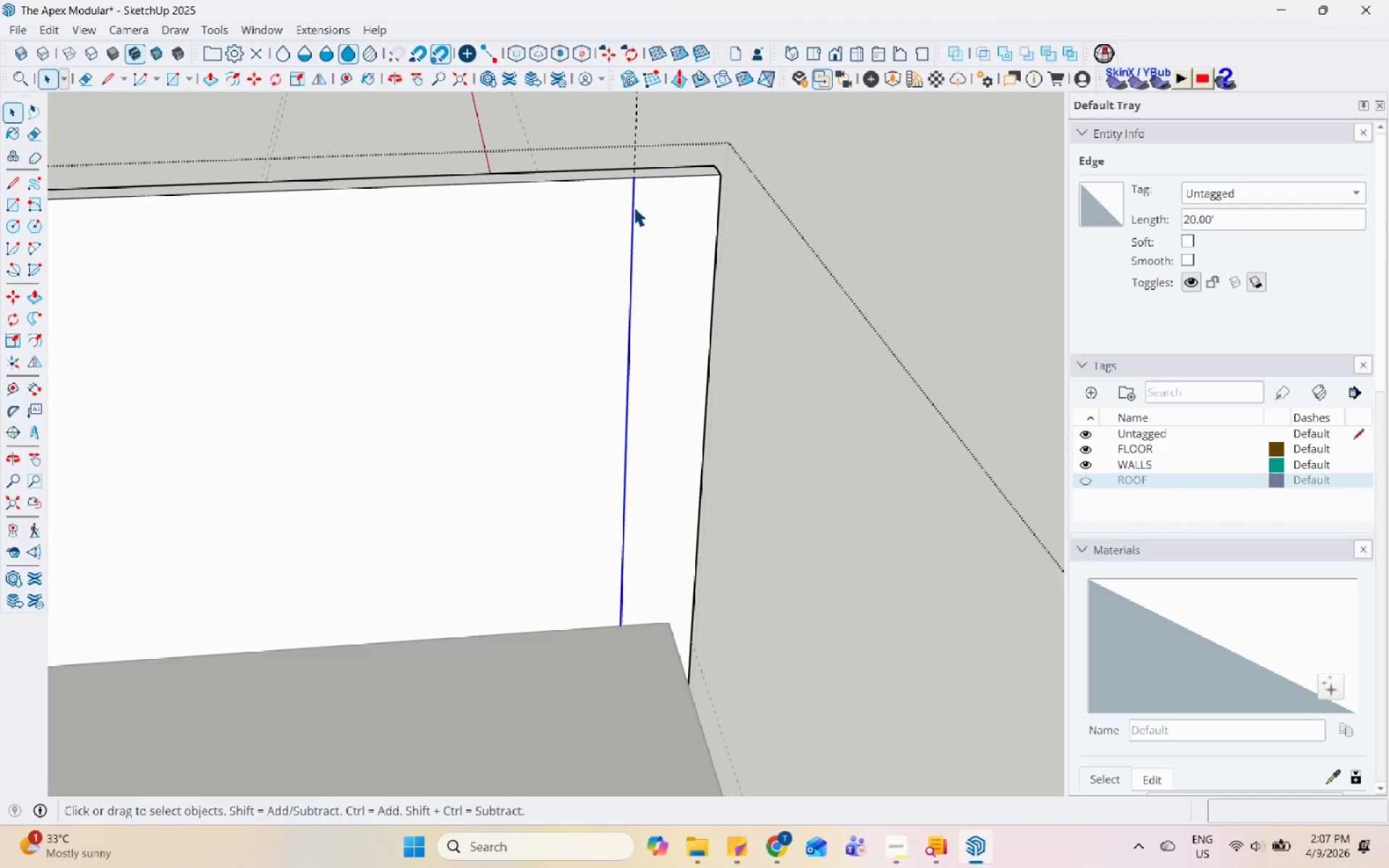 
scroll: coordinate [627, 161], scroll_direction: up, amount: 8.0
 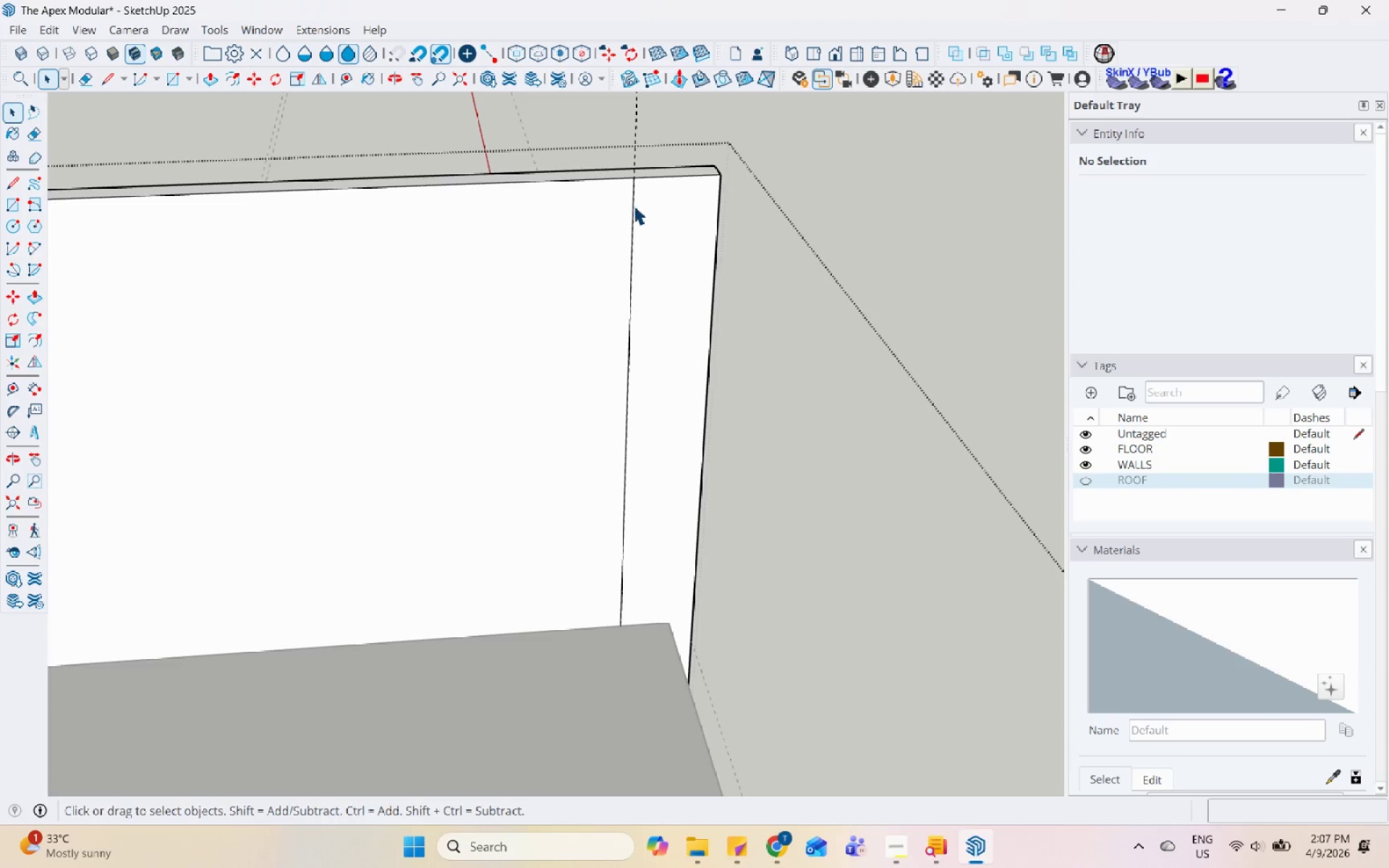 
key(M)
 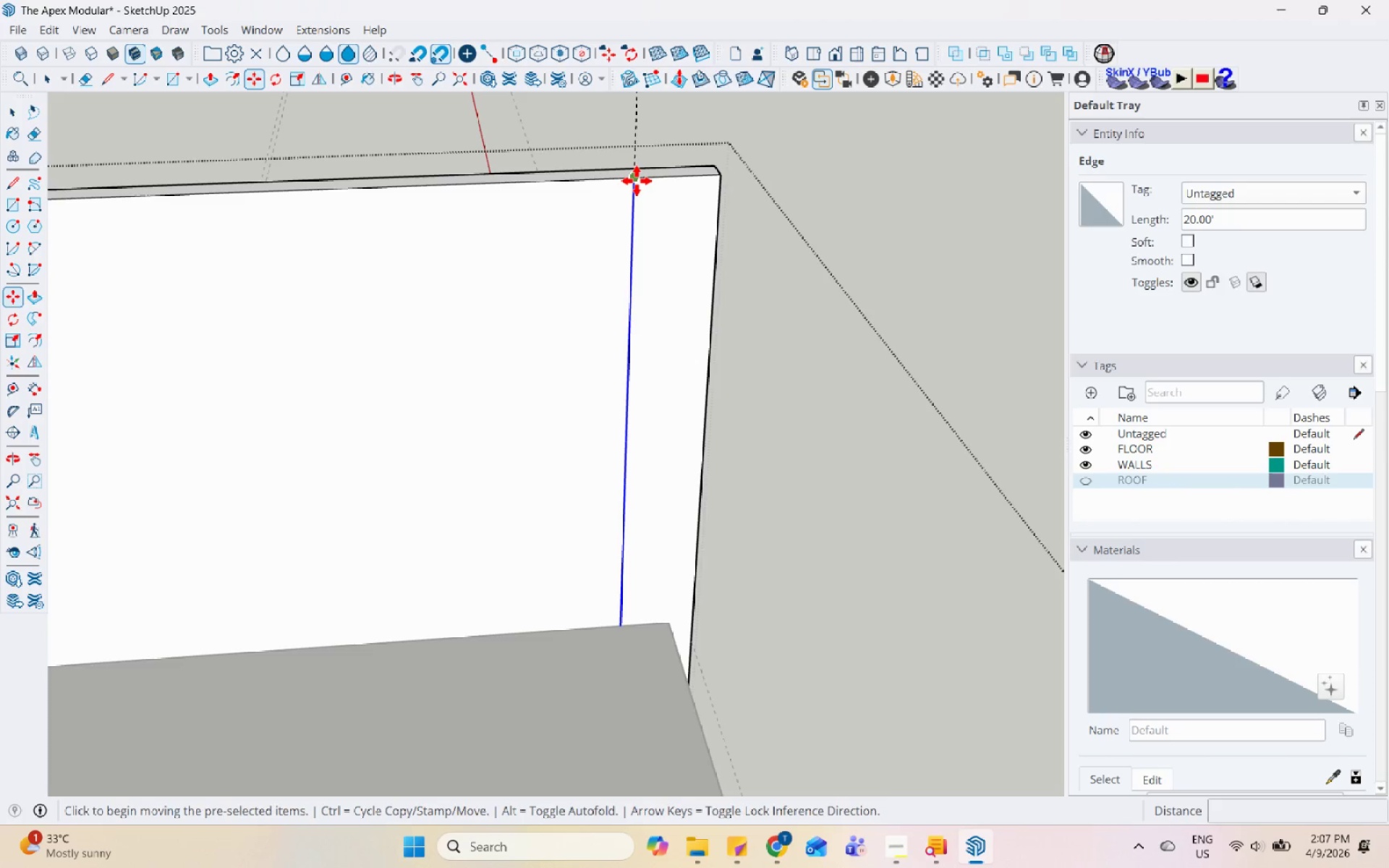 
left_click([637, 181])
 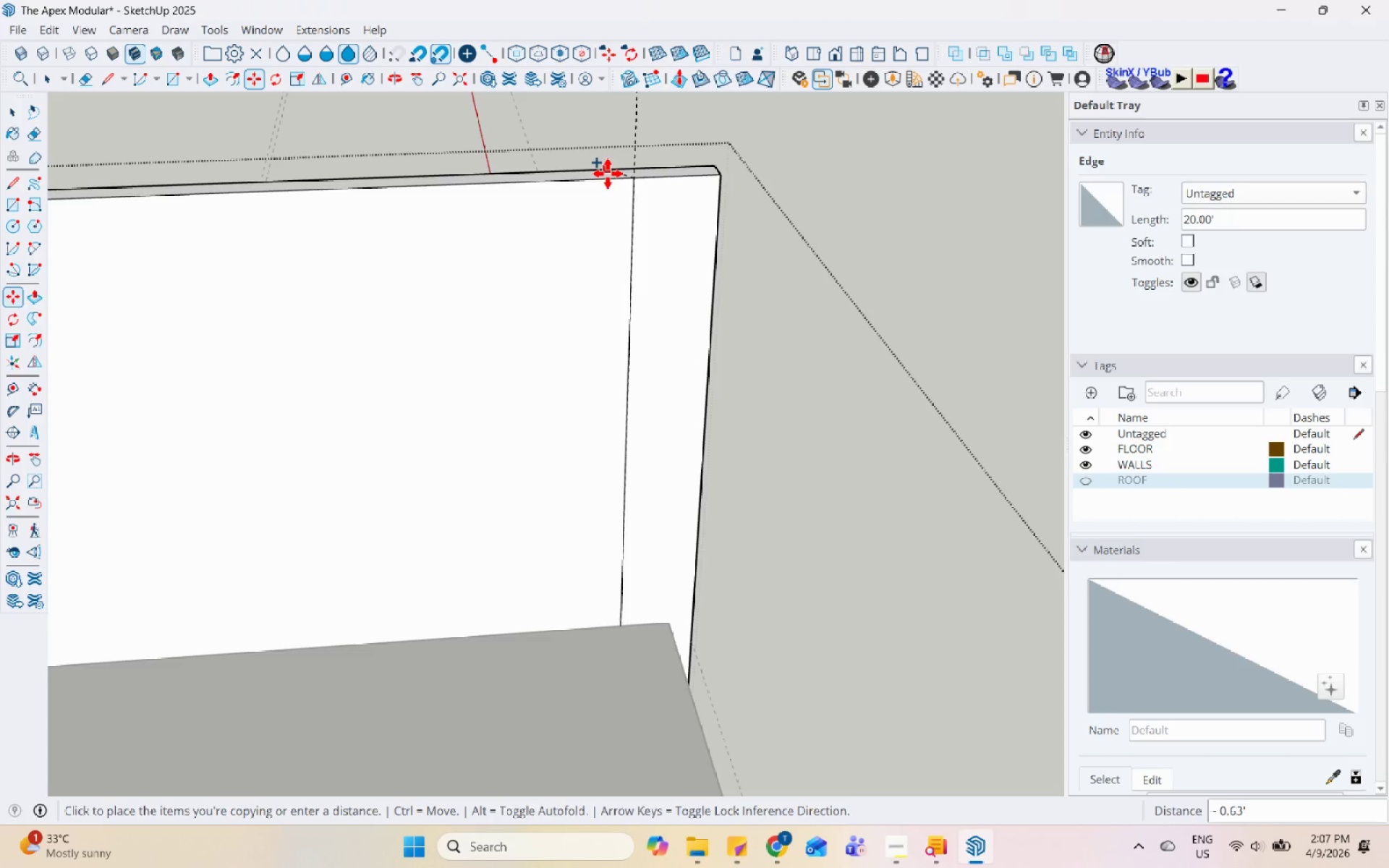 
key(Control+ControlLeft)
 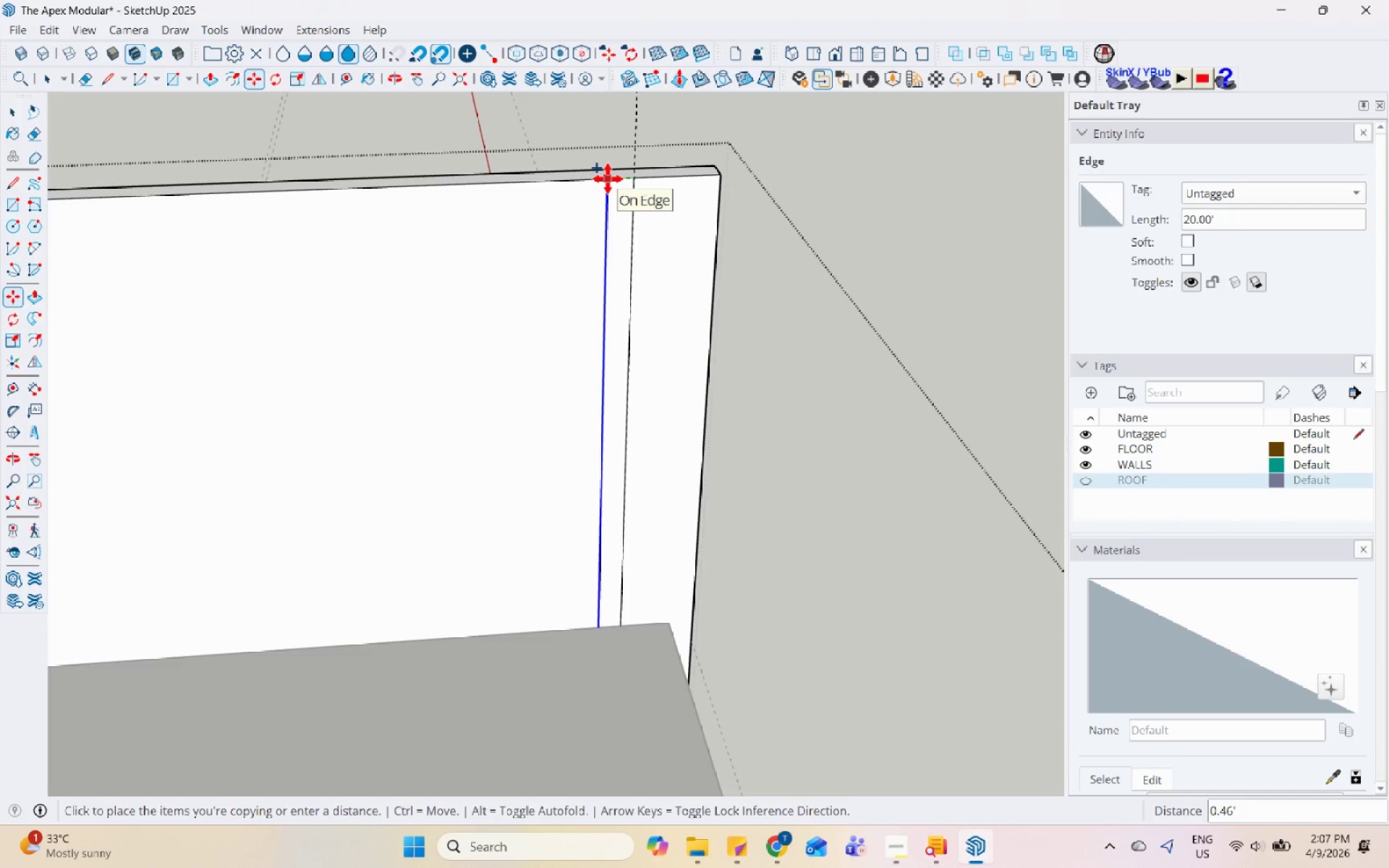 
key(Numpad0)
 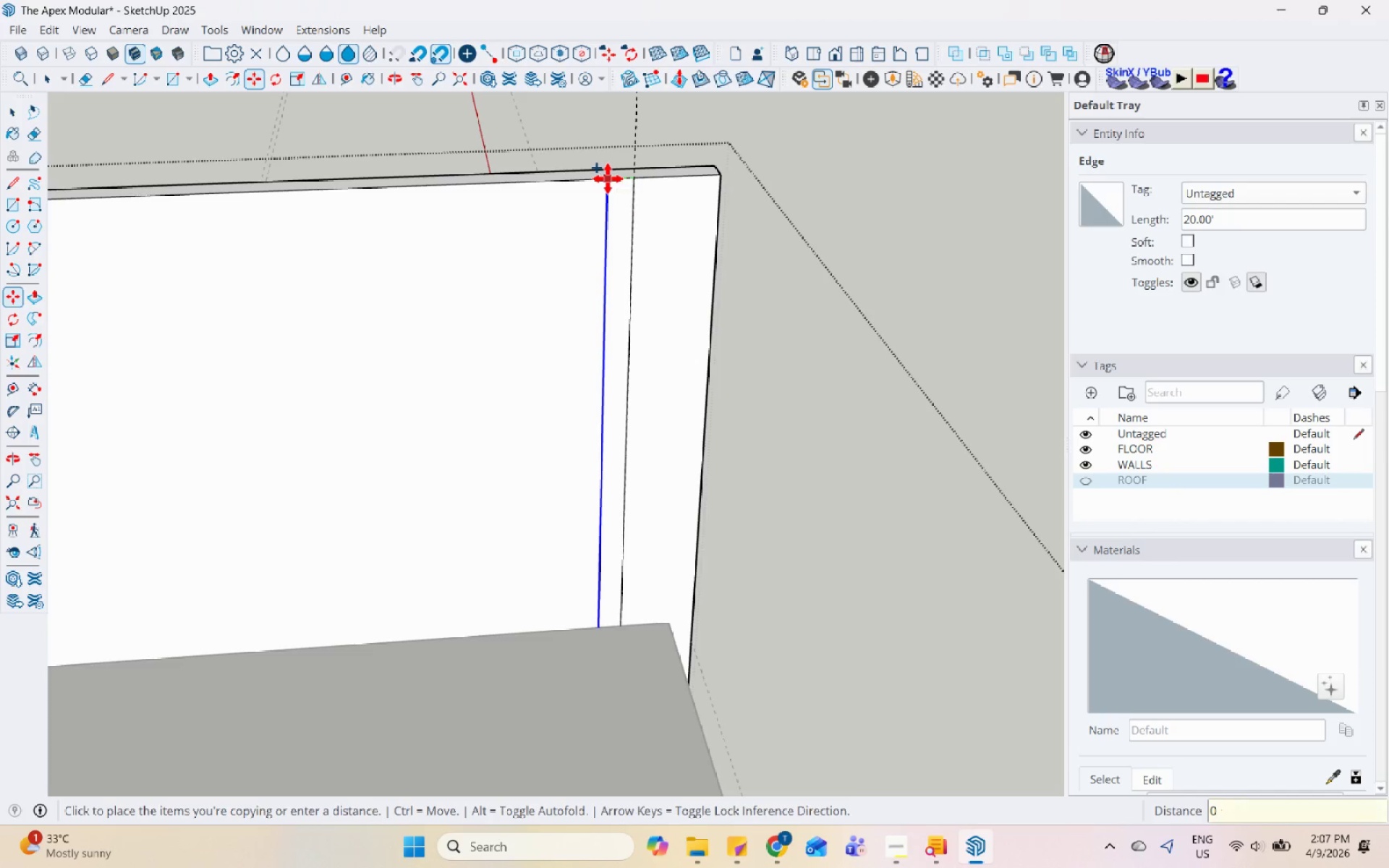 
key(NumpadDecimal)
 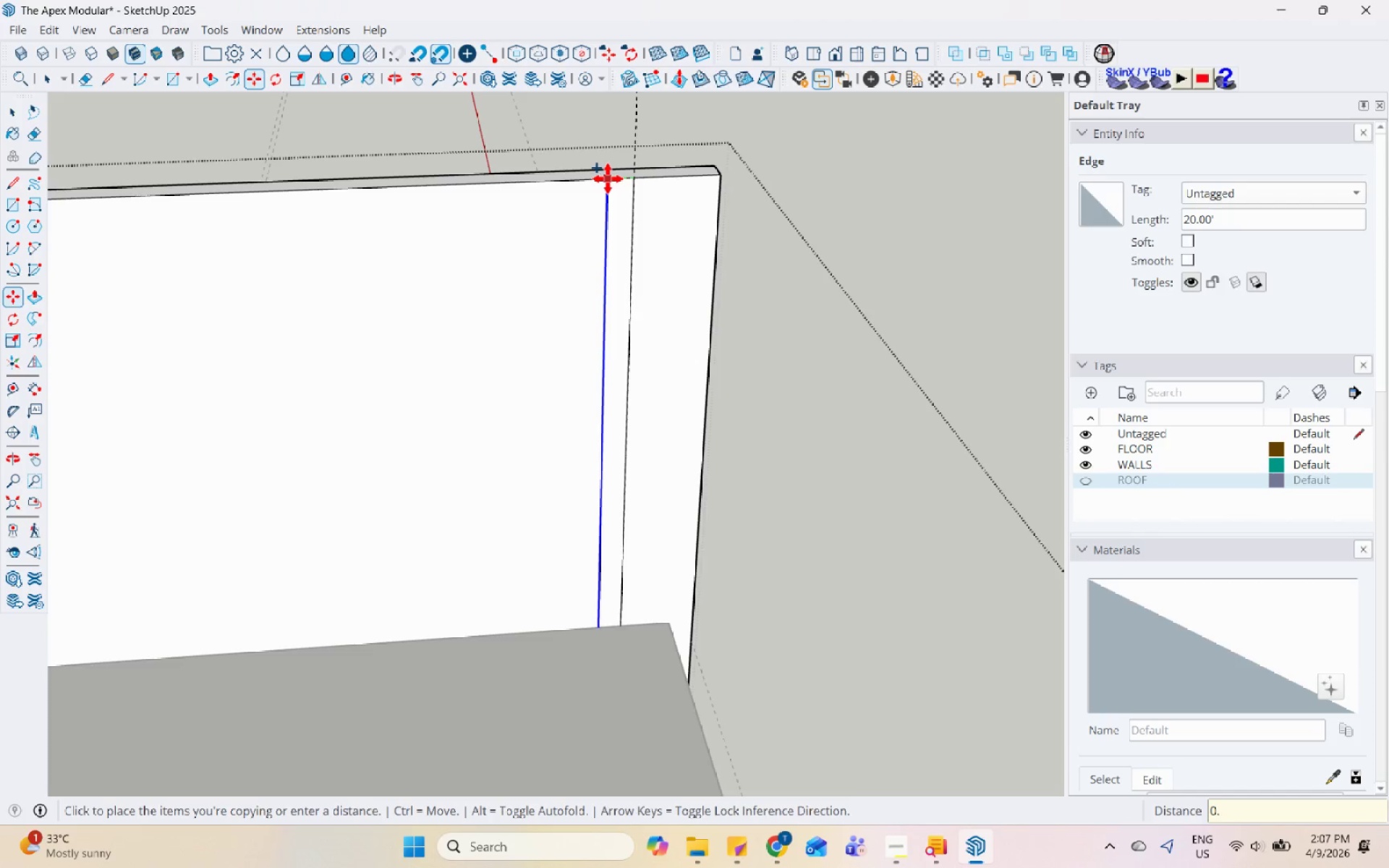 
key(Numpad5)
 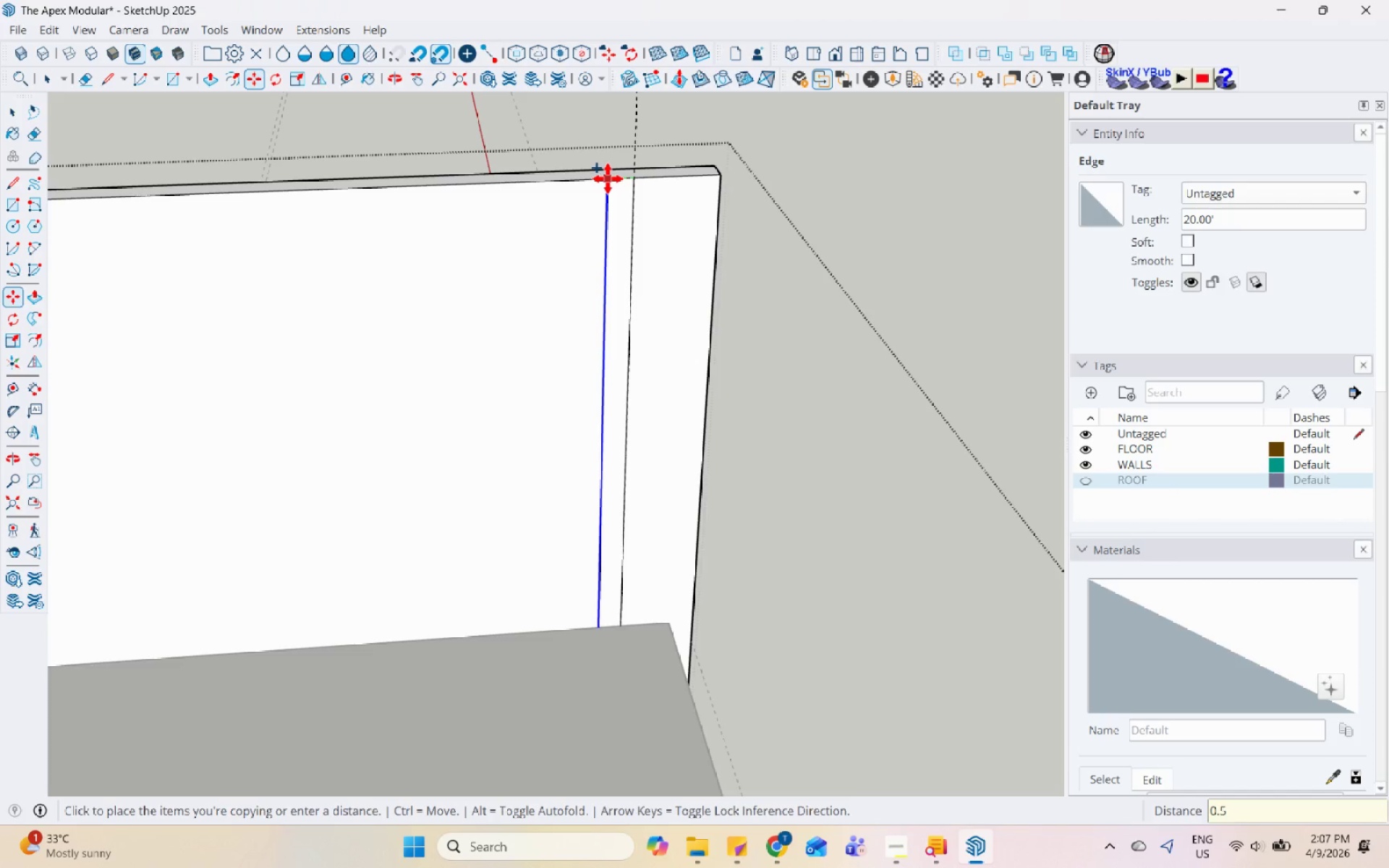 
key(Enter)
 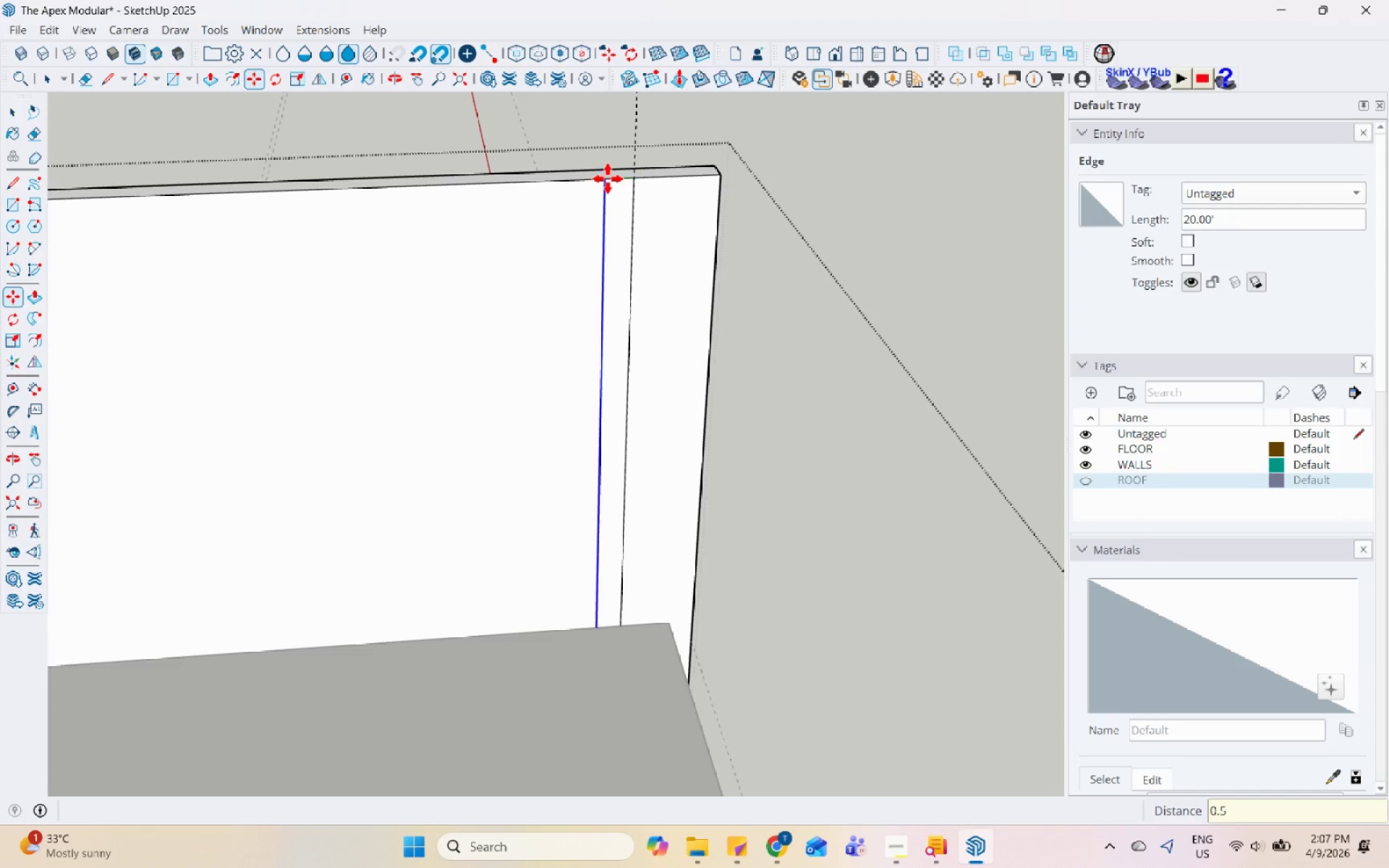 
key(Space)
 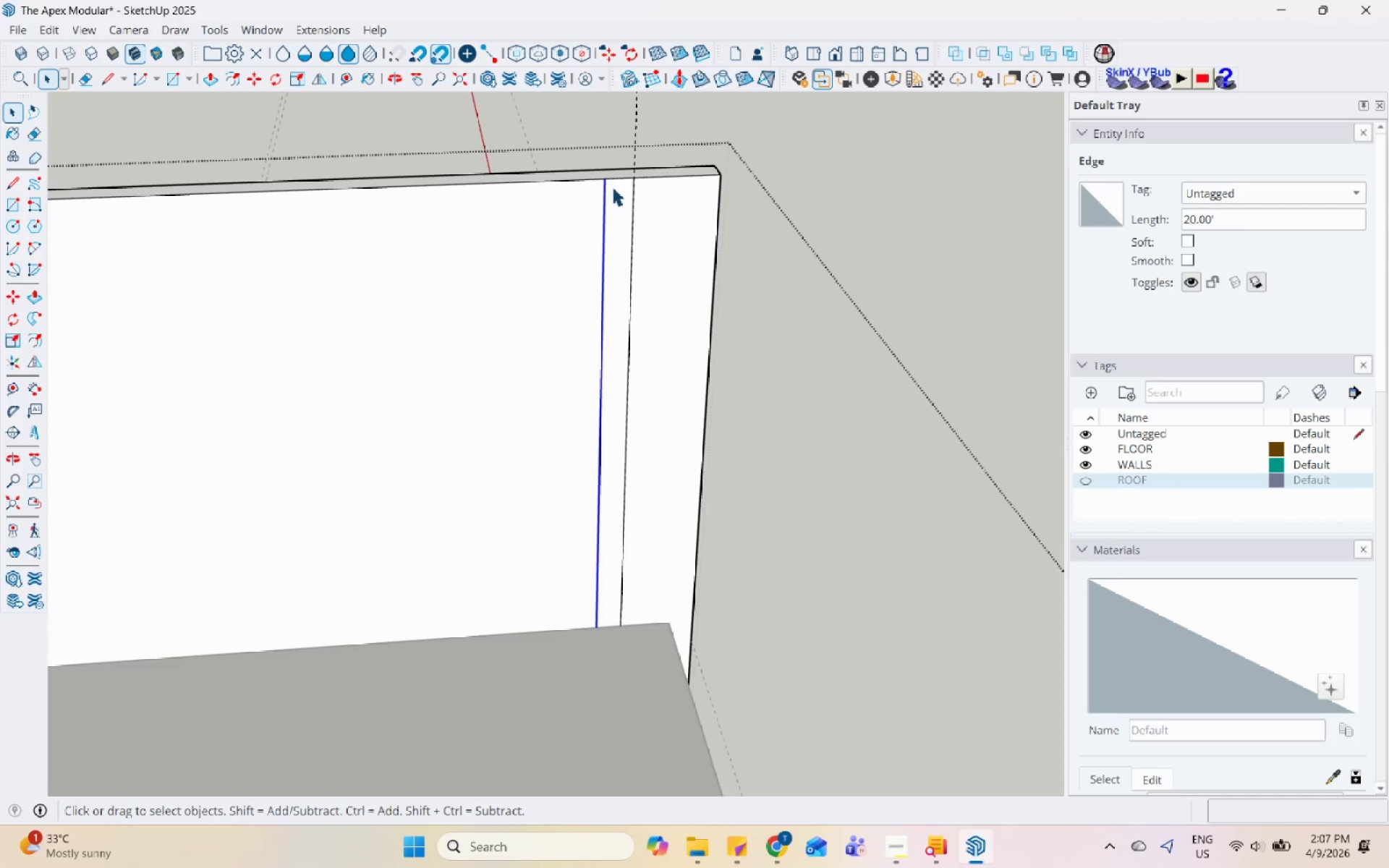 
left_click([624, 207])
 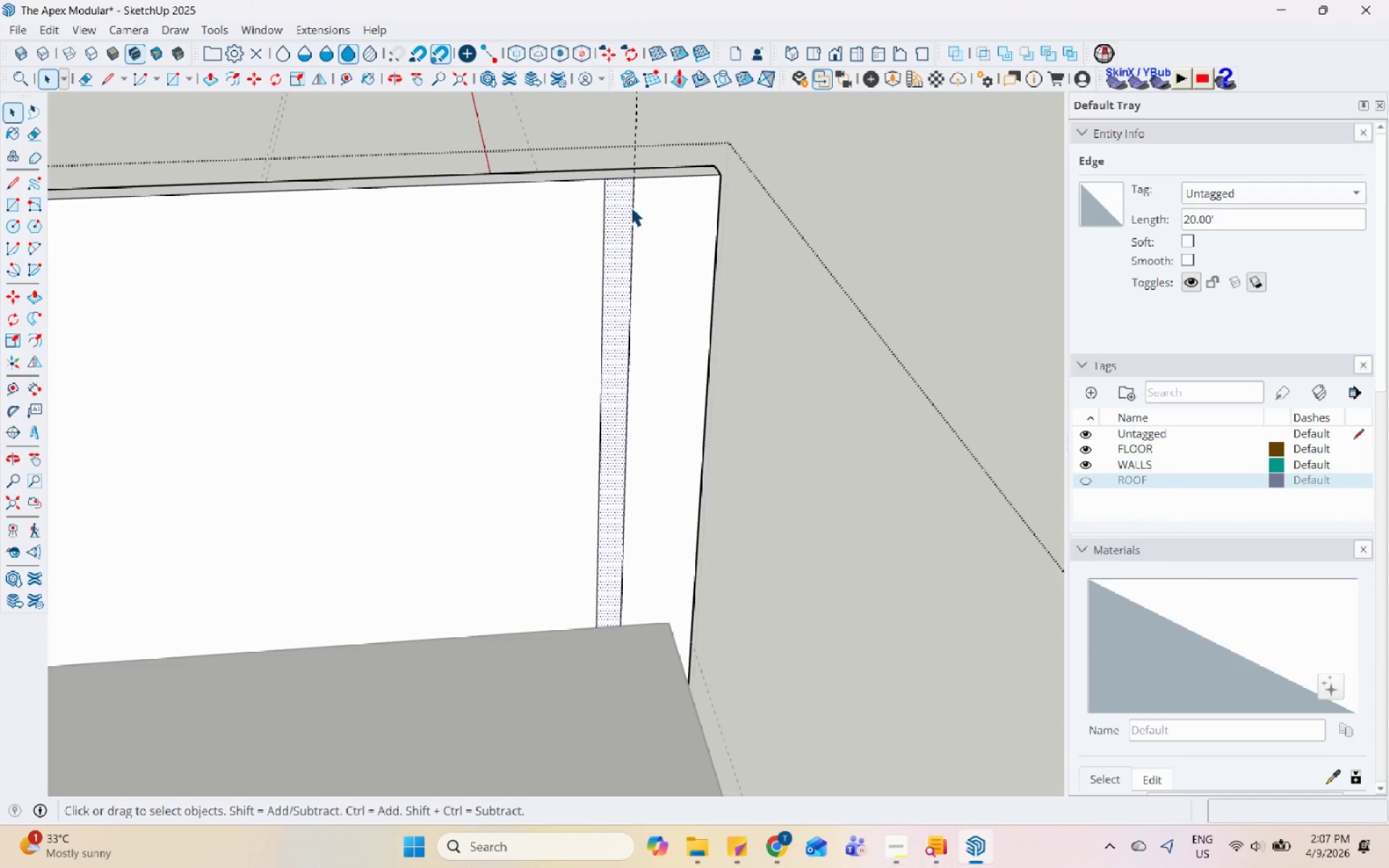 
key(P)
 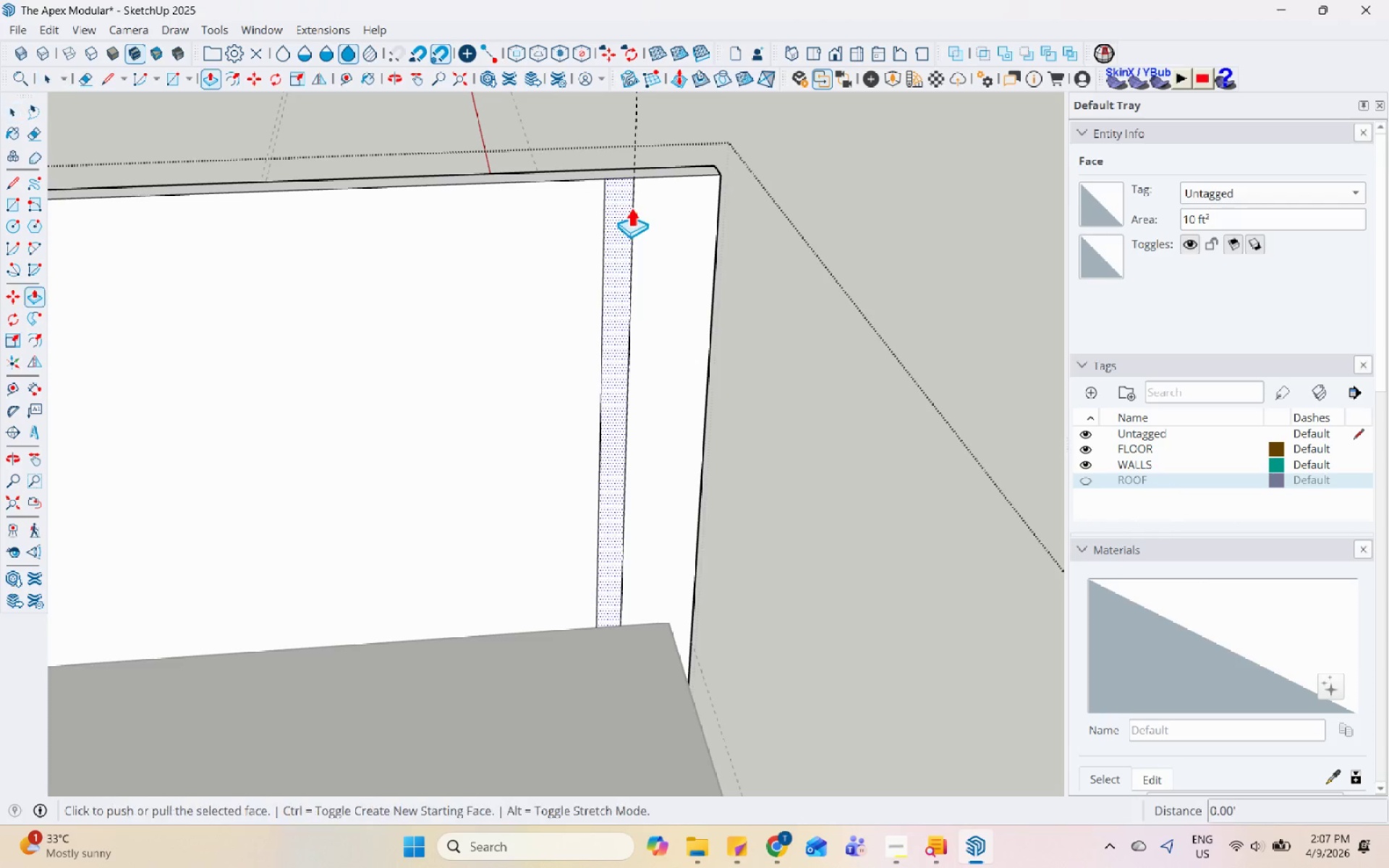 
left_click([631, 207])
 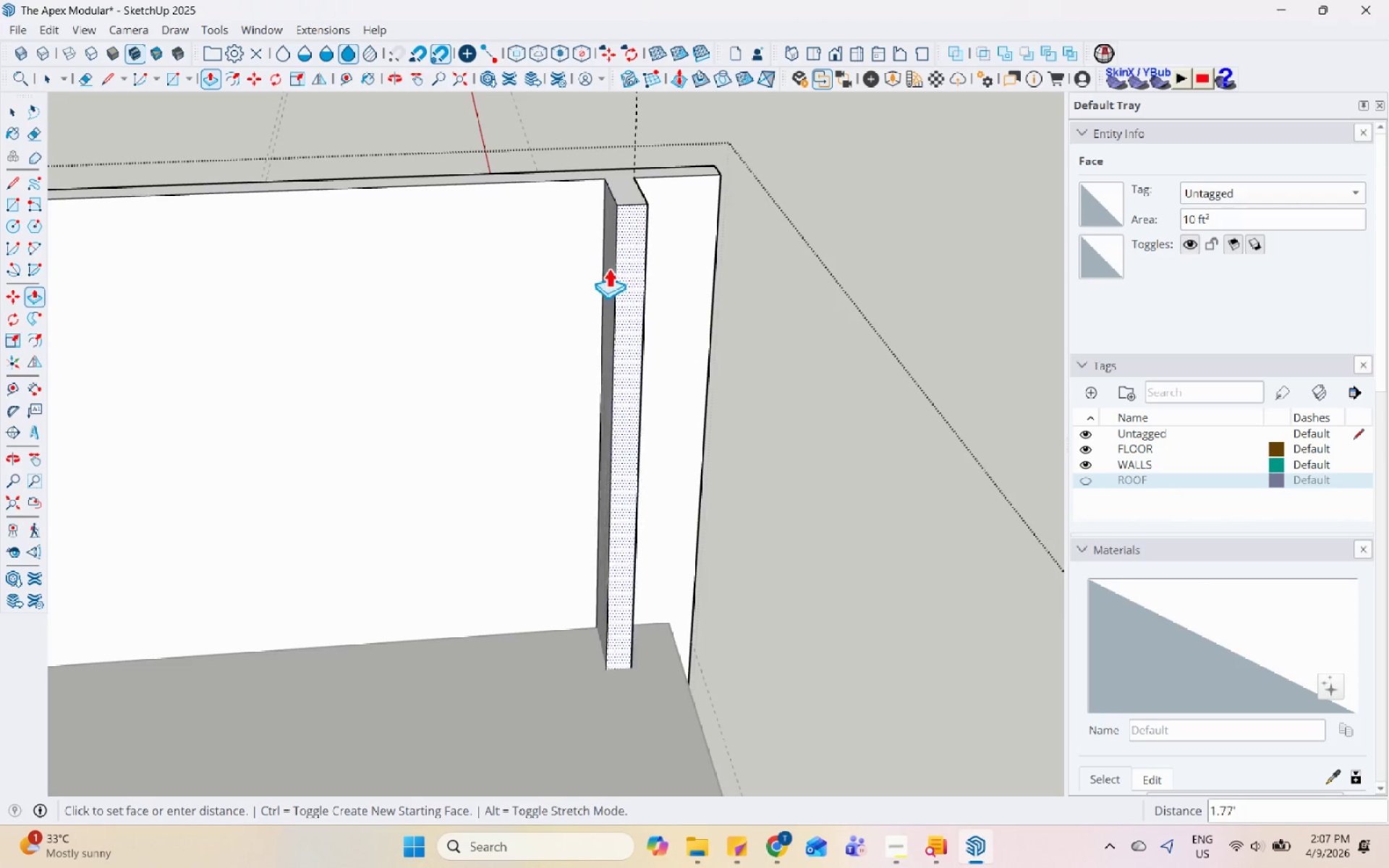 
scroll: coordinate [399, 380], scroll_direction: down, amount: 11.0
 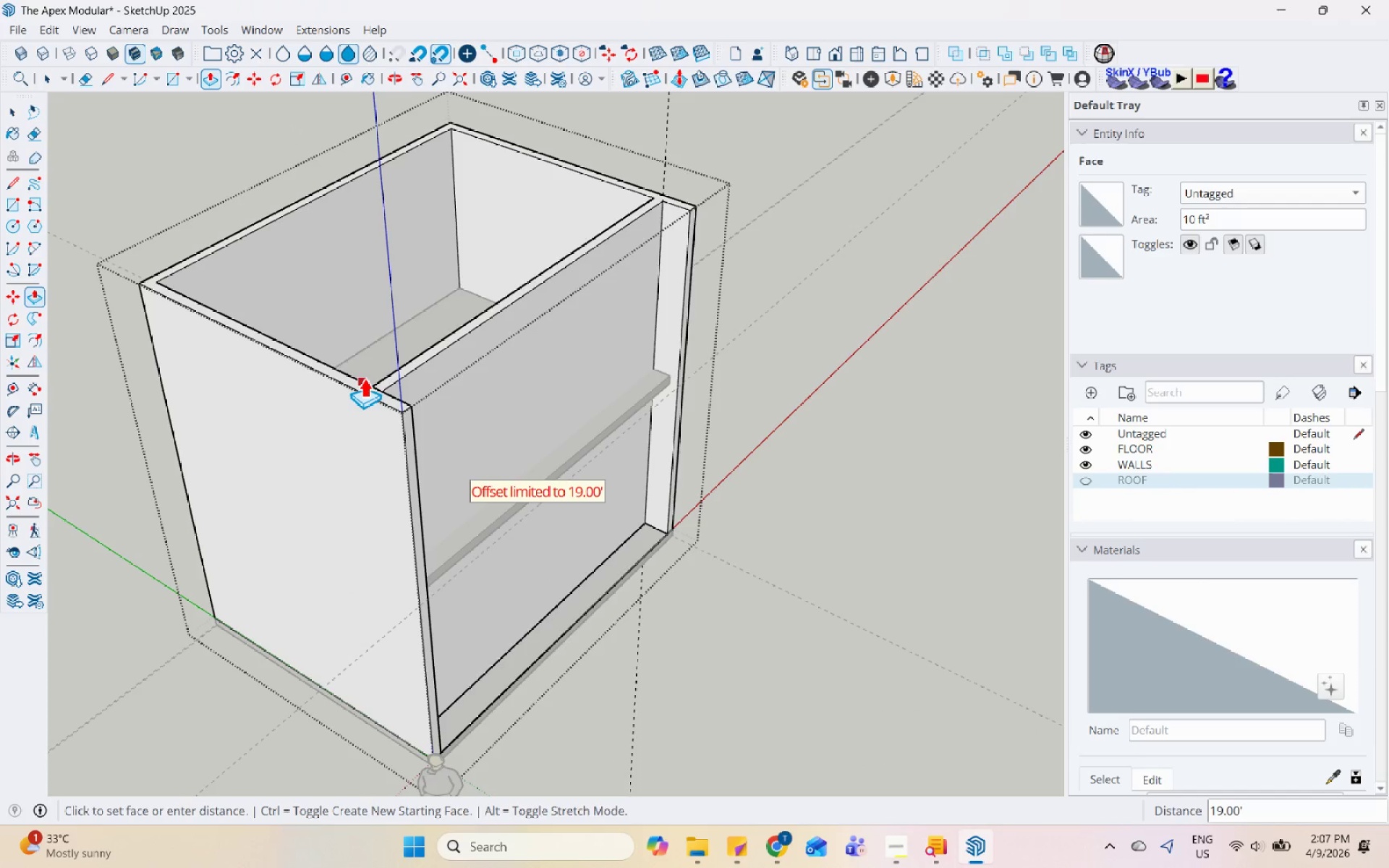 
left_click([364, 378])
 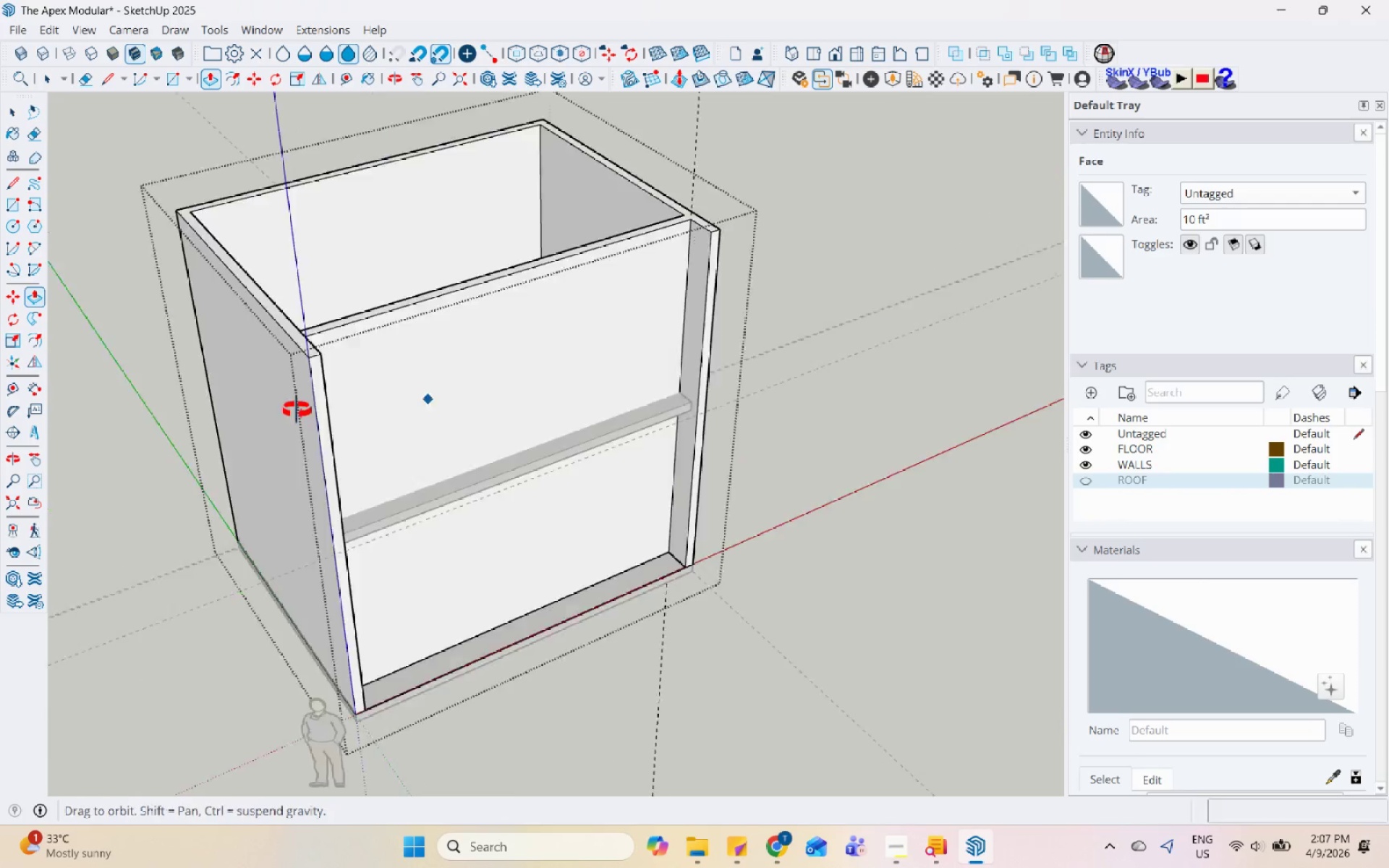 
key(Space)
 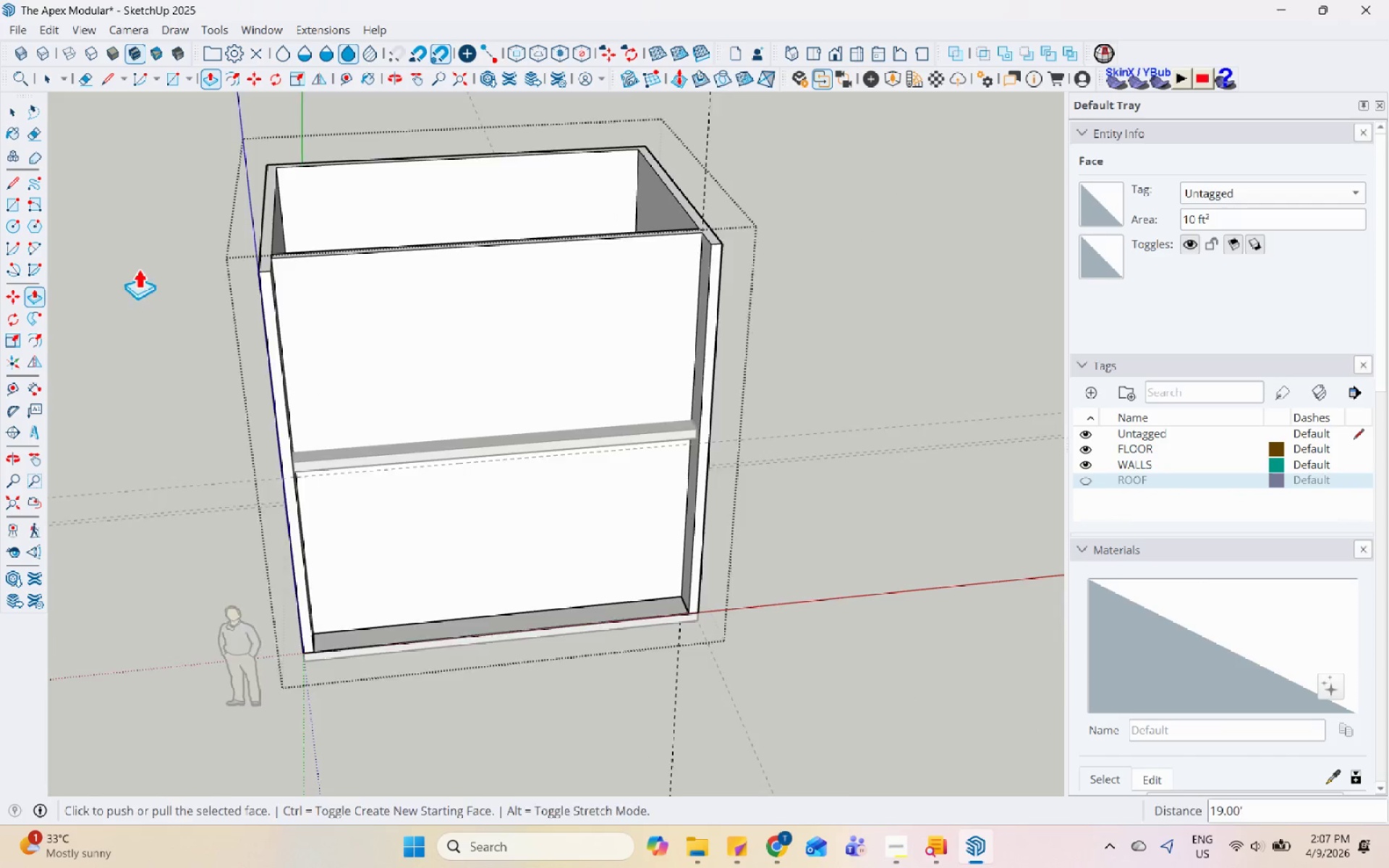 
scroll: coordinate [184, 262], scroll_direction: up, amount: 4.0
 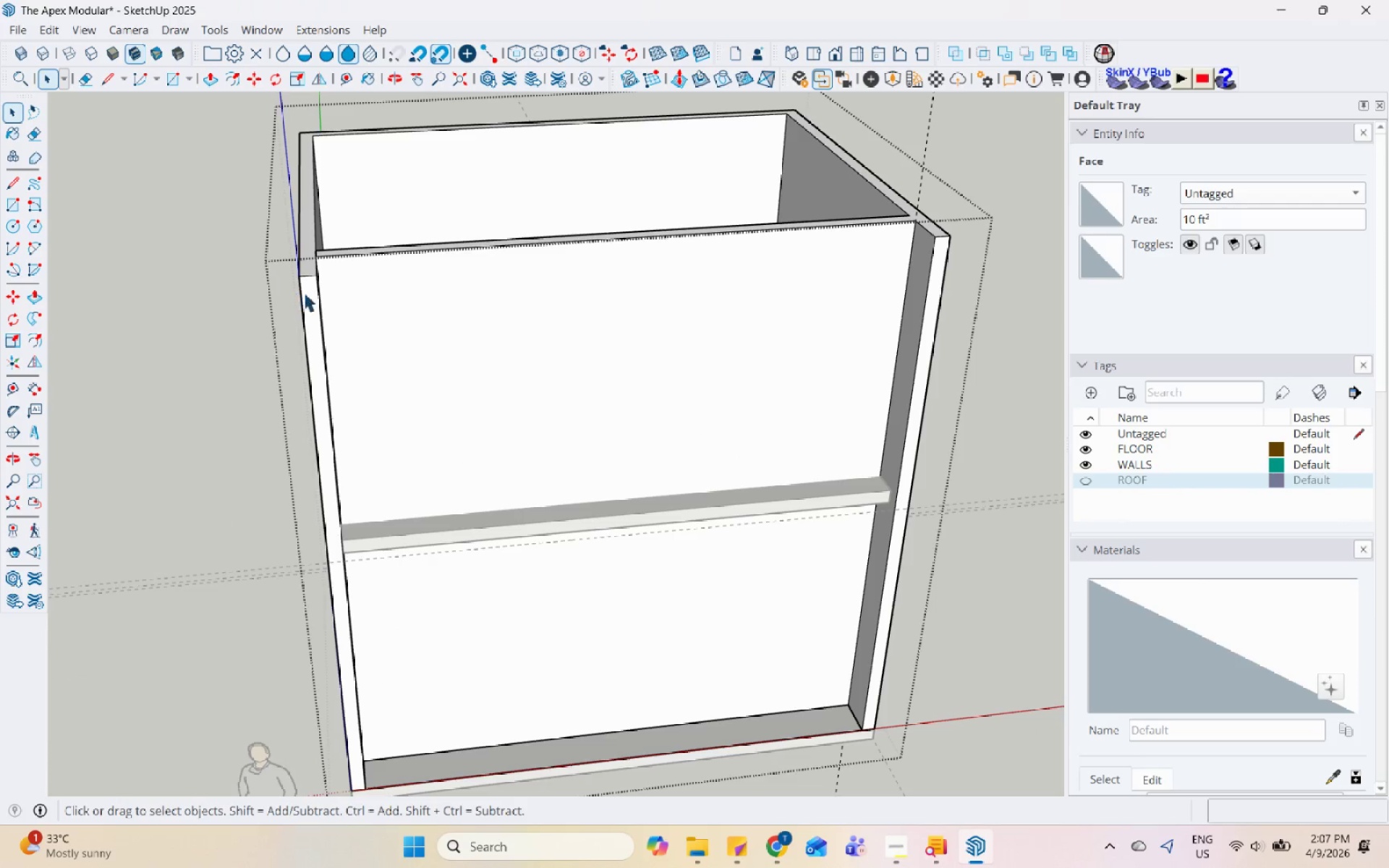 
left_click([310, 294])
 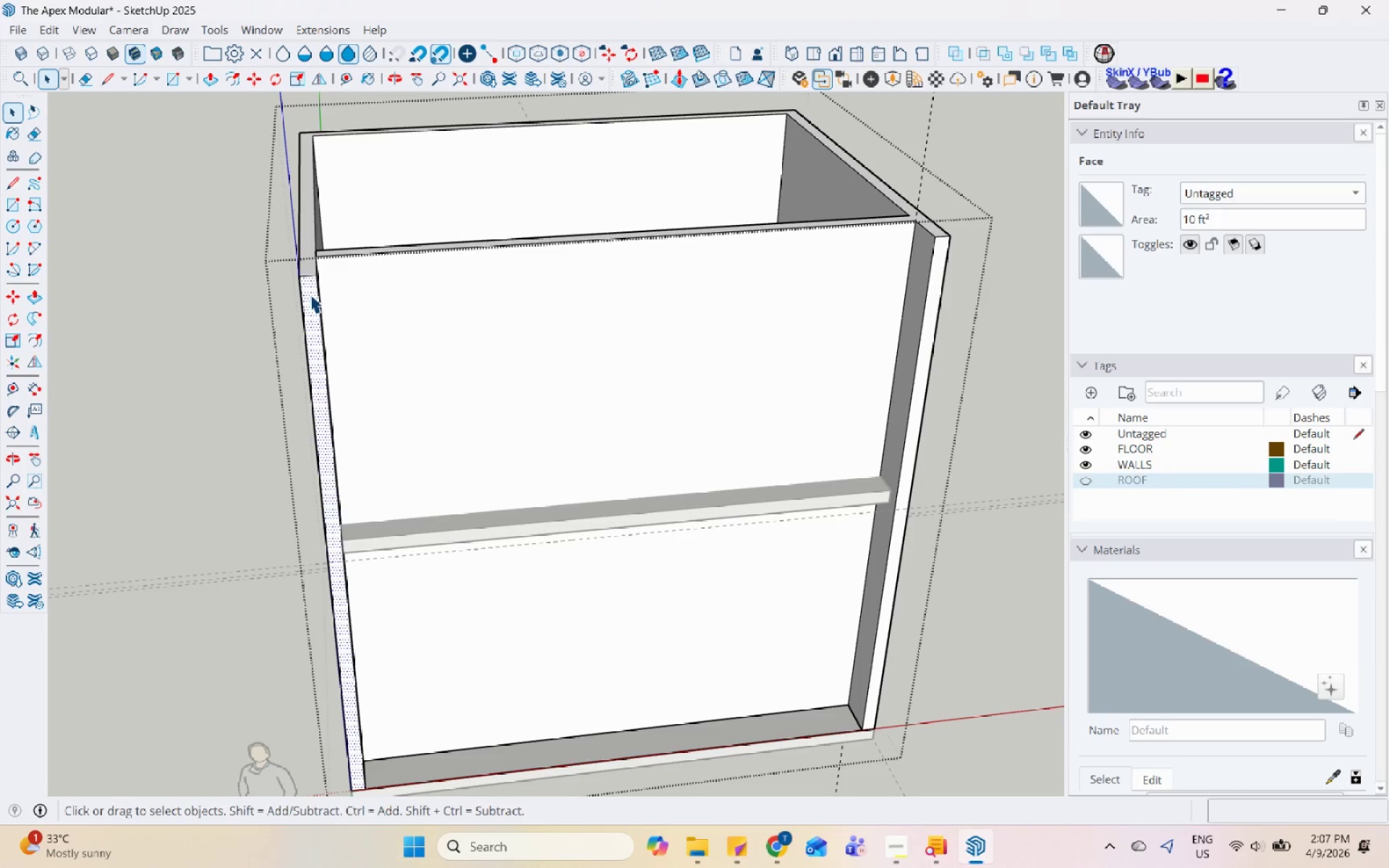 
key(P)
 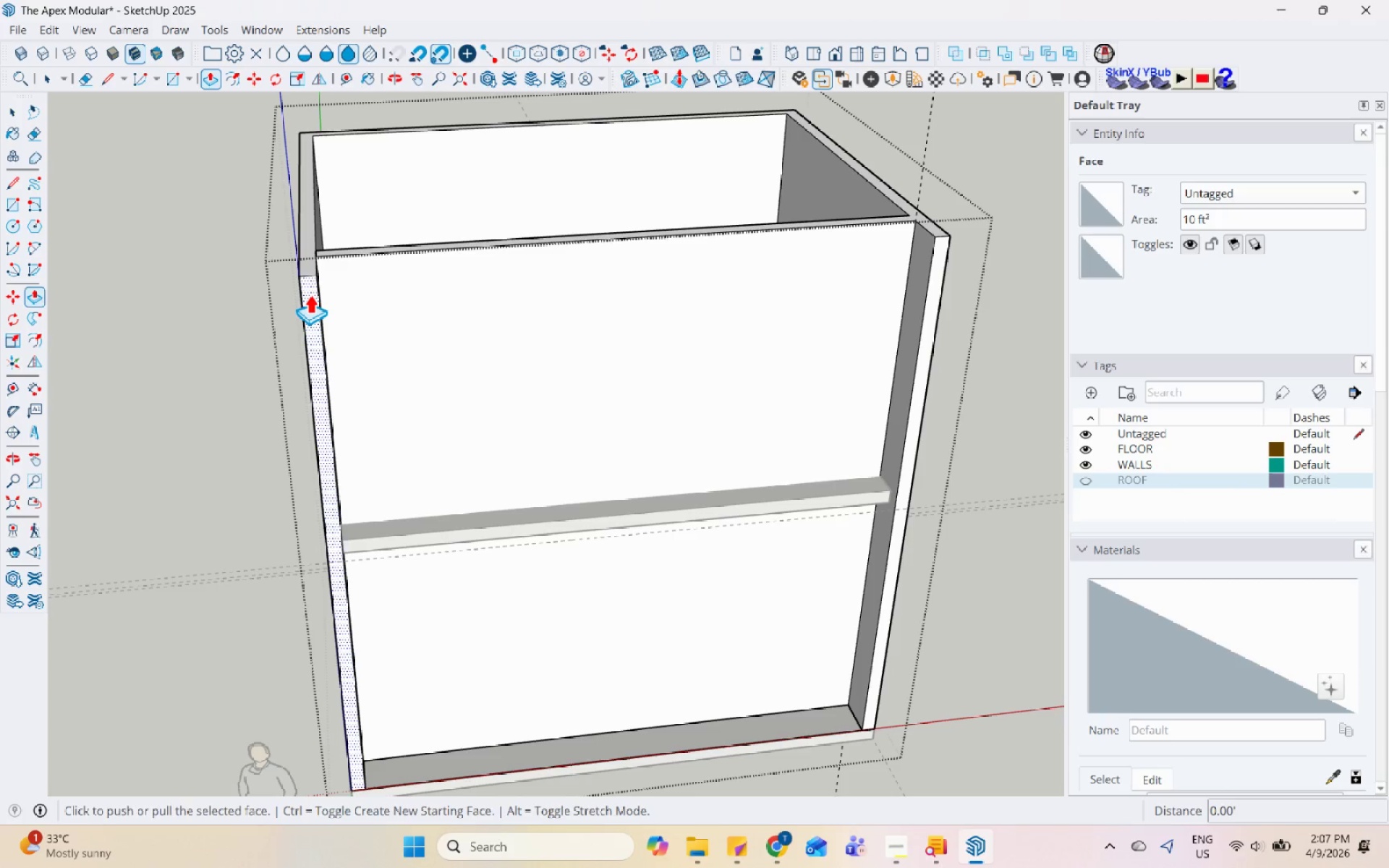 
left_click([310, 294])
 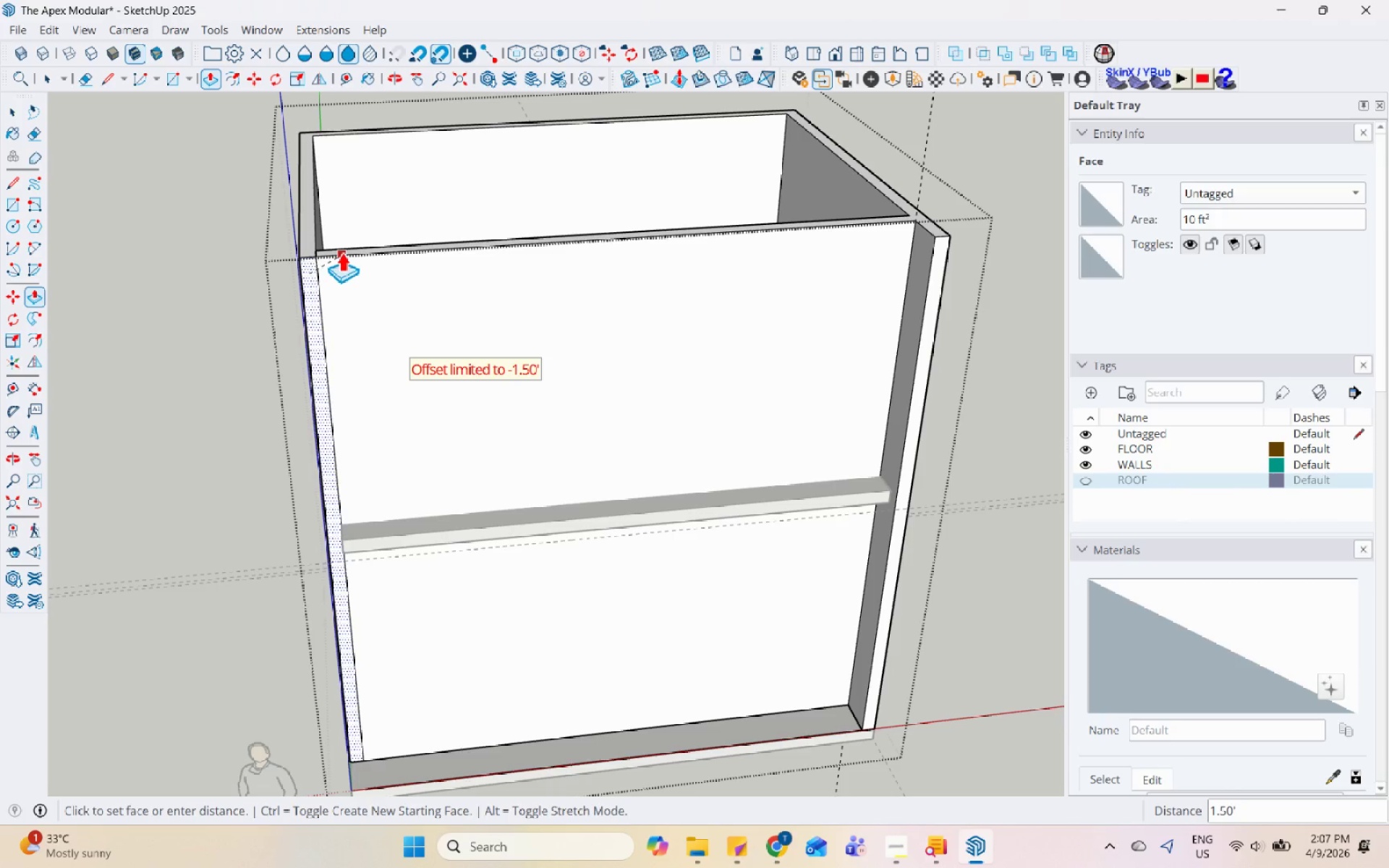 
left_click([341, 252])
 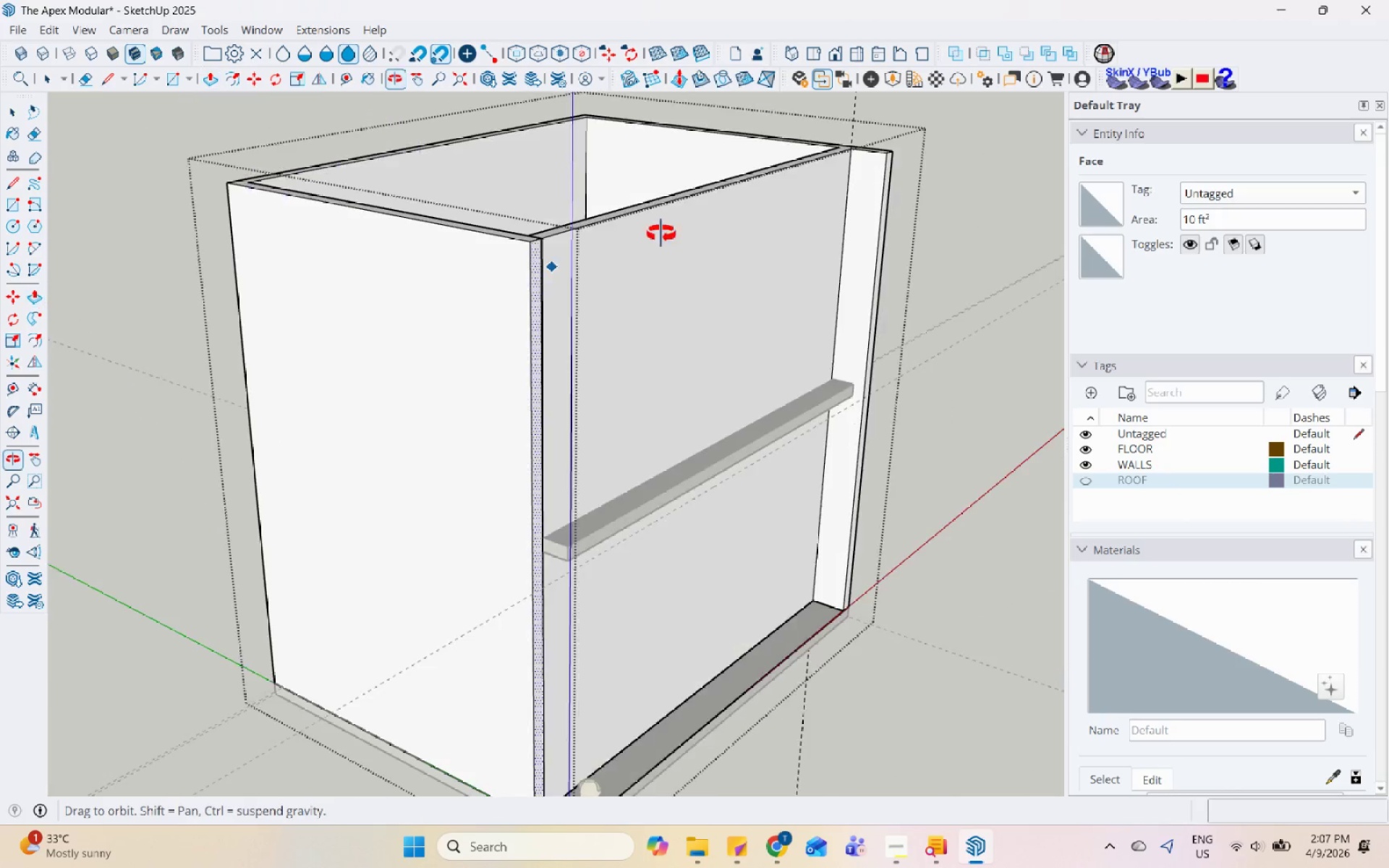 
key(Space)
 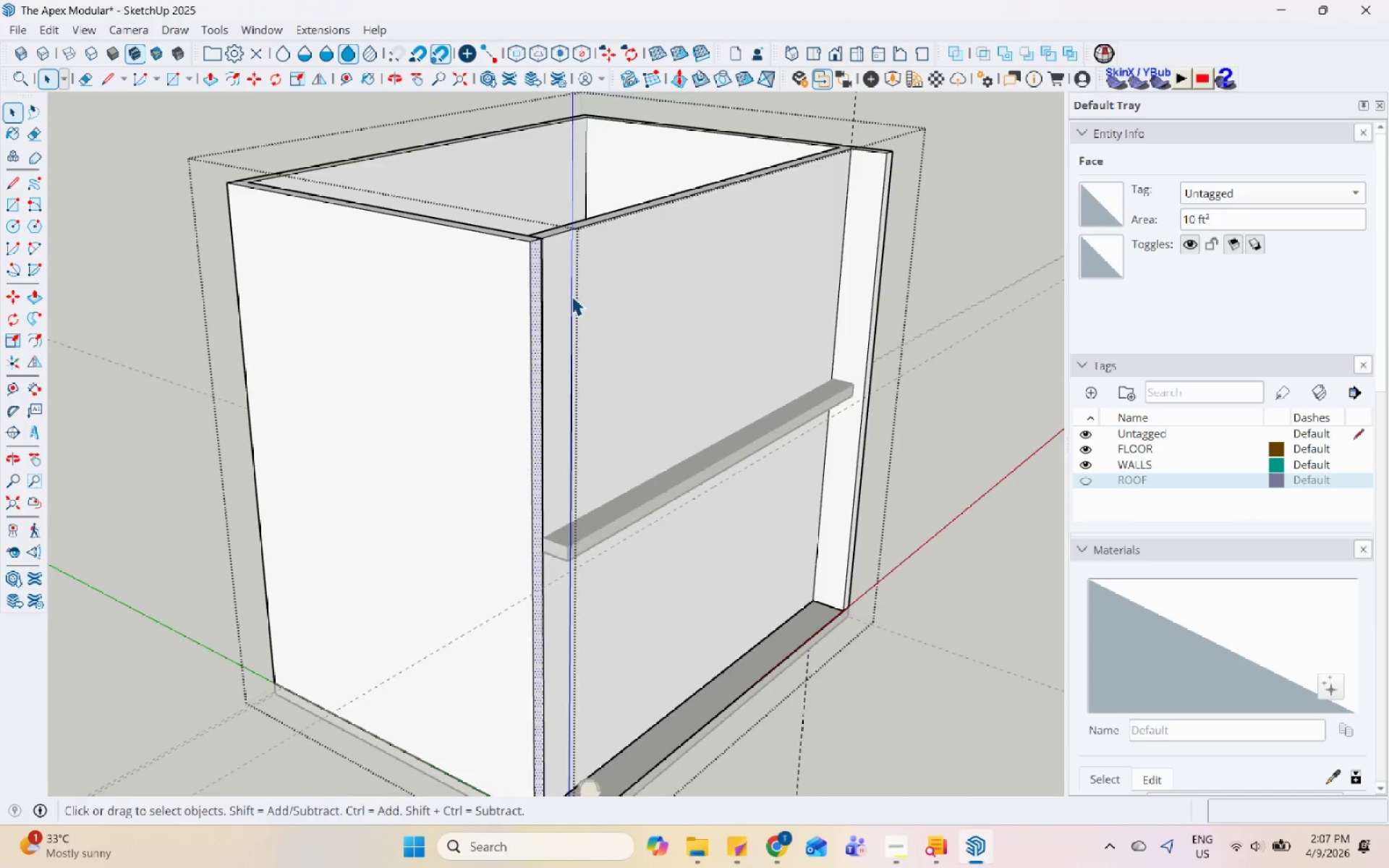 
scroll: coordinate [807, 191], scroll_direction: up, amount: 8.0
 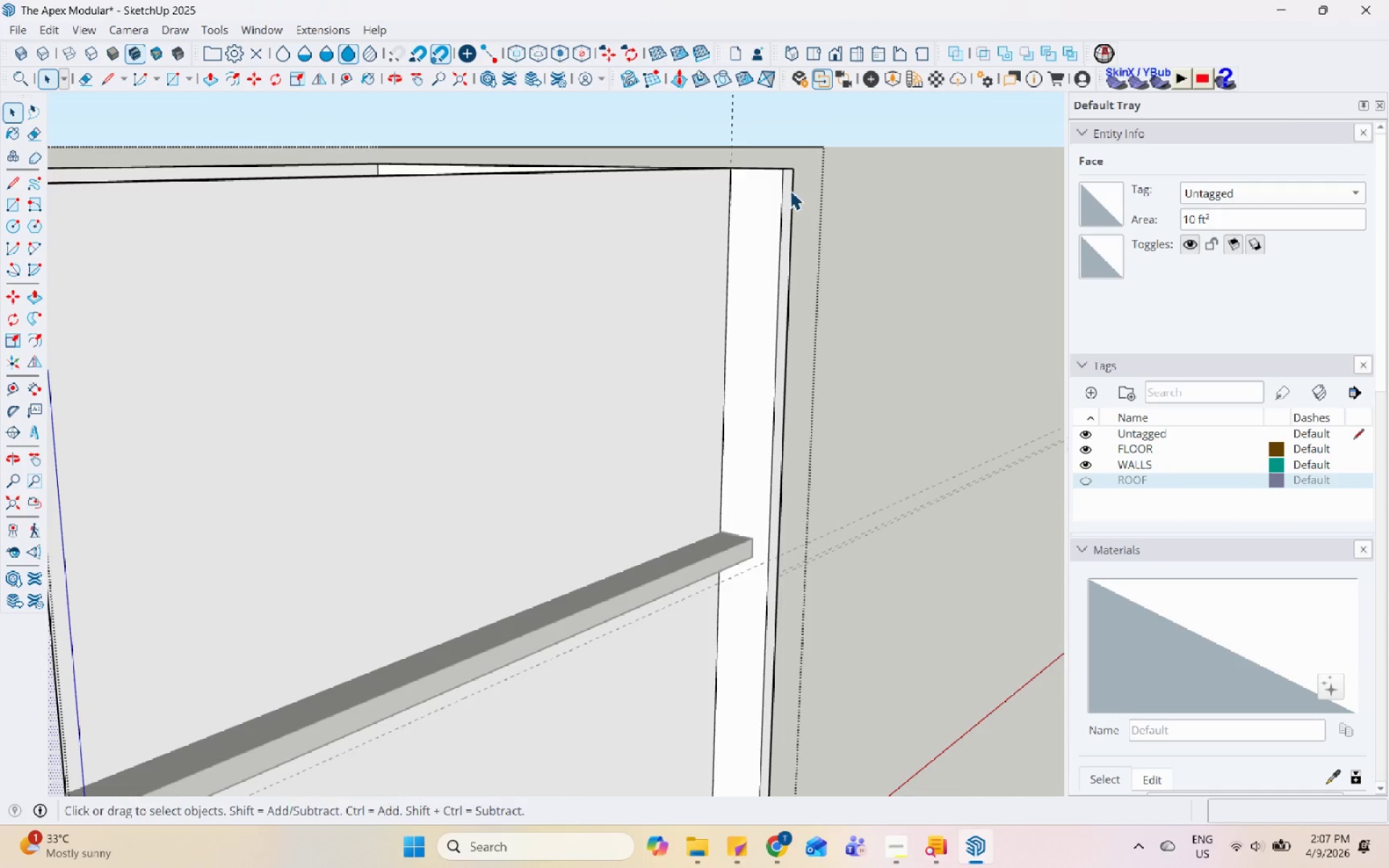 
left_click([790, 190])
 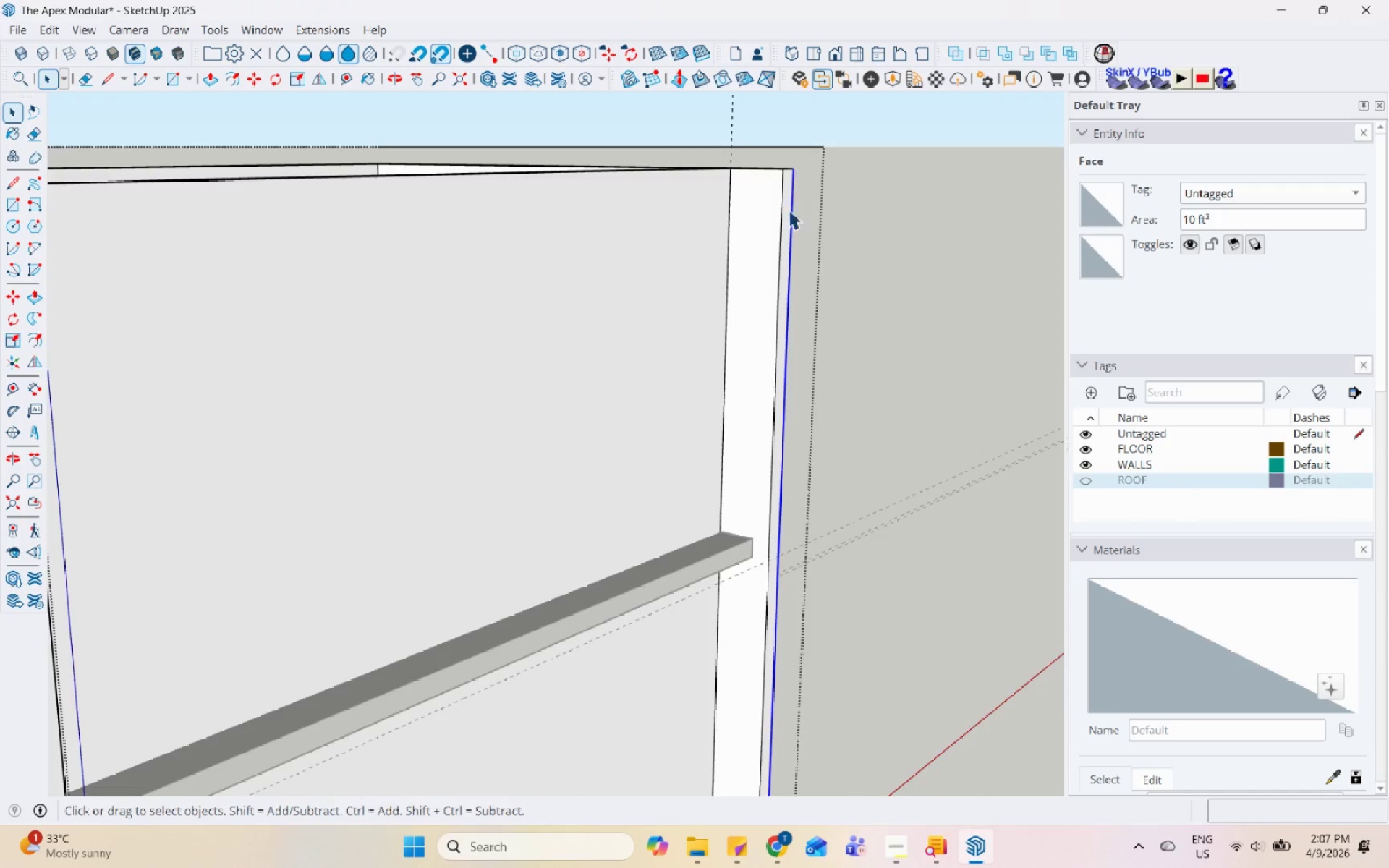 
left_click([770, 257])
 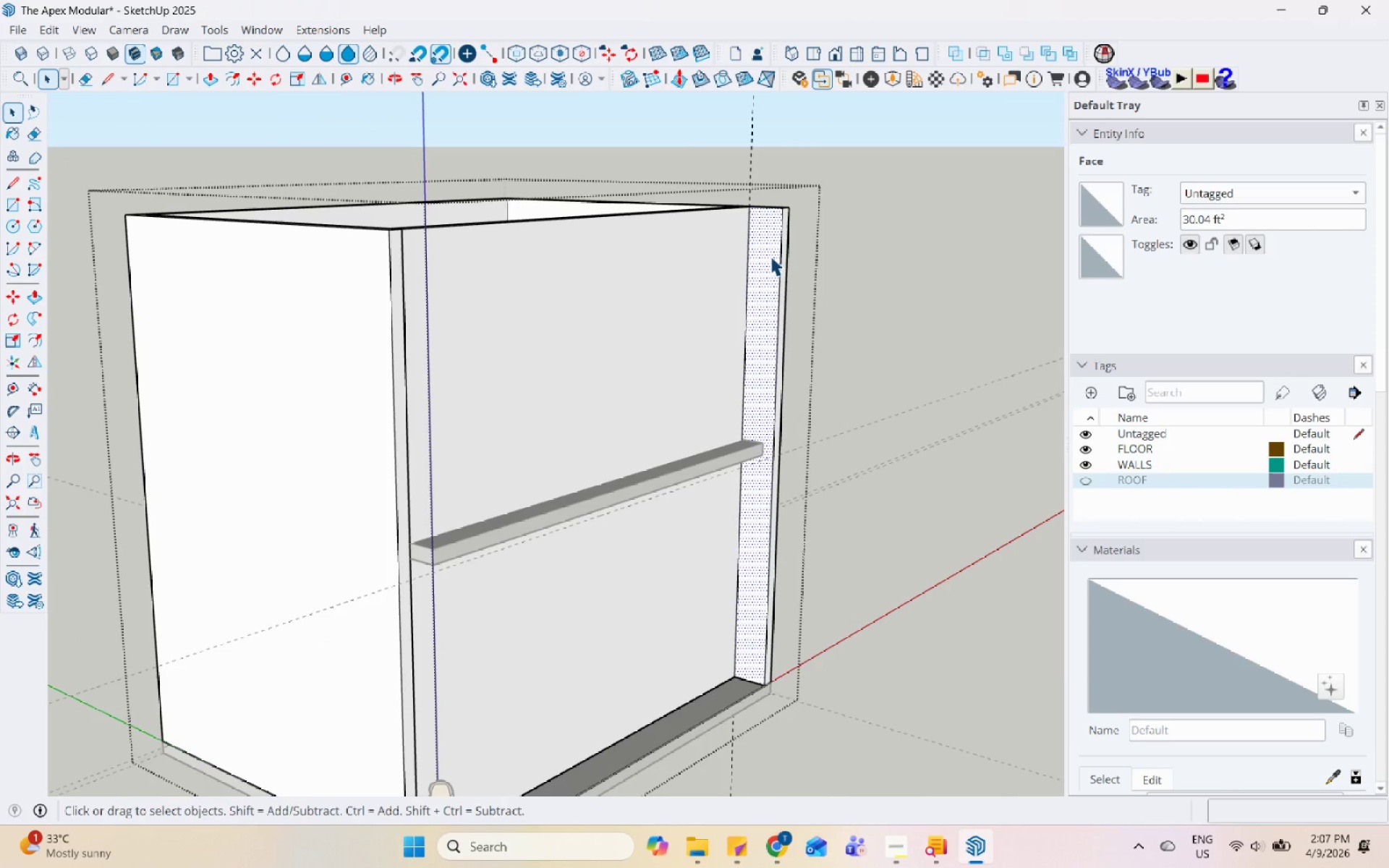 
scroll: coordinate [782, 275], scroll_direction: down, amount: 5.0
 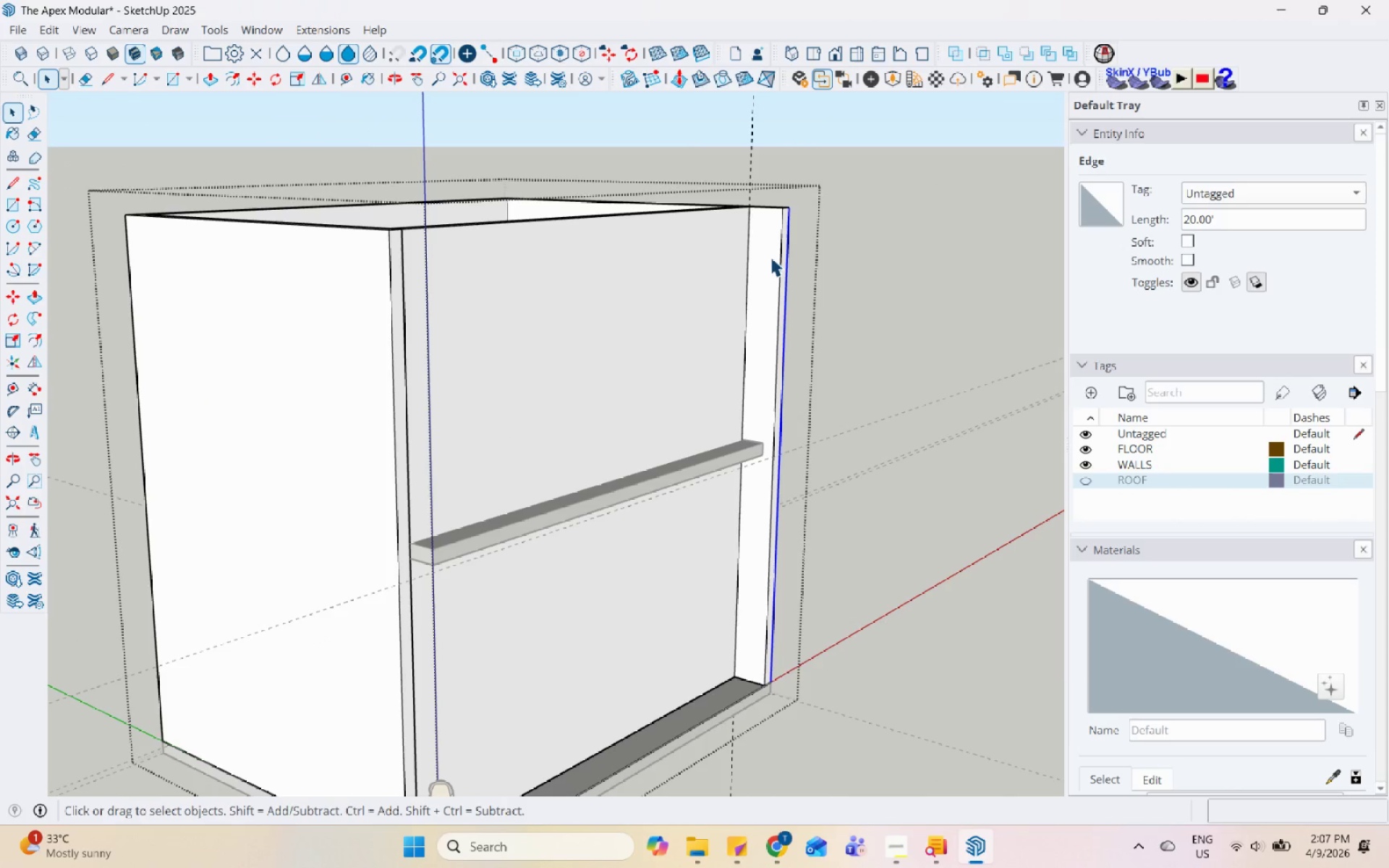 
key(P)
 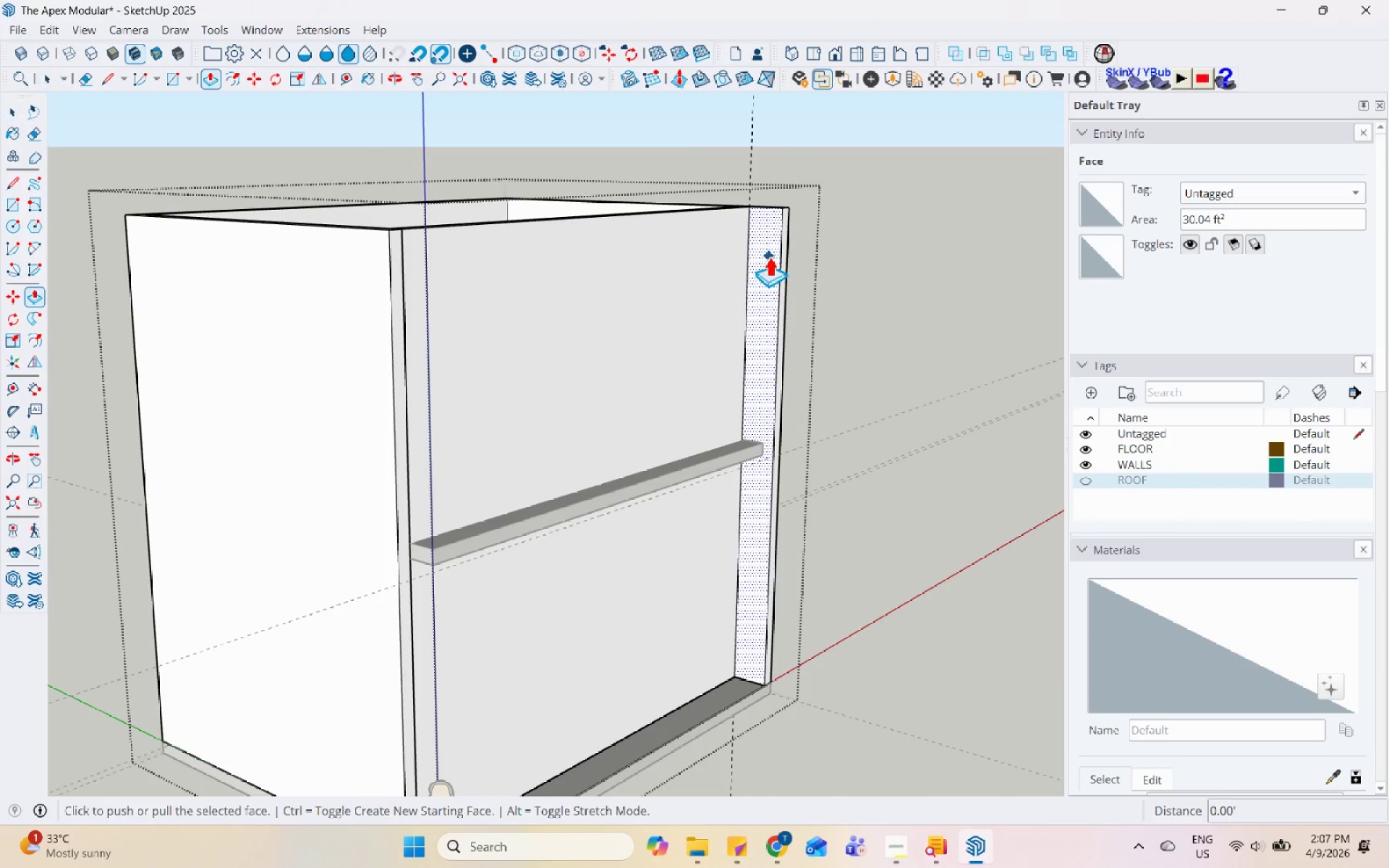 
left_click([769, 256])
 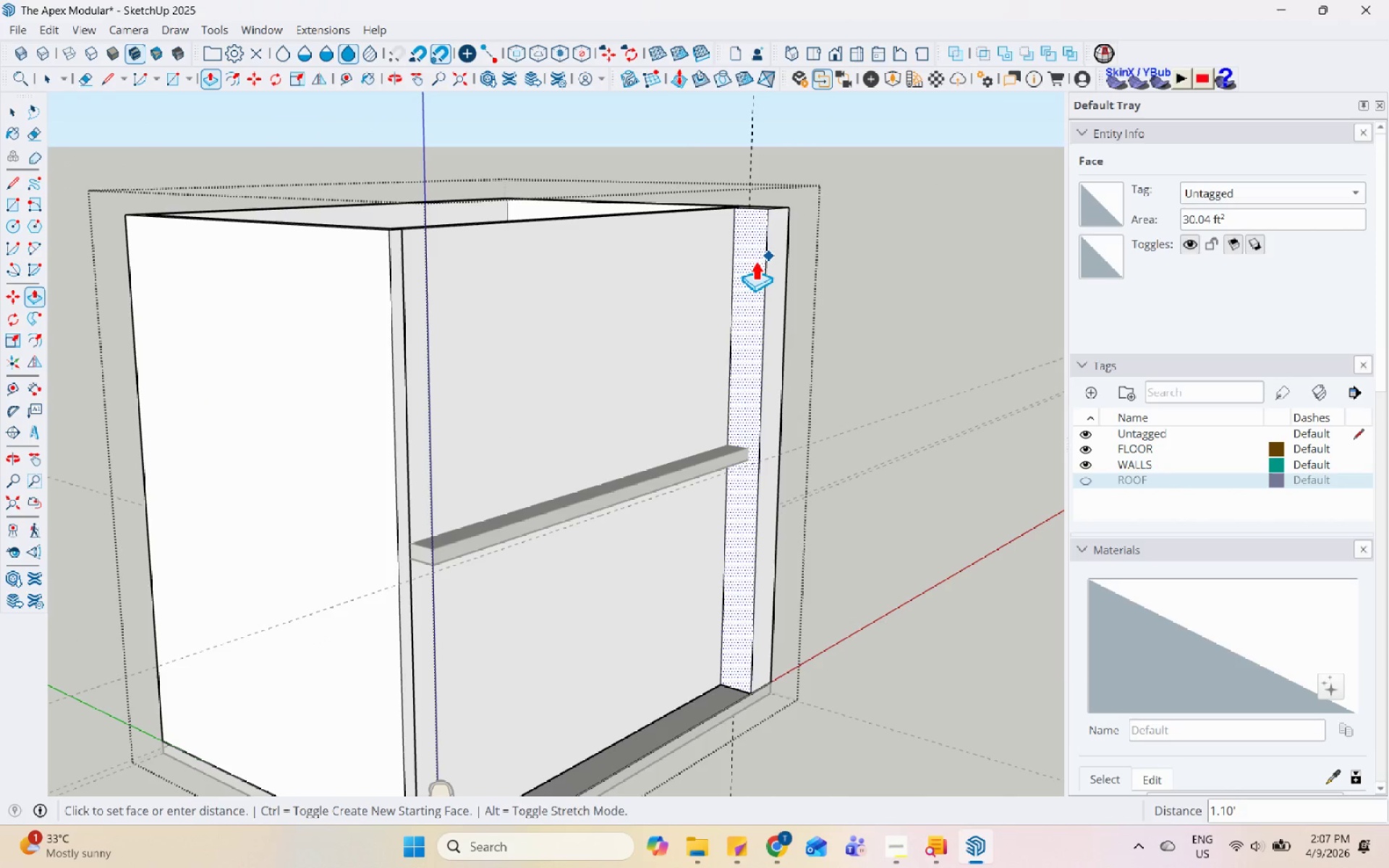 
left_click([757, 258])
 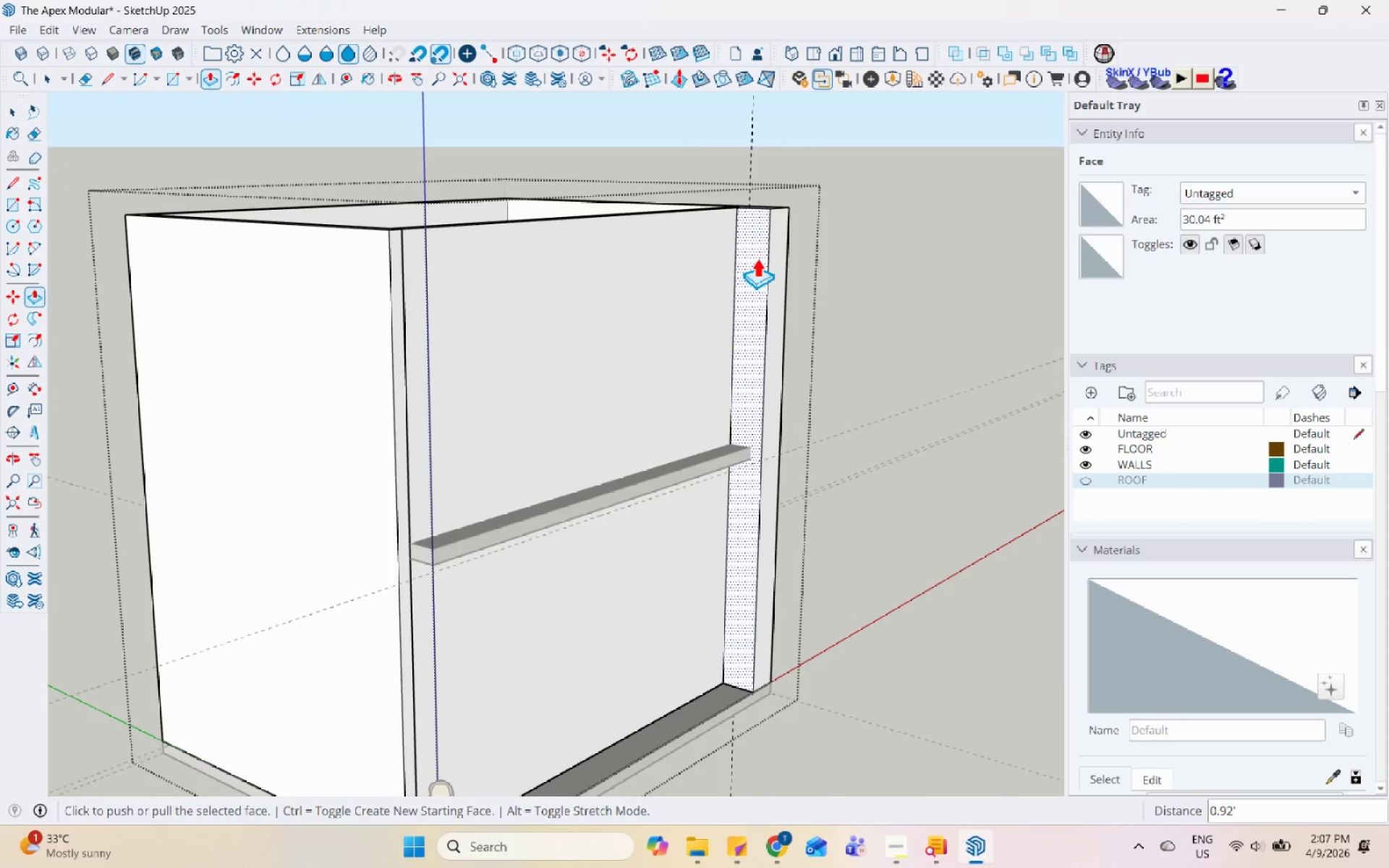 
key(Space)
 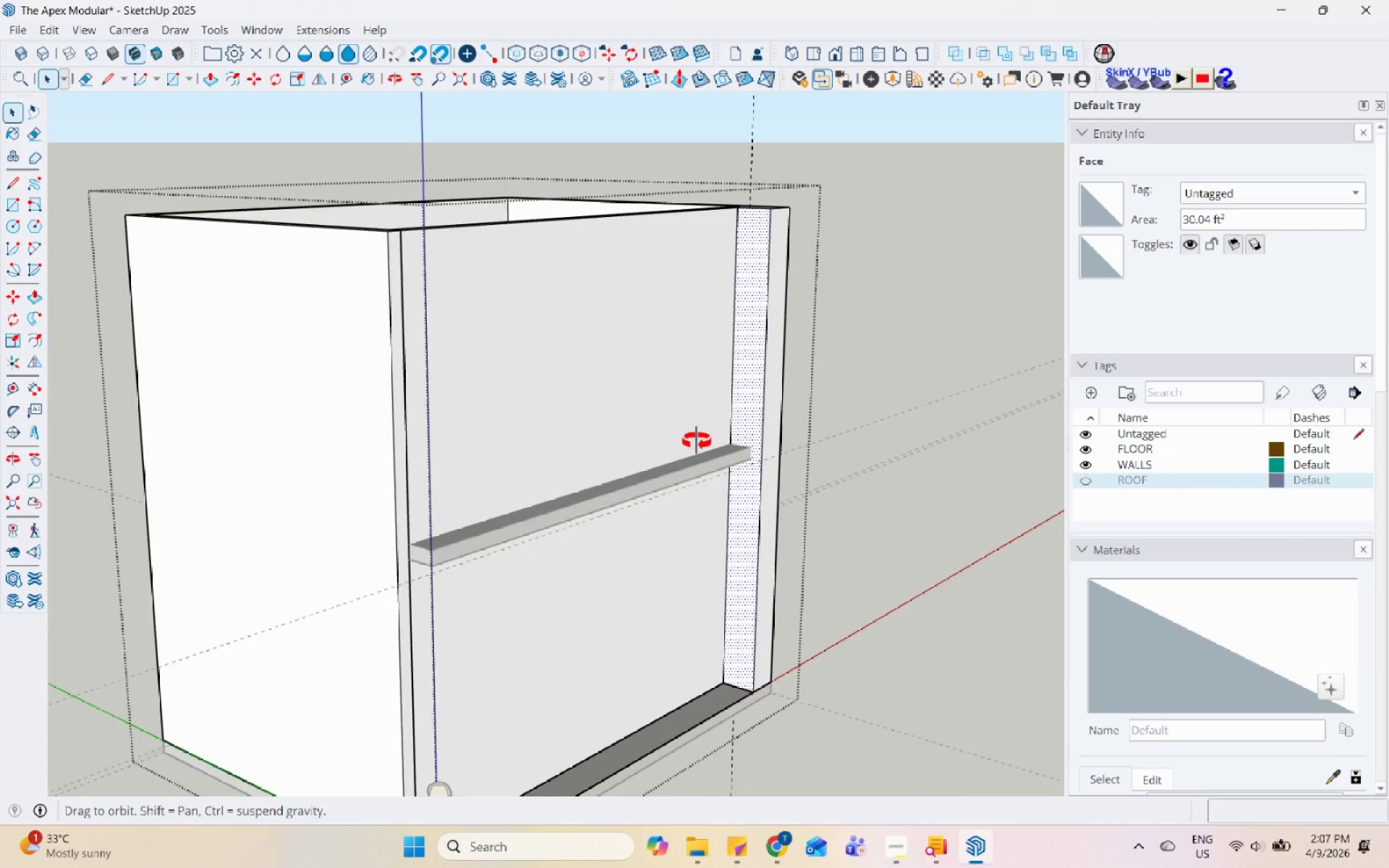 
key(Escape)
 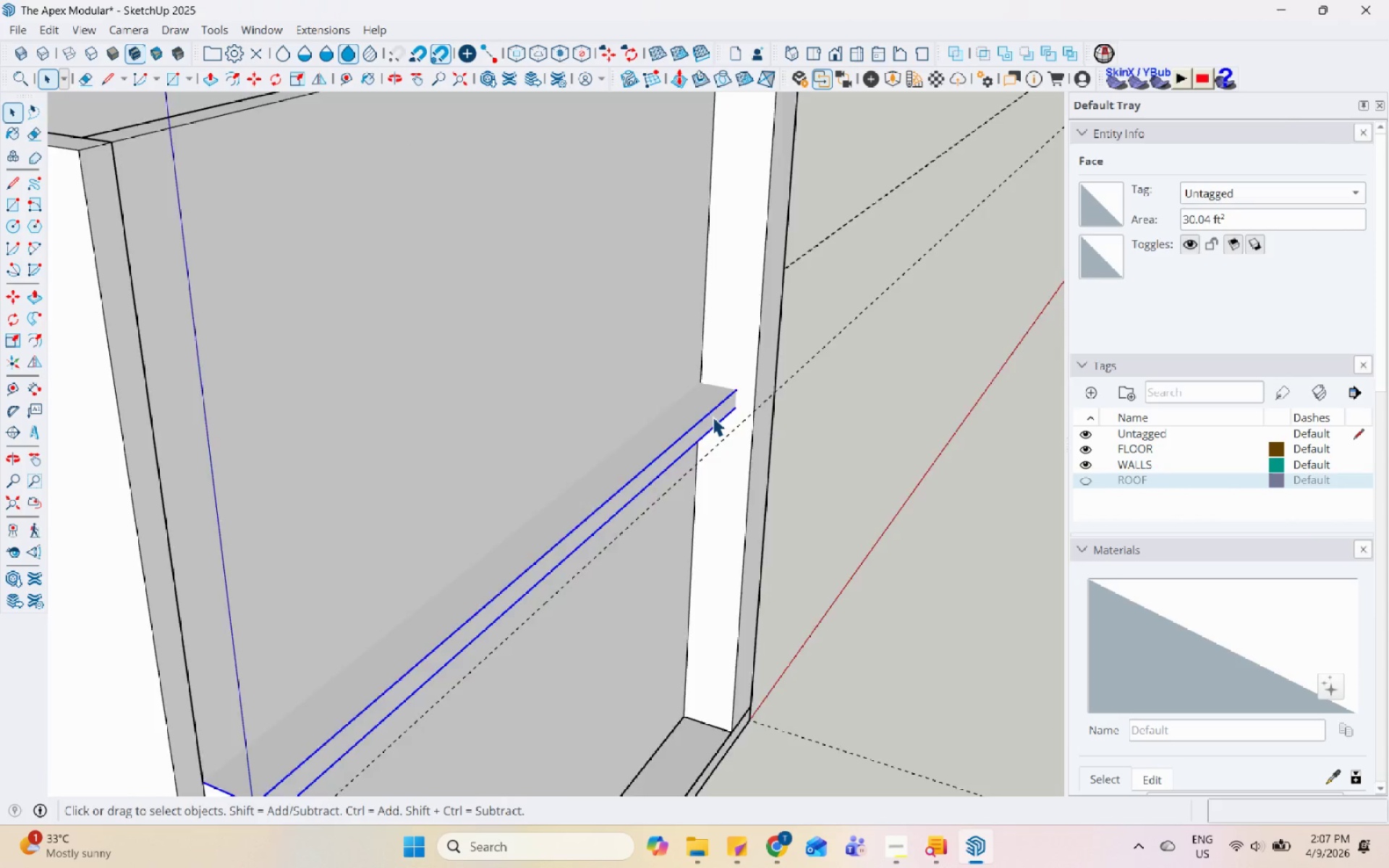 
scroll: coordinate [723, 462], scroll_direction: up, amount: 5.0
 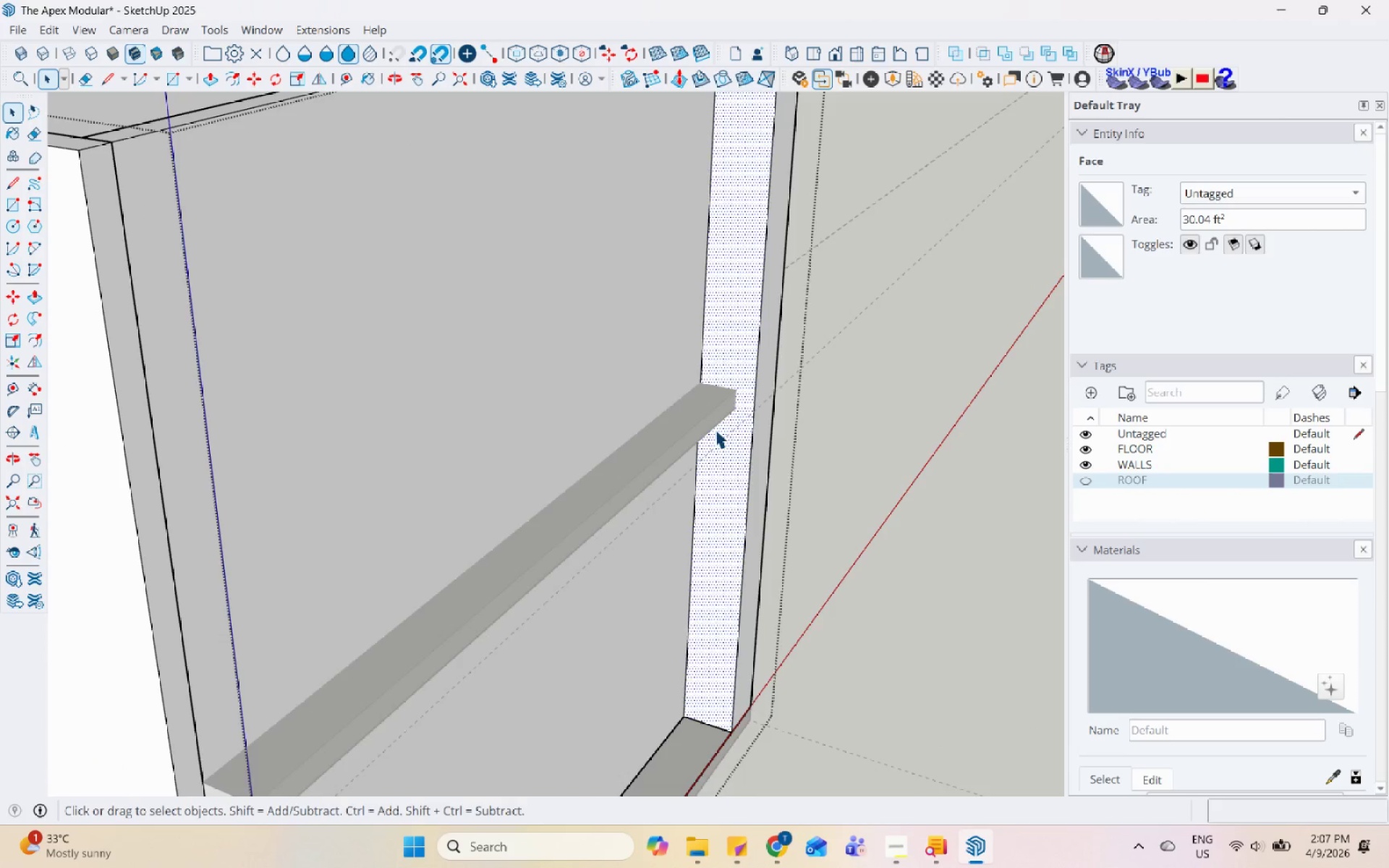 
double_click([713, 417])
 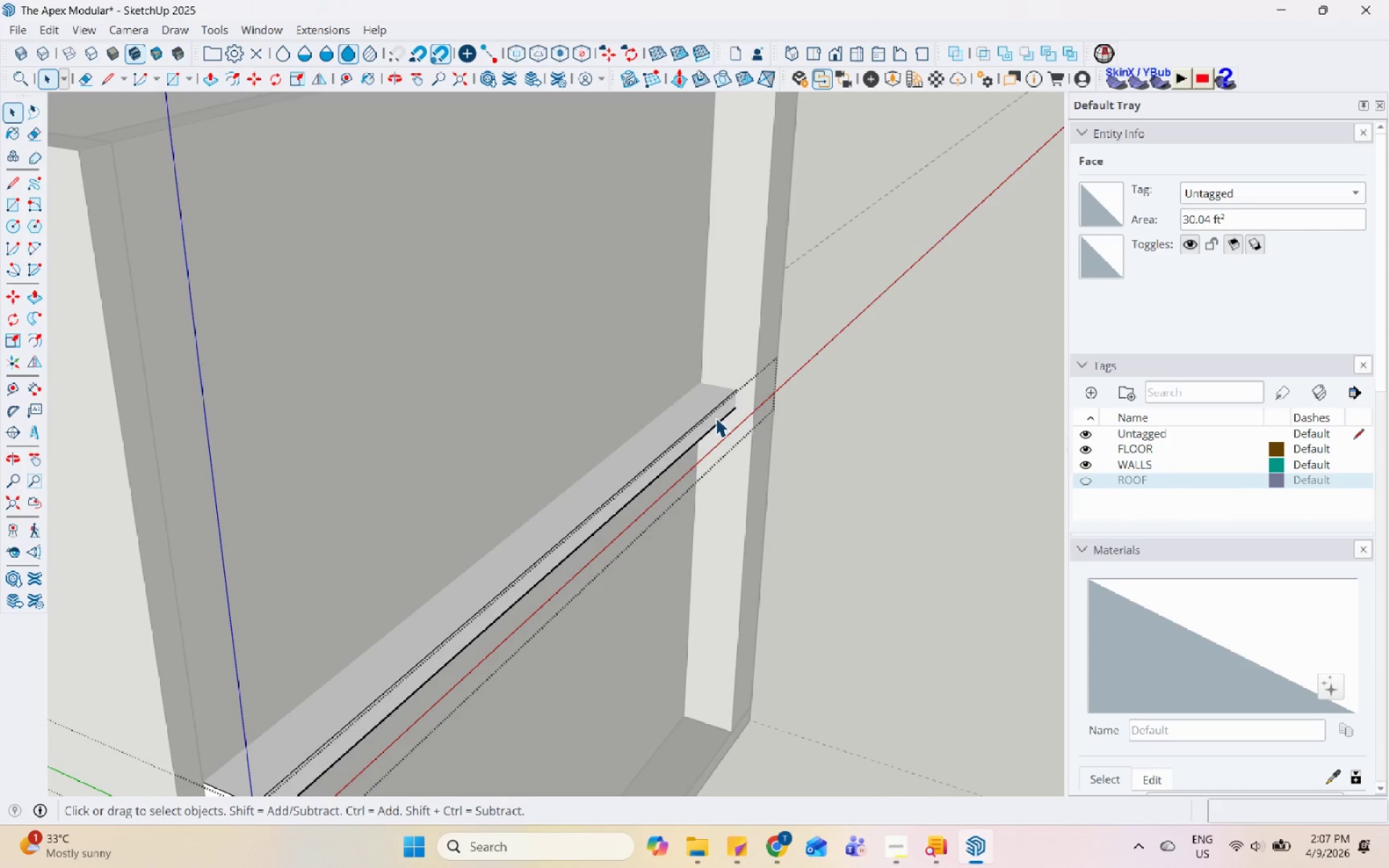 
triple_click([716, 416])
 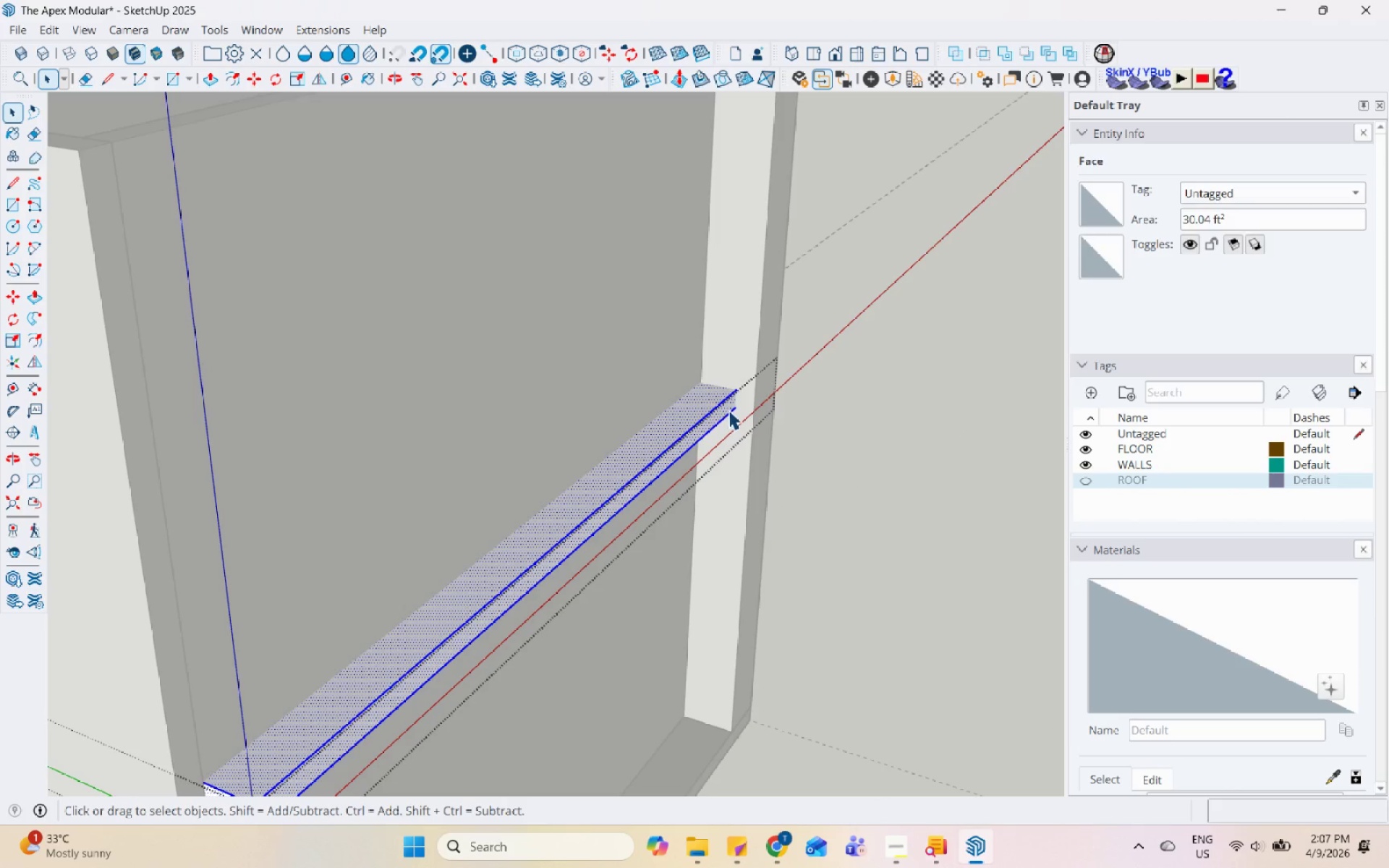 
left_click([729, 408])
 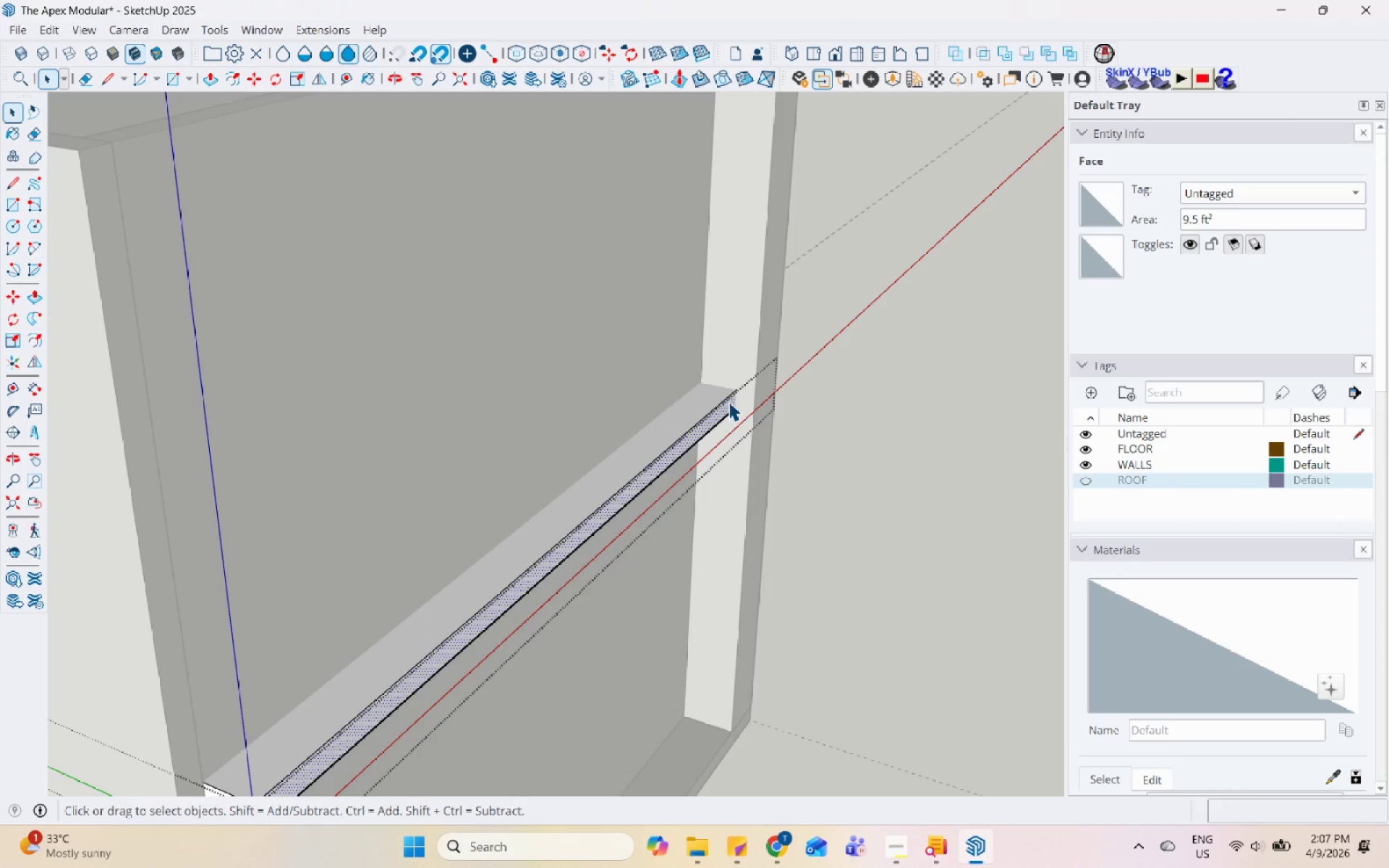 
key(P)
 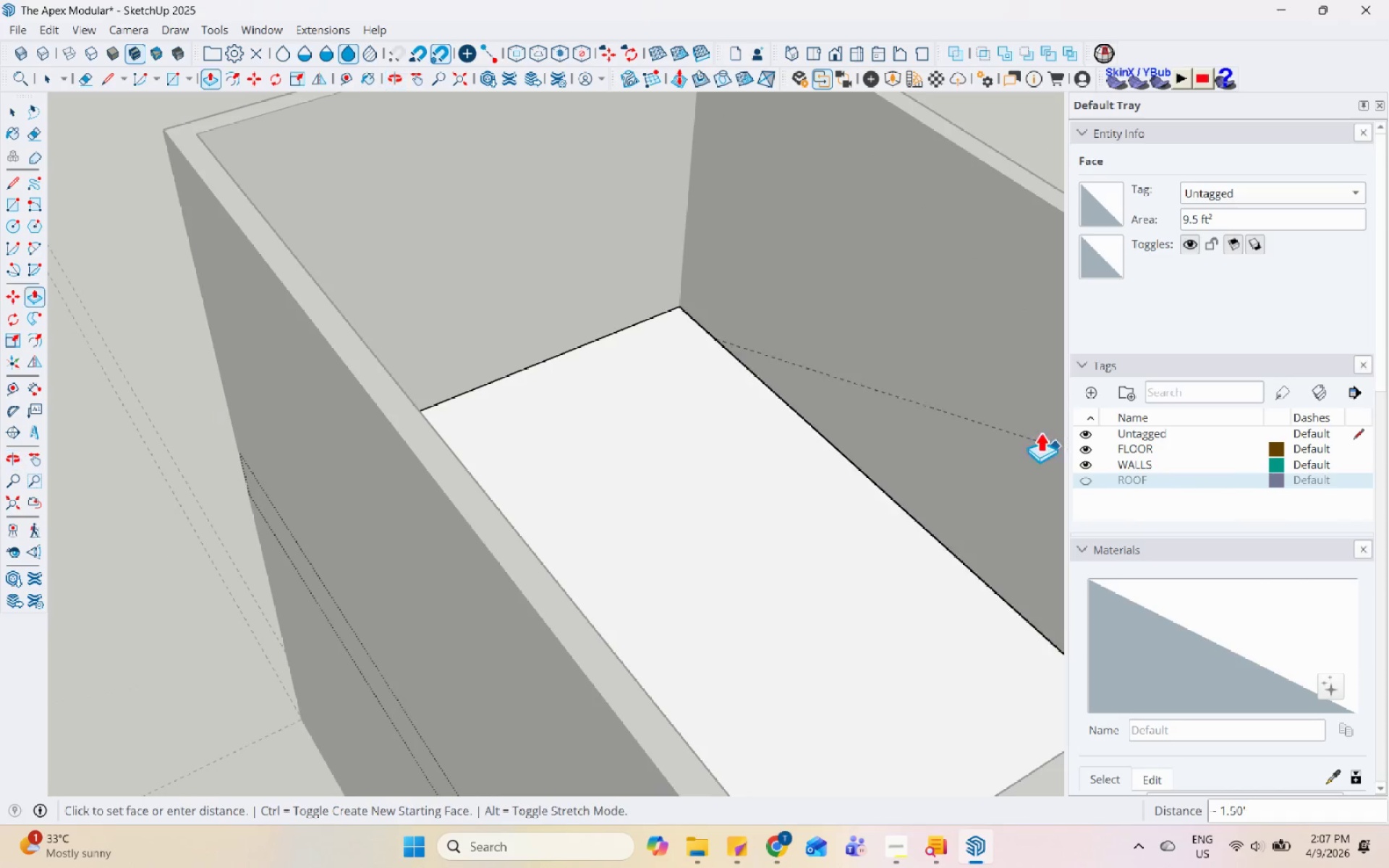 
scroll: coordinate [552, 371], scroll_direction: down, amount: 5.0
 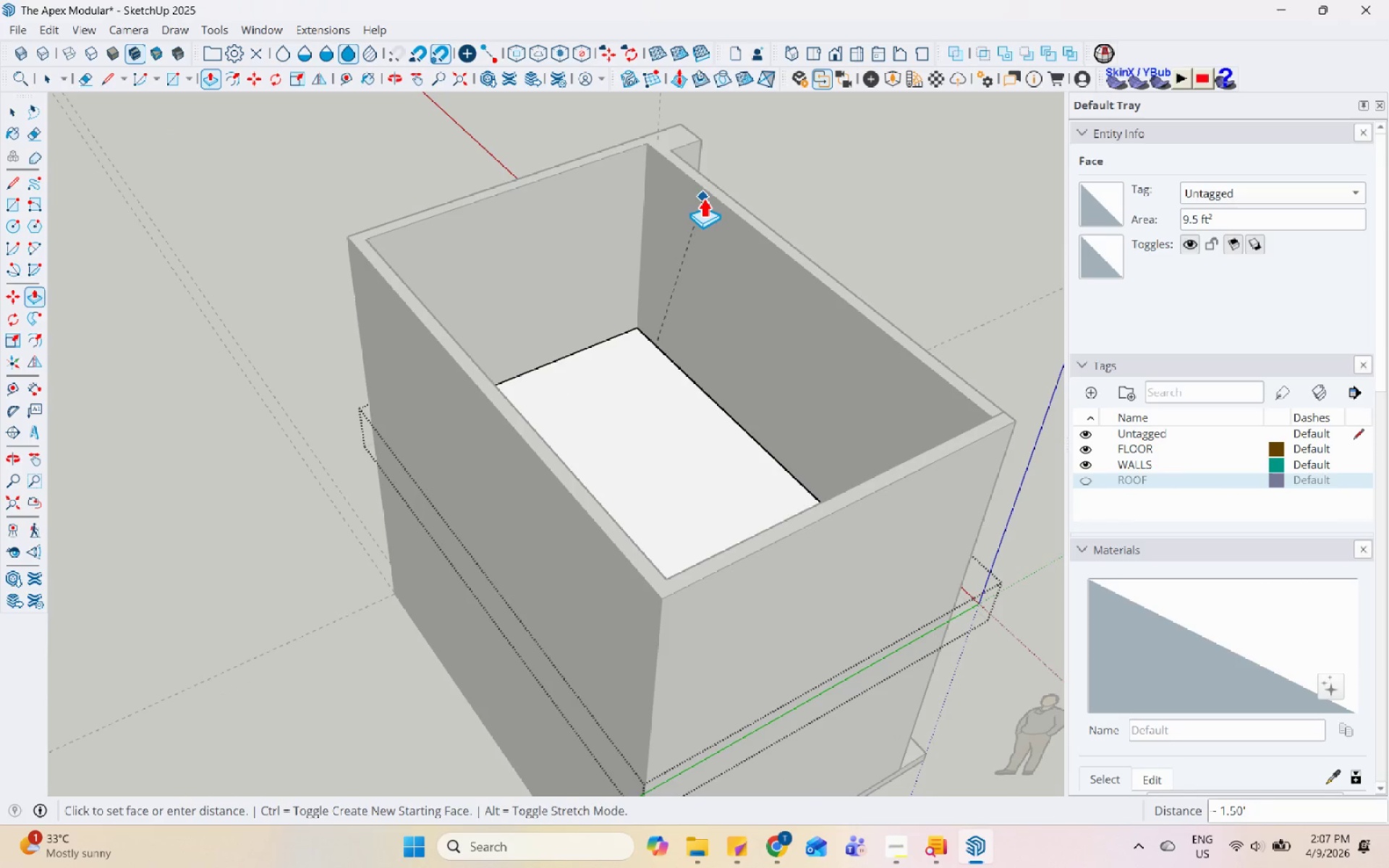 
left_click([705, 191])
 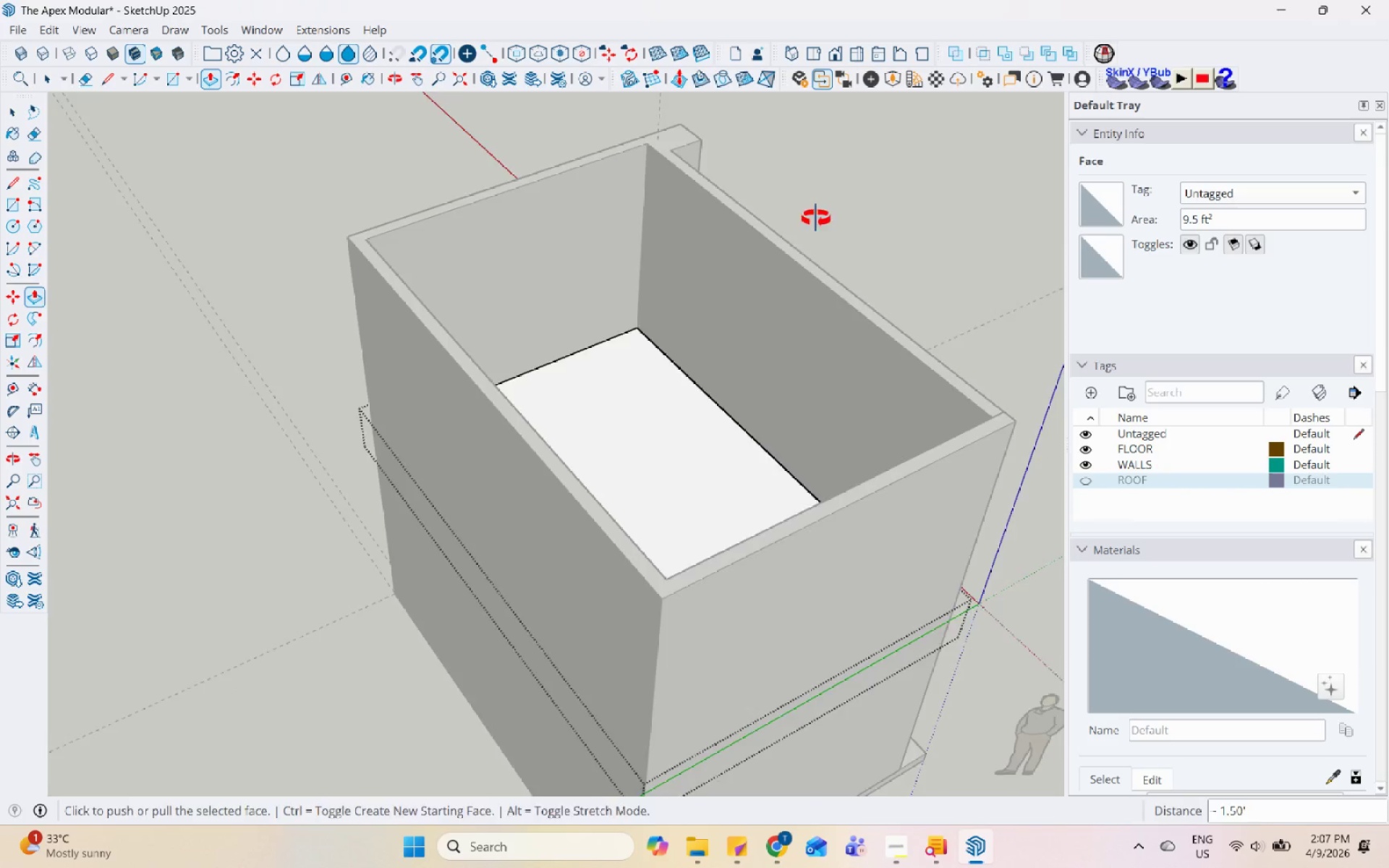 
key(Space)
 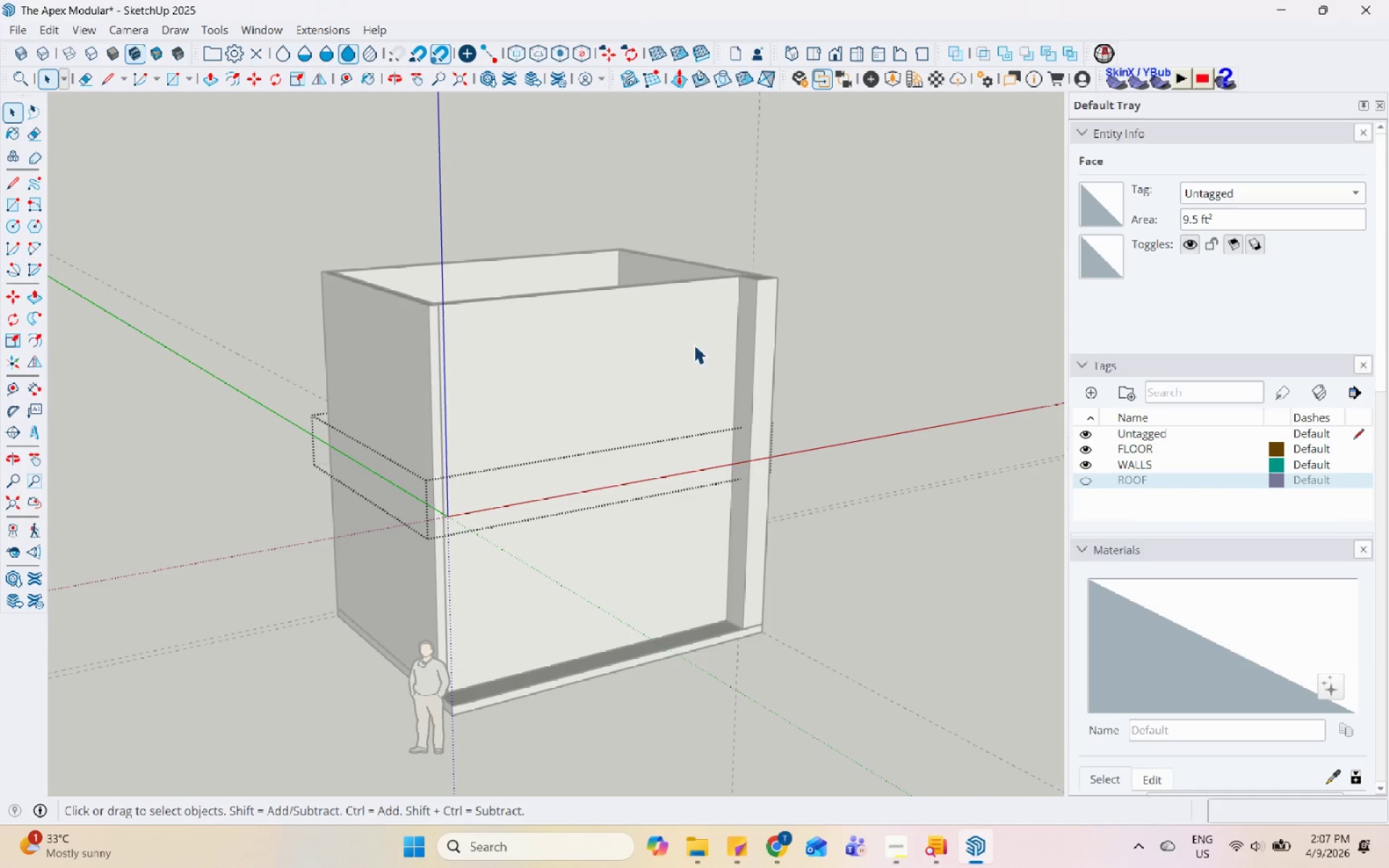 
scroll: coordinate [551, 302], scroll_direction: down, amount: 4.0
 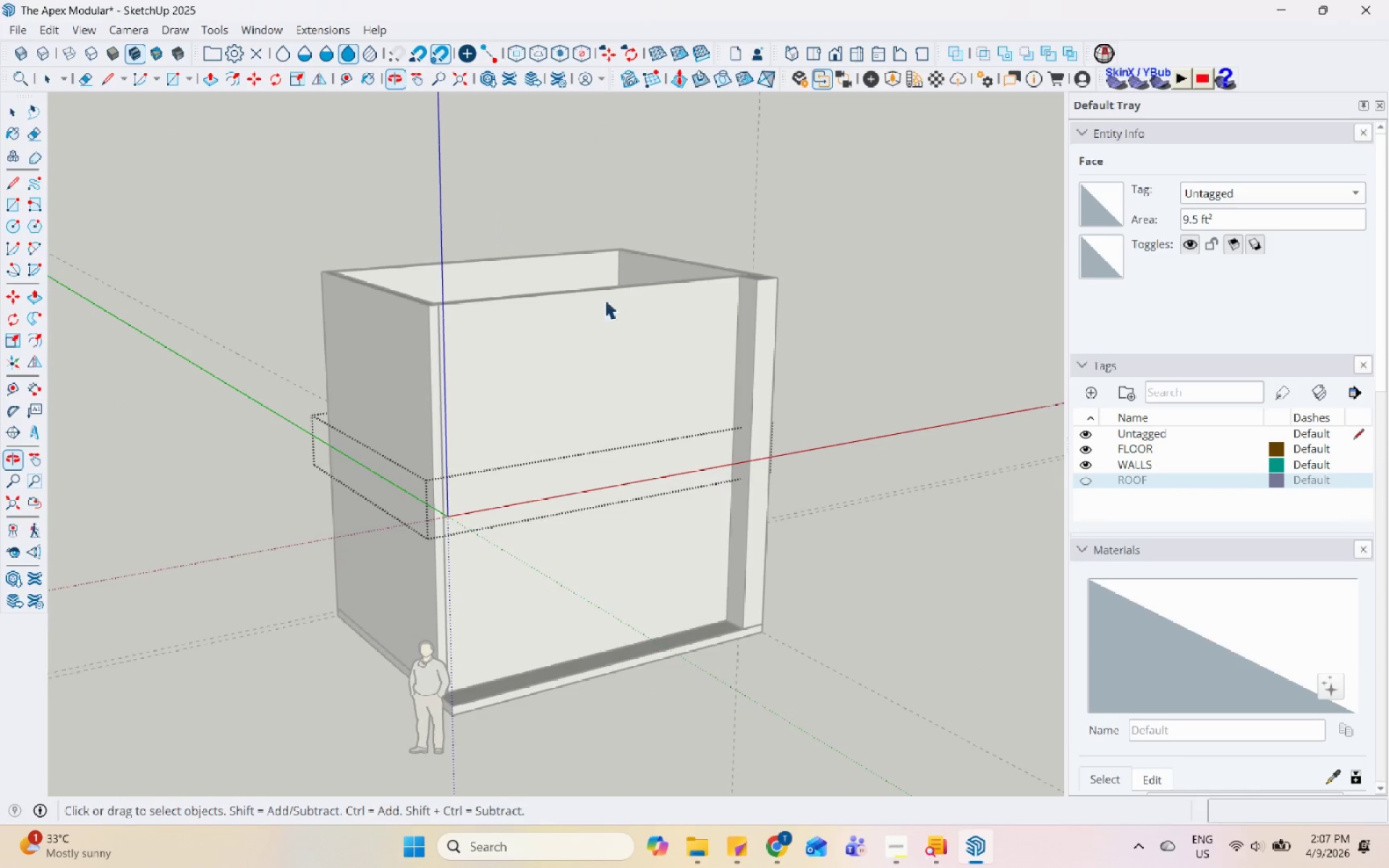 
key(Escape)
 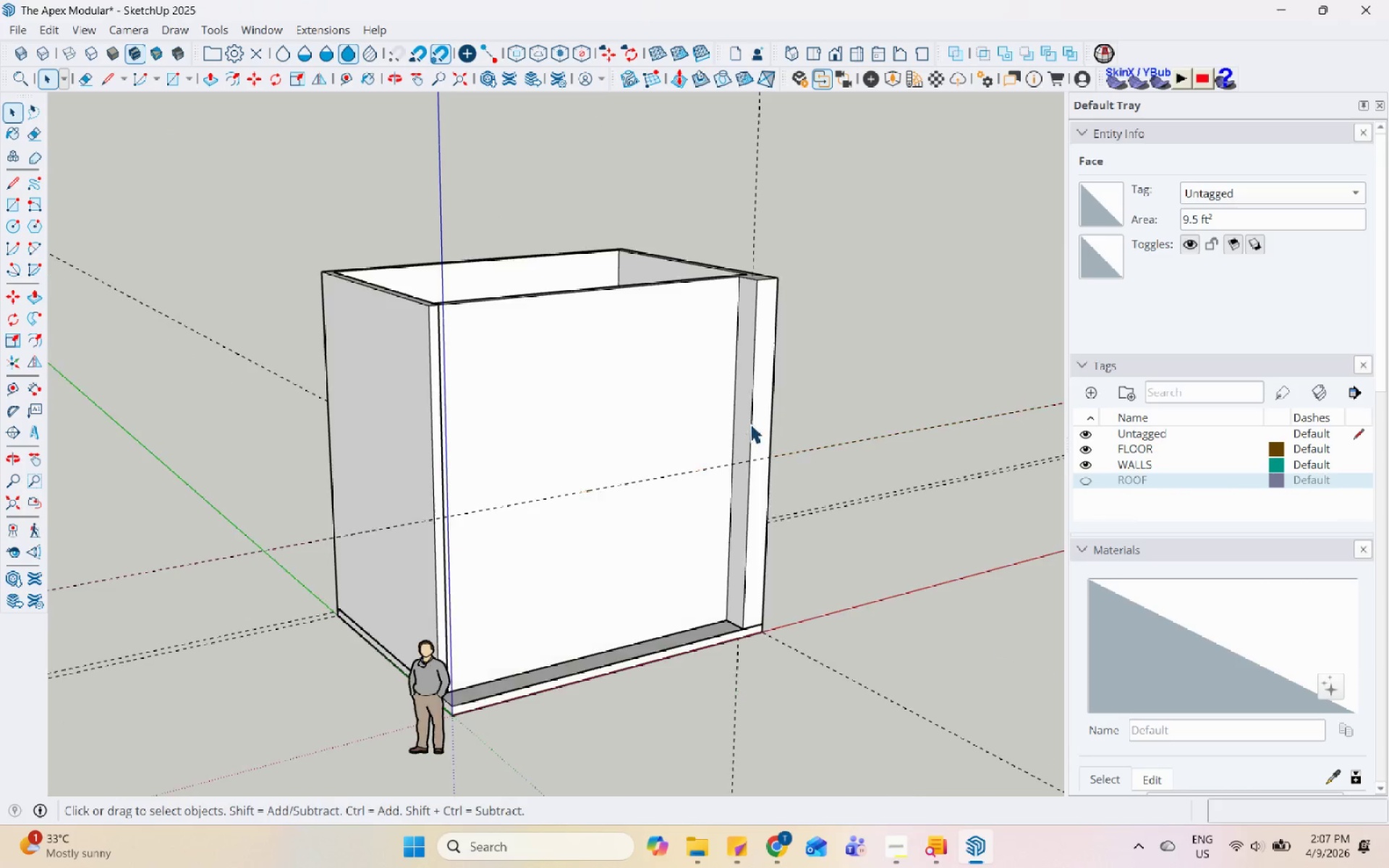 
key(Escape)
 